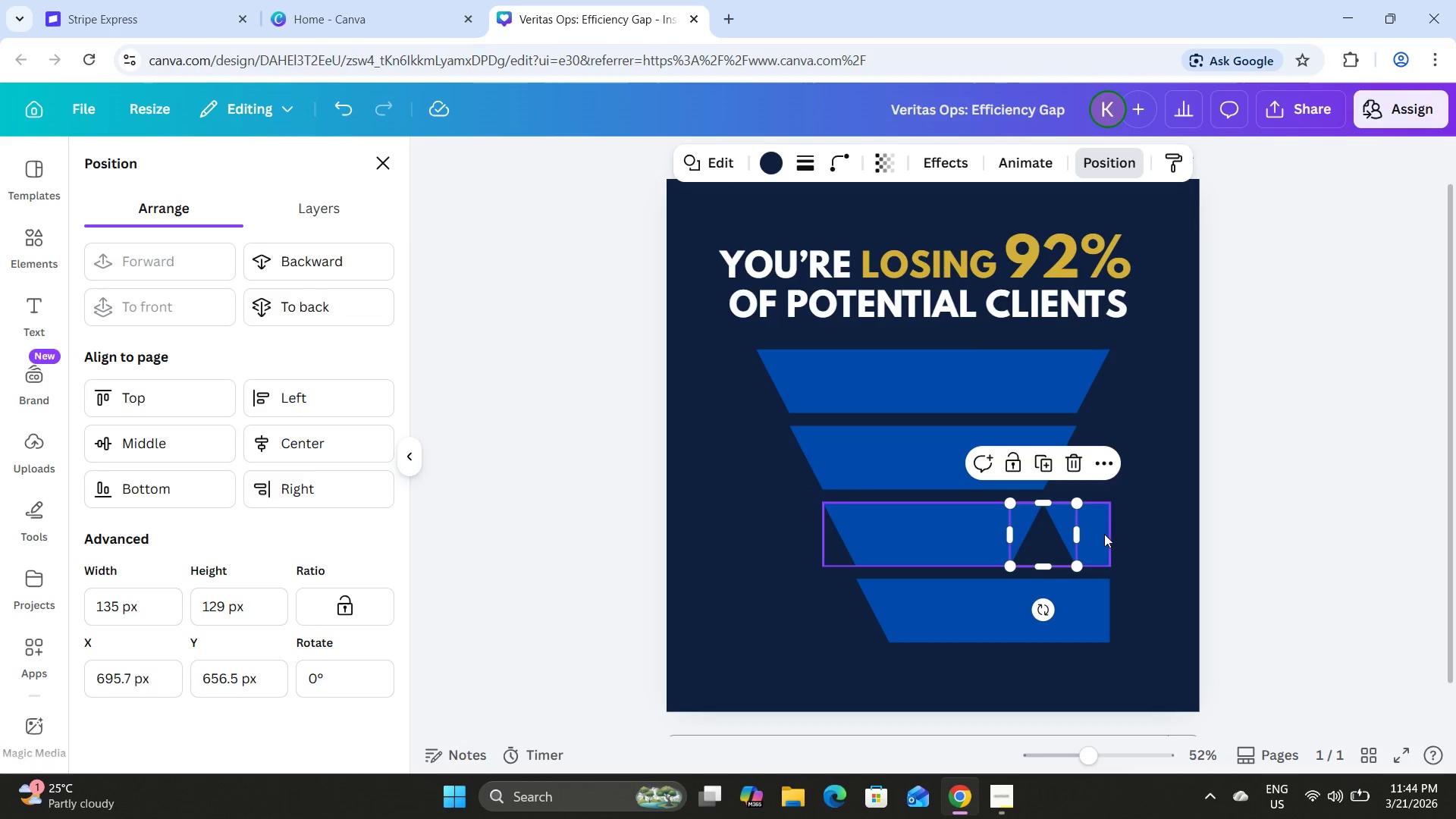 
left_click([1104, 534])
 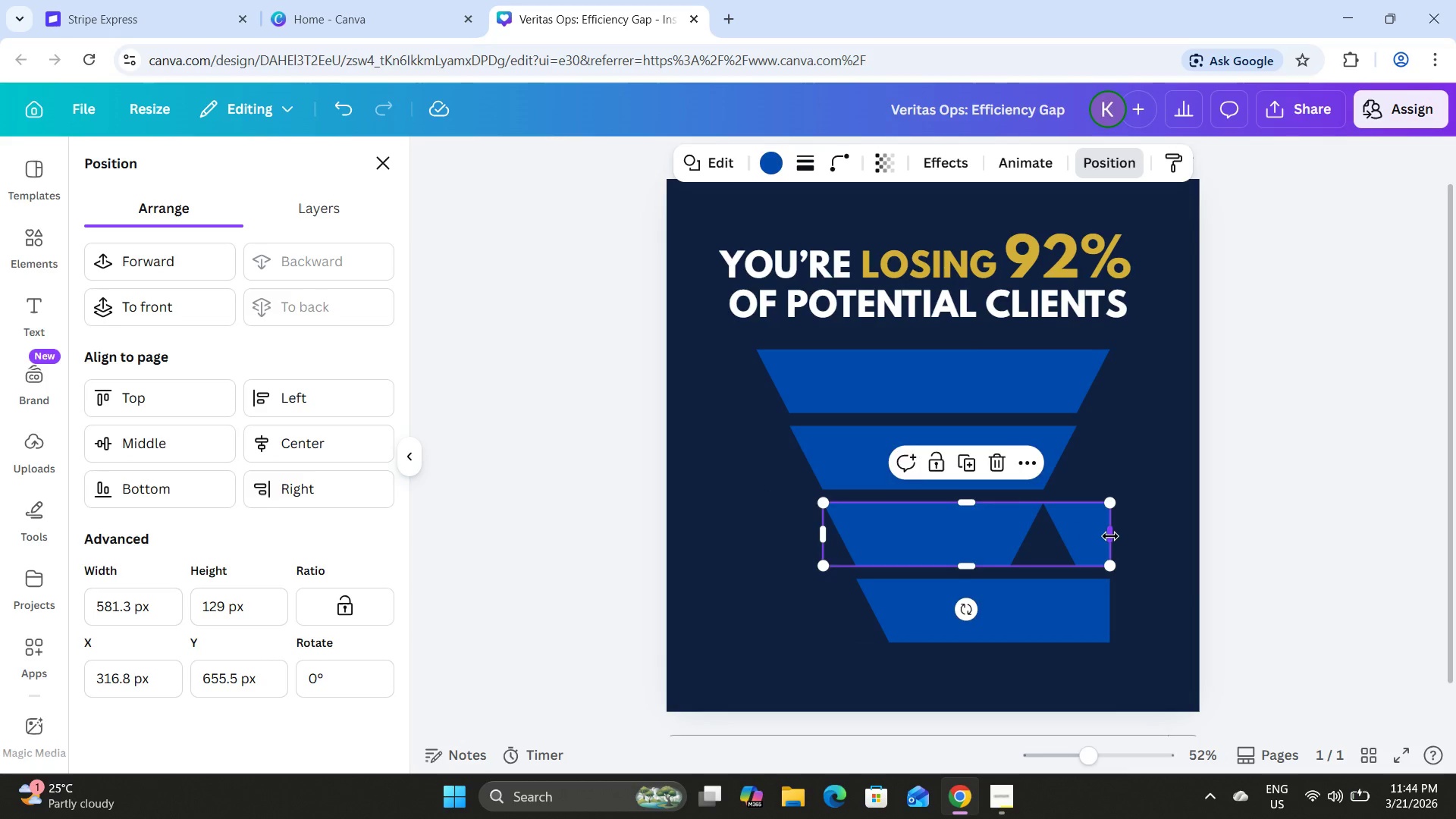 
left_click_drag(start_coordinate=[1111, 536], to_coordinate=[1048, 537])
 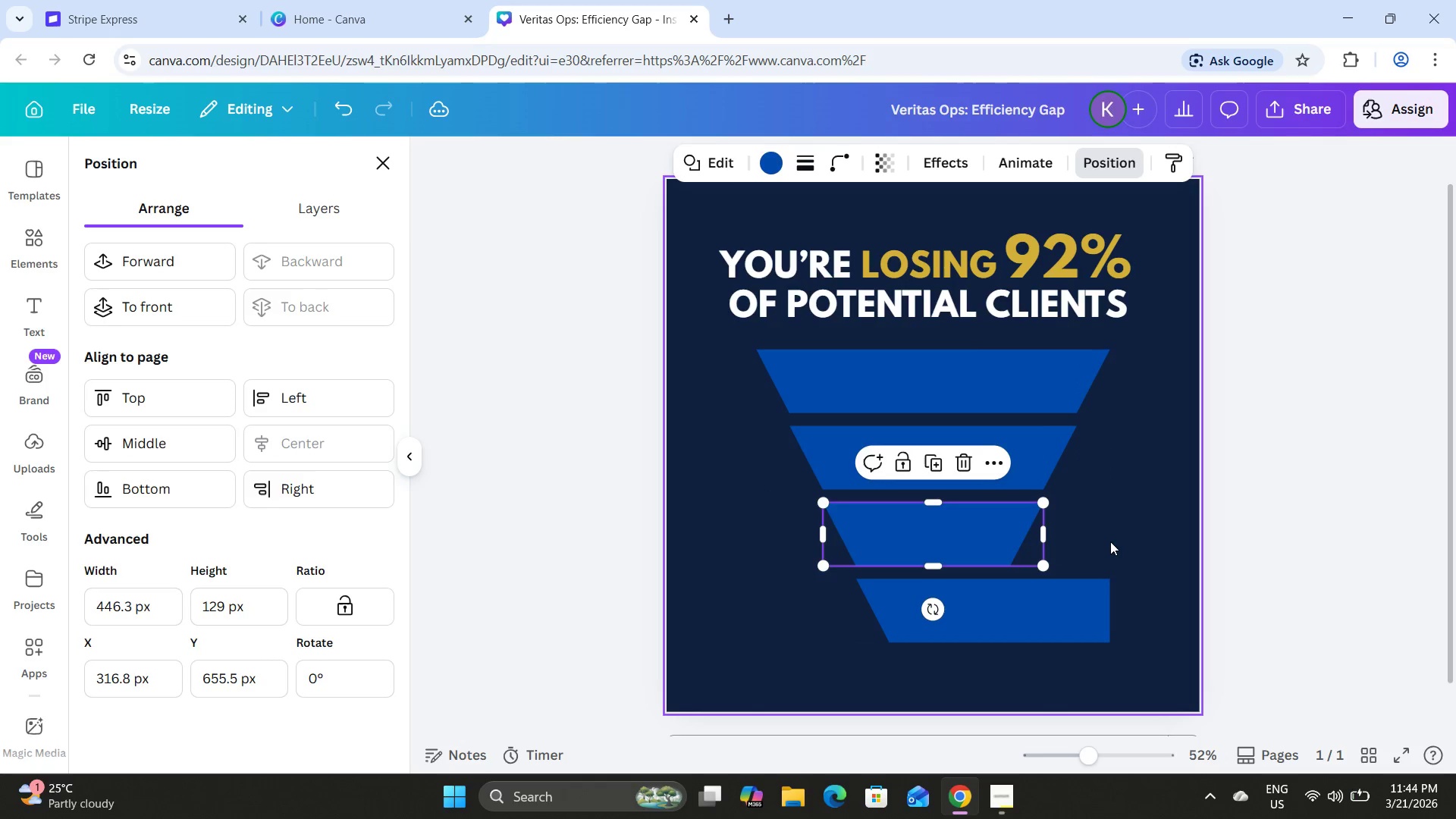 
left_click([1110, 541])
 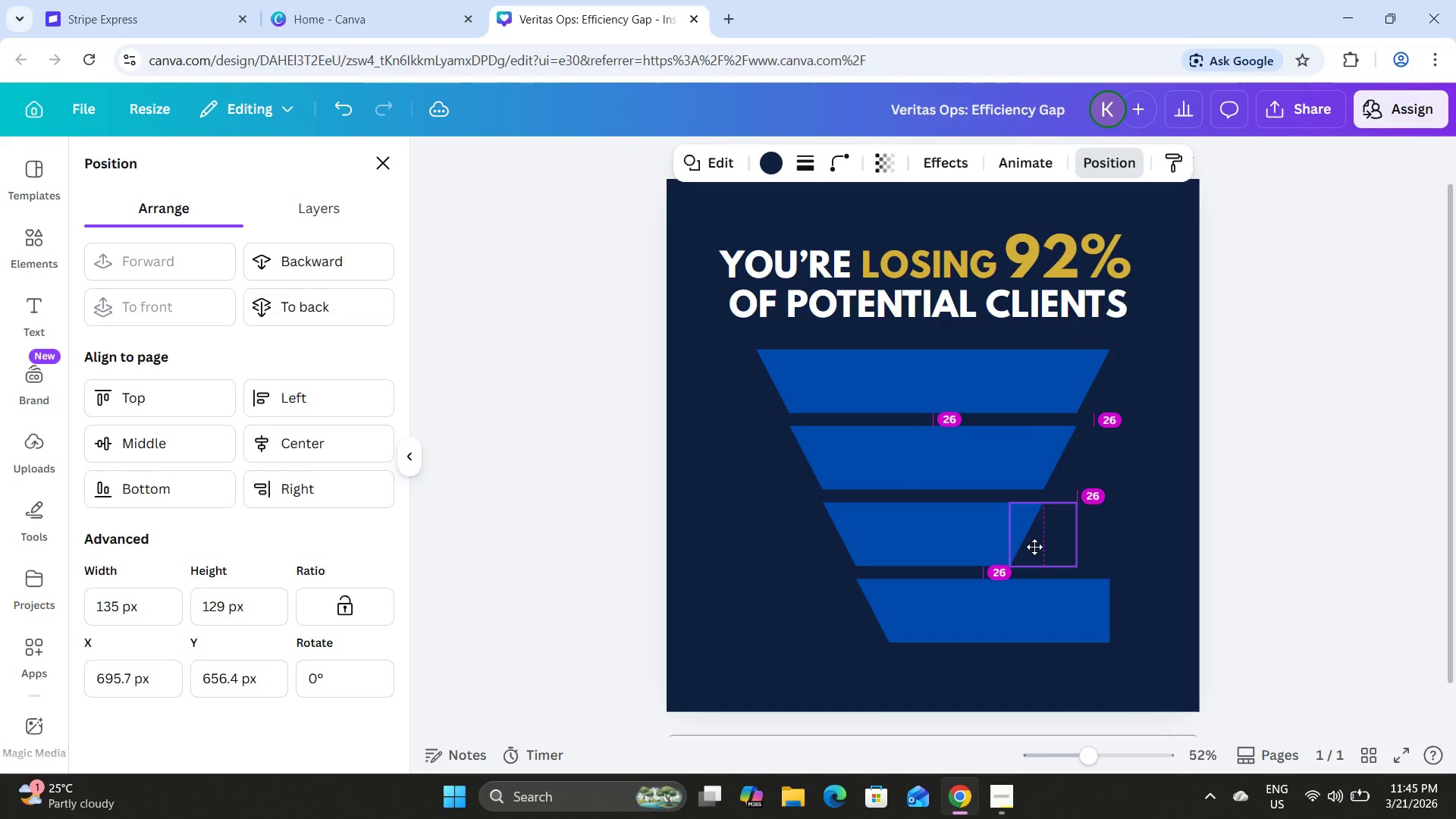 
left_click([1083, 612])
 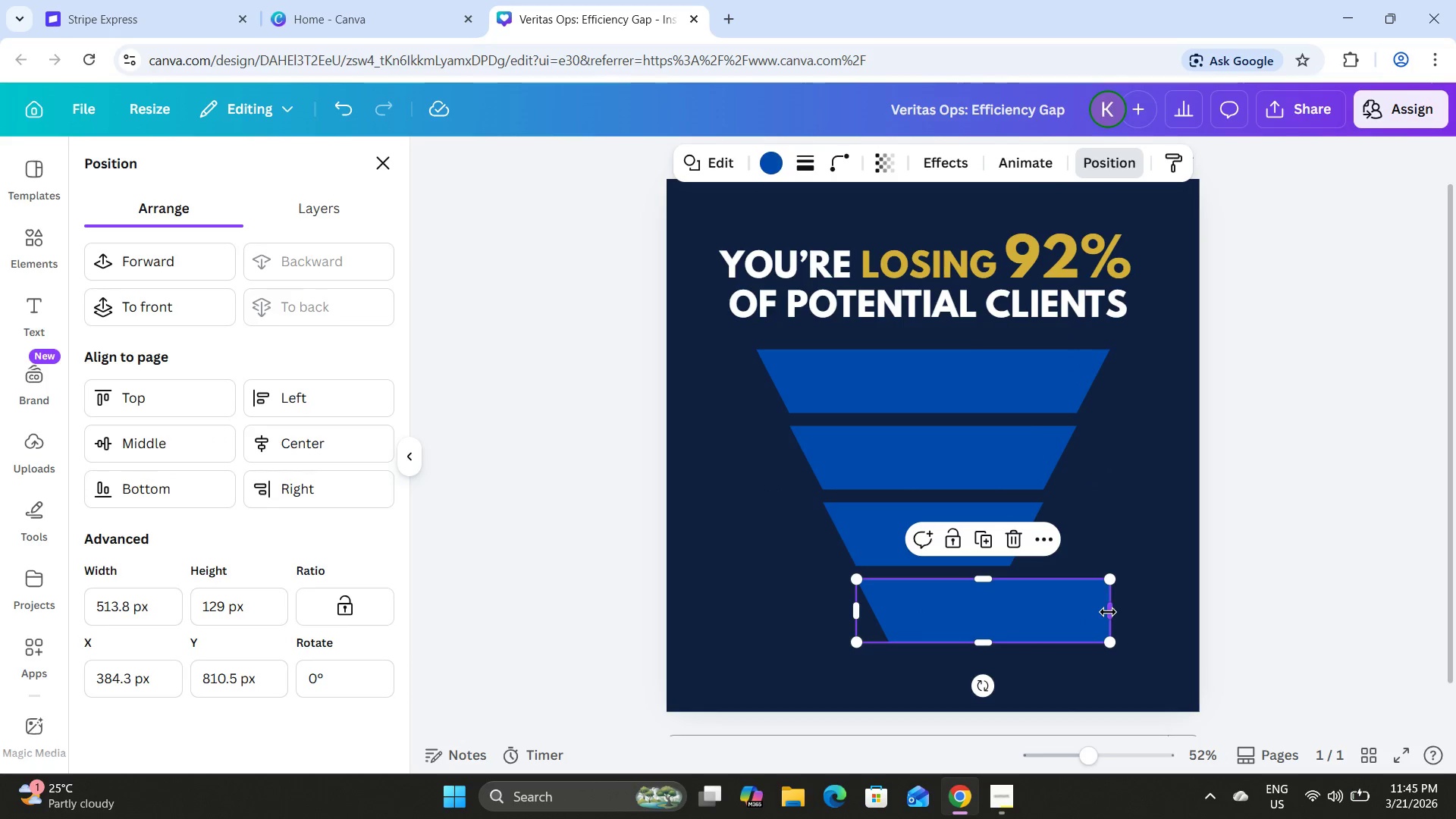 
left_click_drag(start_coordinate=[1108, 612], to_coordinate=[1012, 613])
 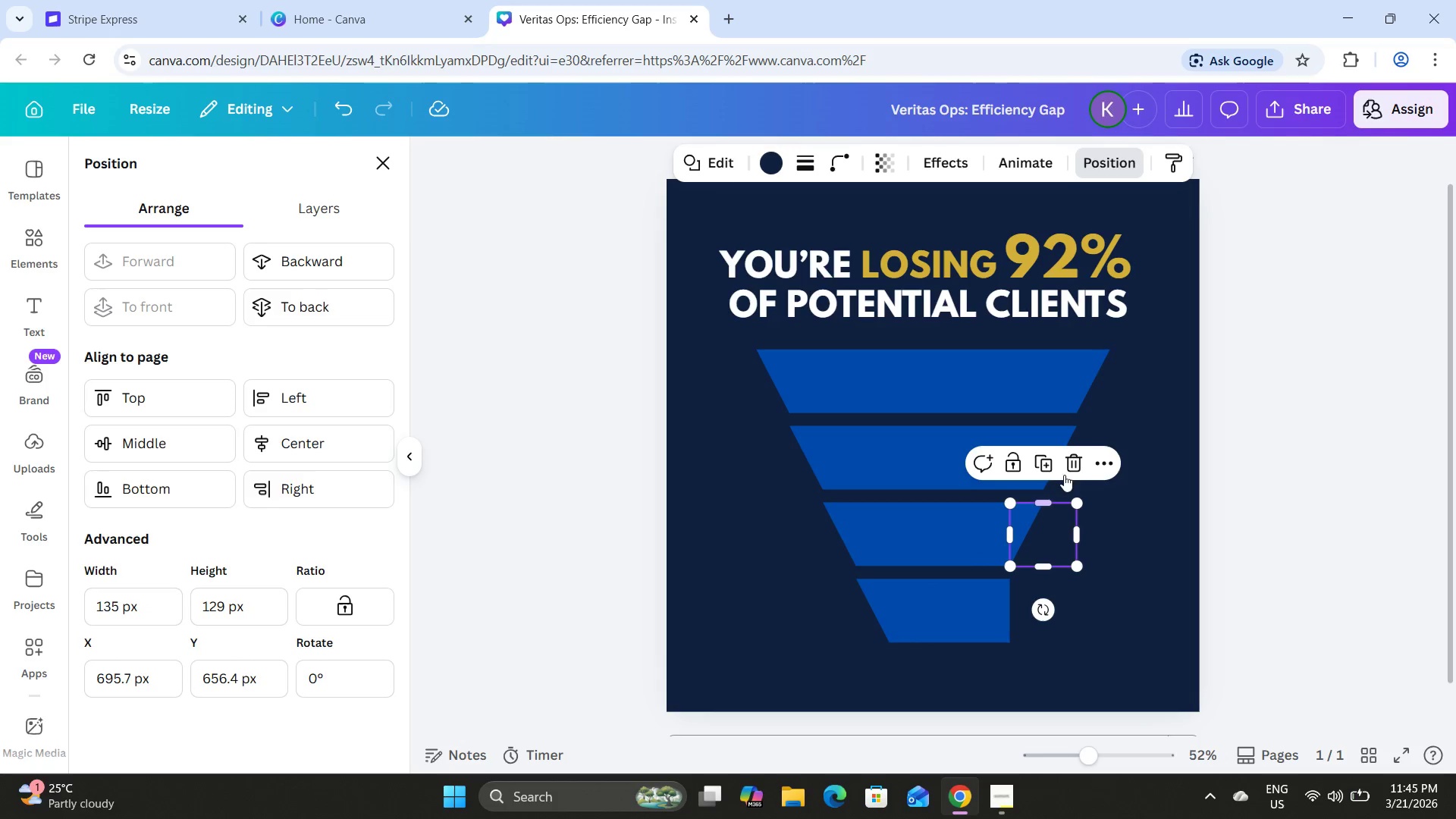 
left_click([1048, 466])
 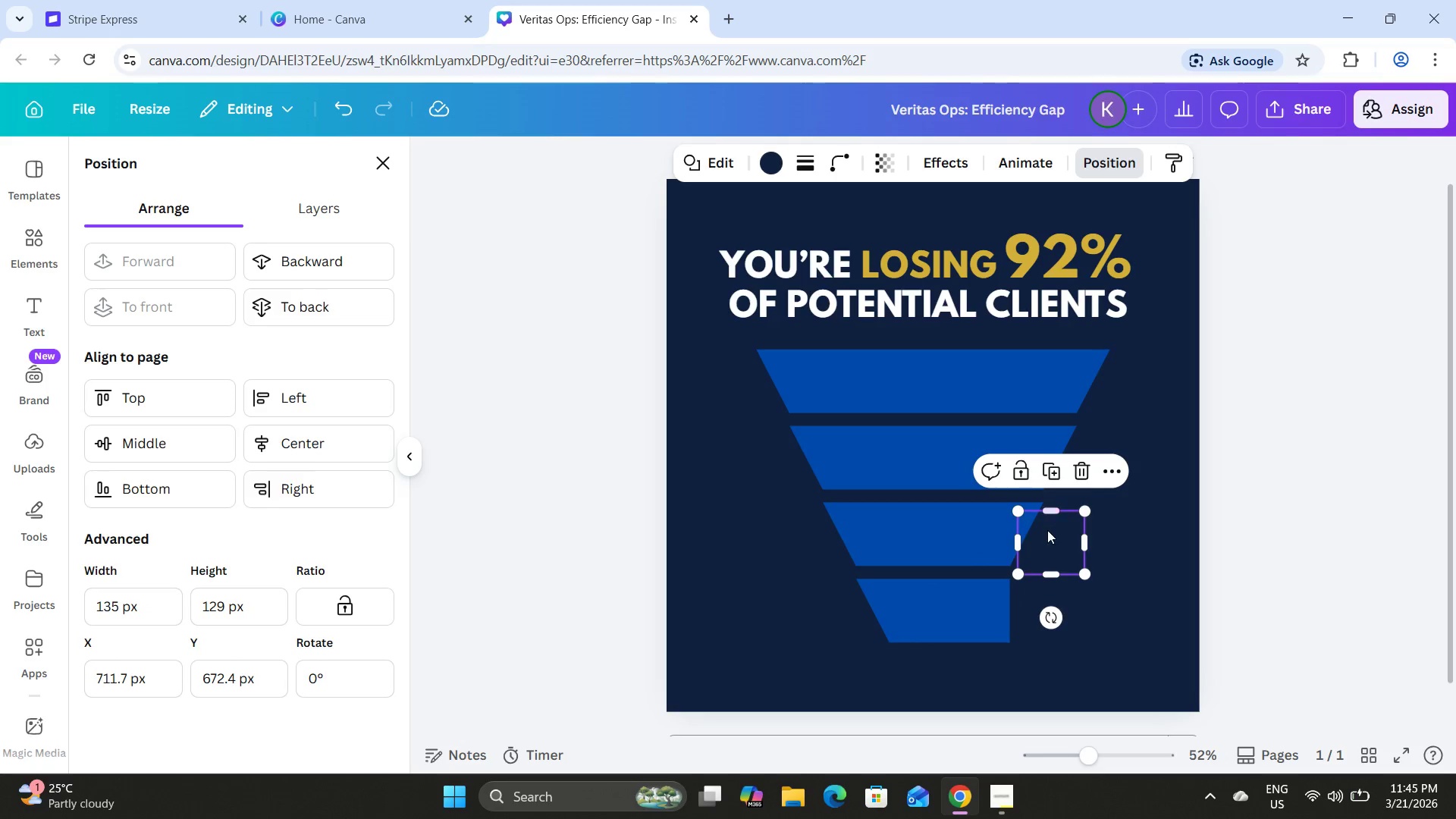 
left_click_drag(start_coordinate=[1047, 535], to_coordinate=[1006, 598])
 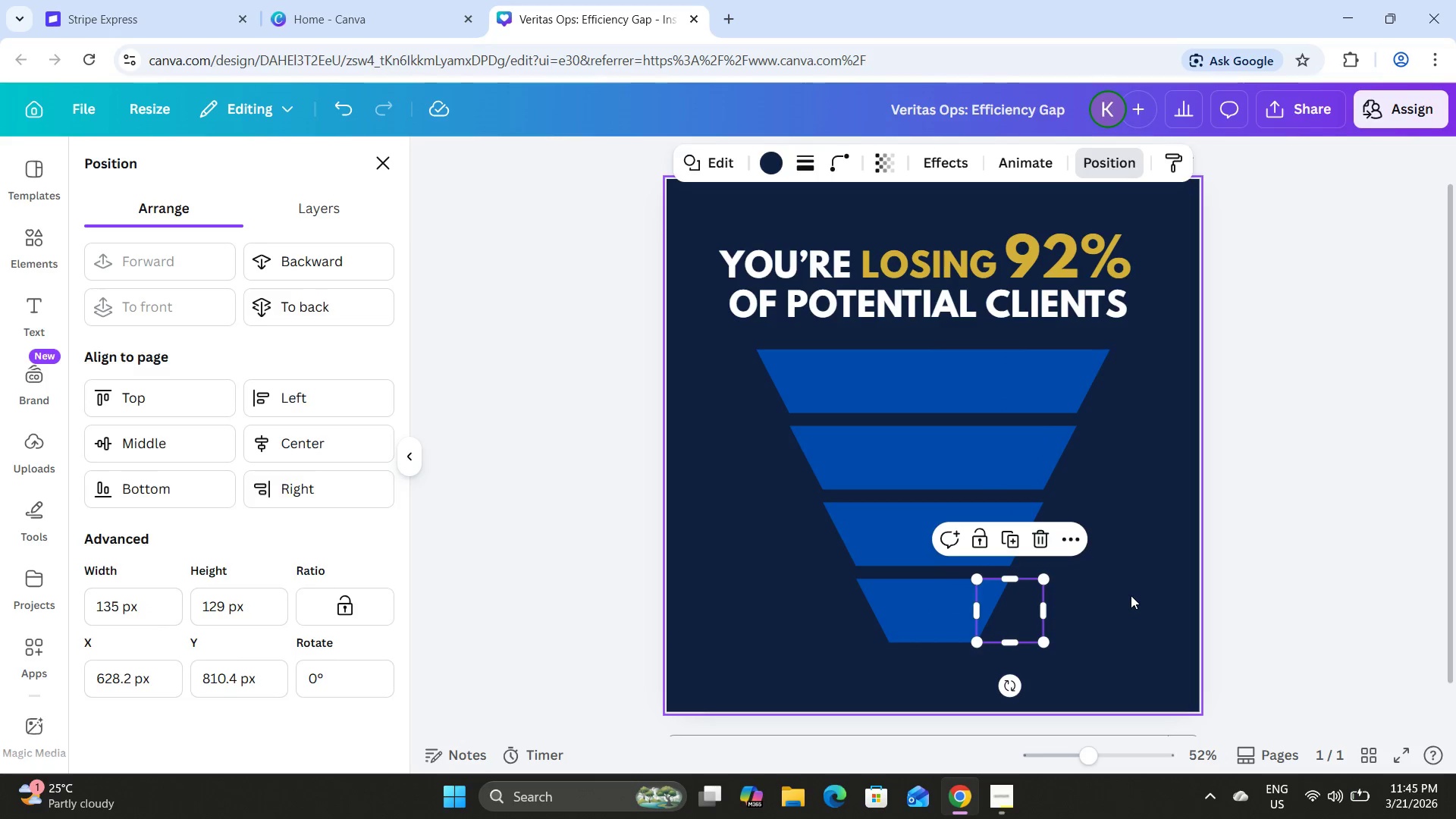 
left_click([1131, 595])
 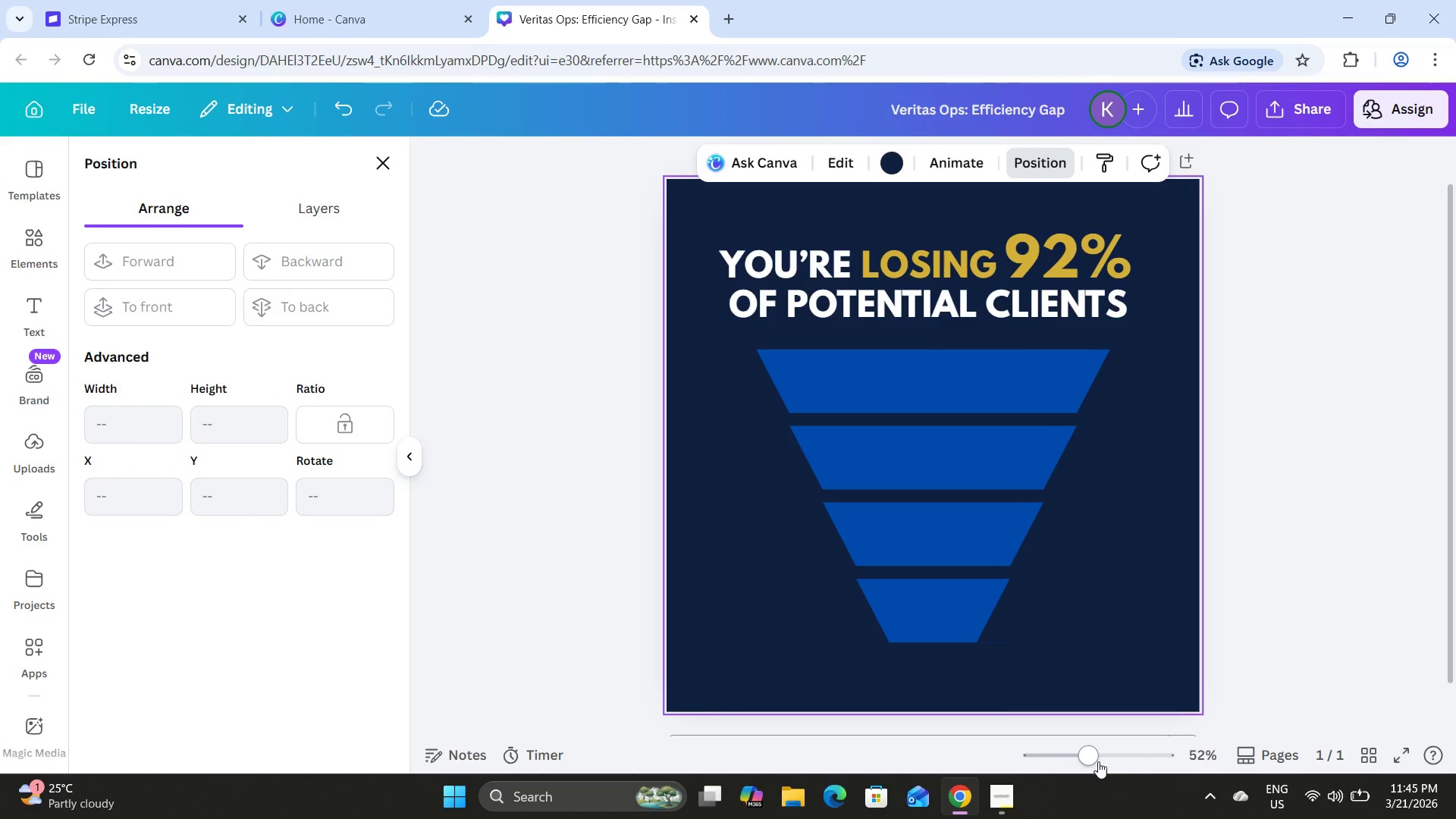 
left_click_drag(start_coordinate=[1093, 753], to_coordinate=[1116, 742])
 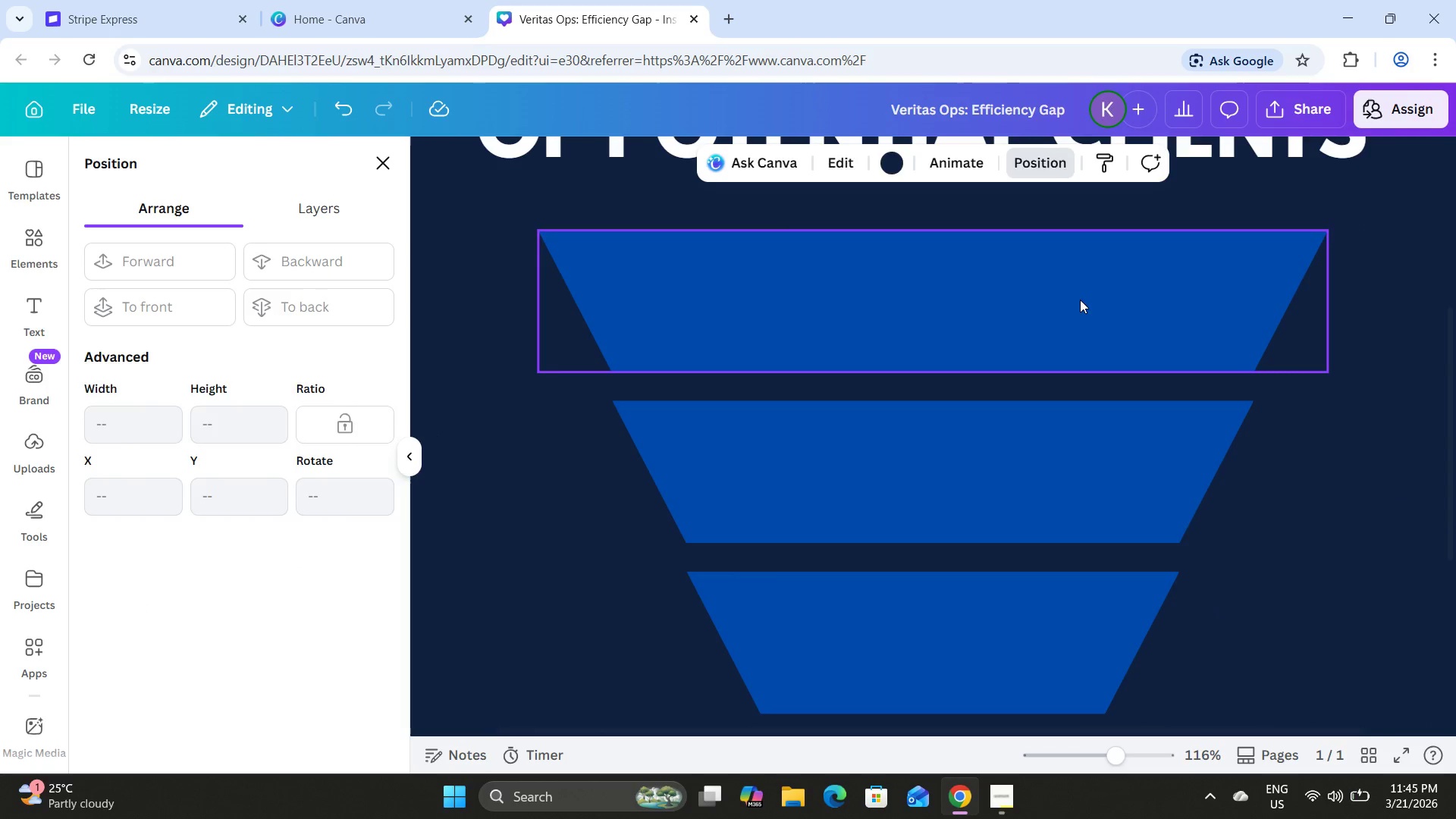 
left_click_drag(start_coordinate=[1078, 289], to_coordinate=[1079, 297])
 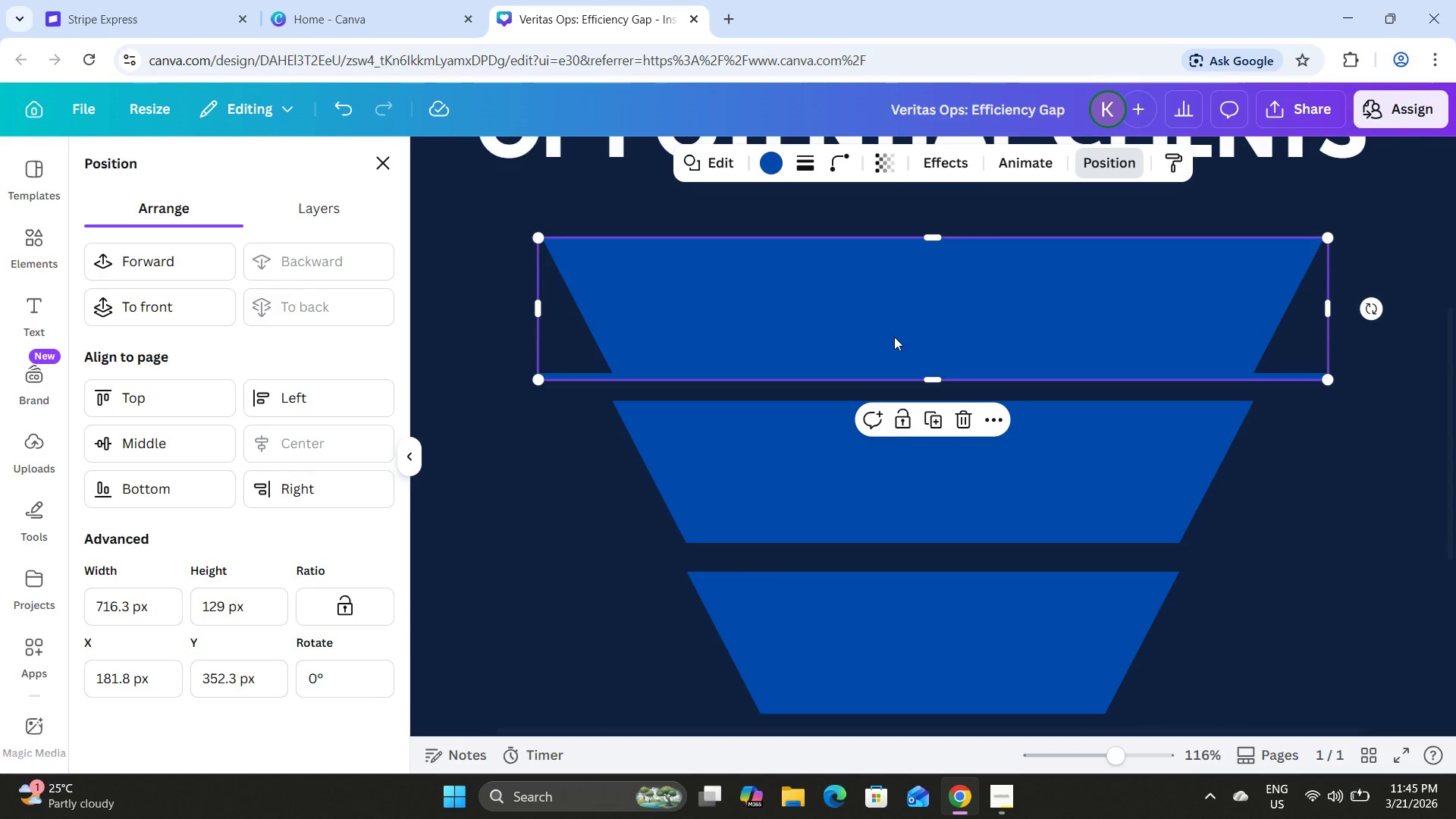 
scroll: coordinate [894, 337], scroll_direction: down, amount: 1.0
 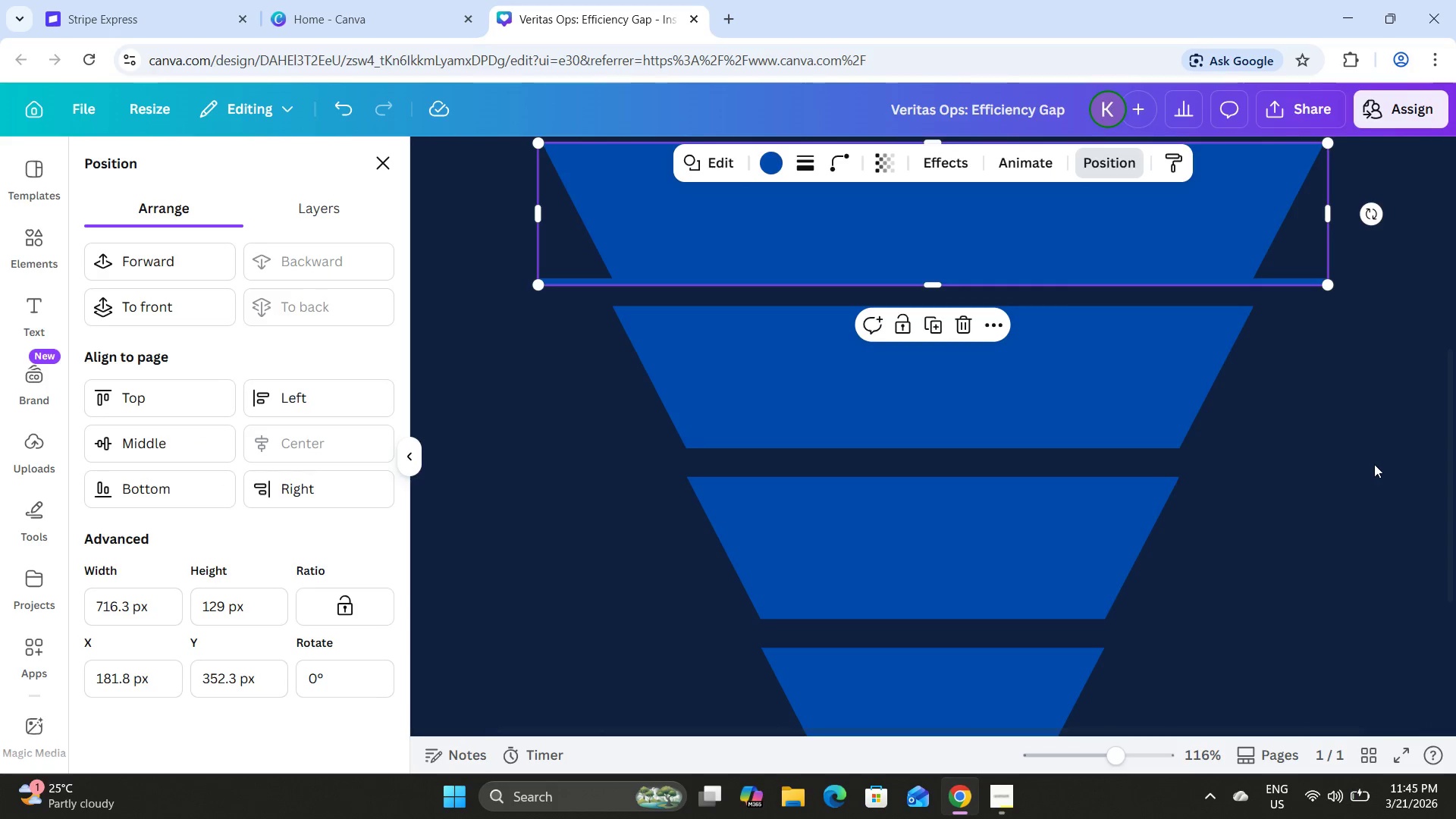 
left_click([1341, 490])
 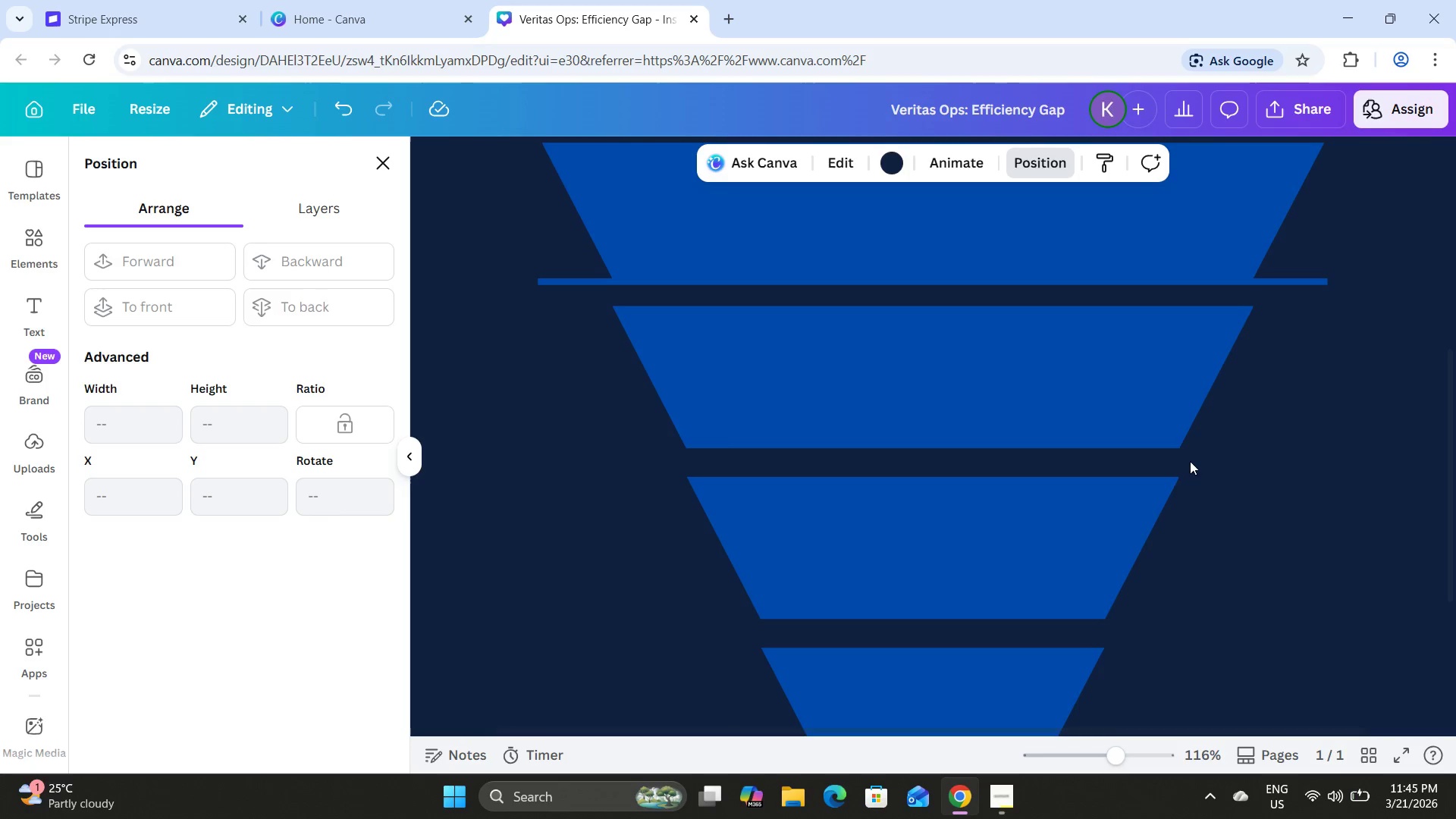 
scroll: coordinate [1151, 453], scroll_direction: up, amount: 1.0
 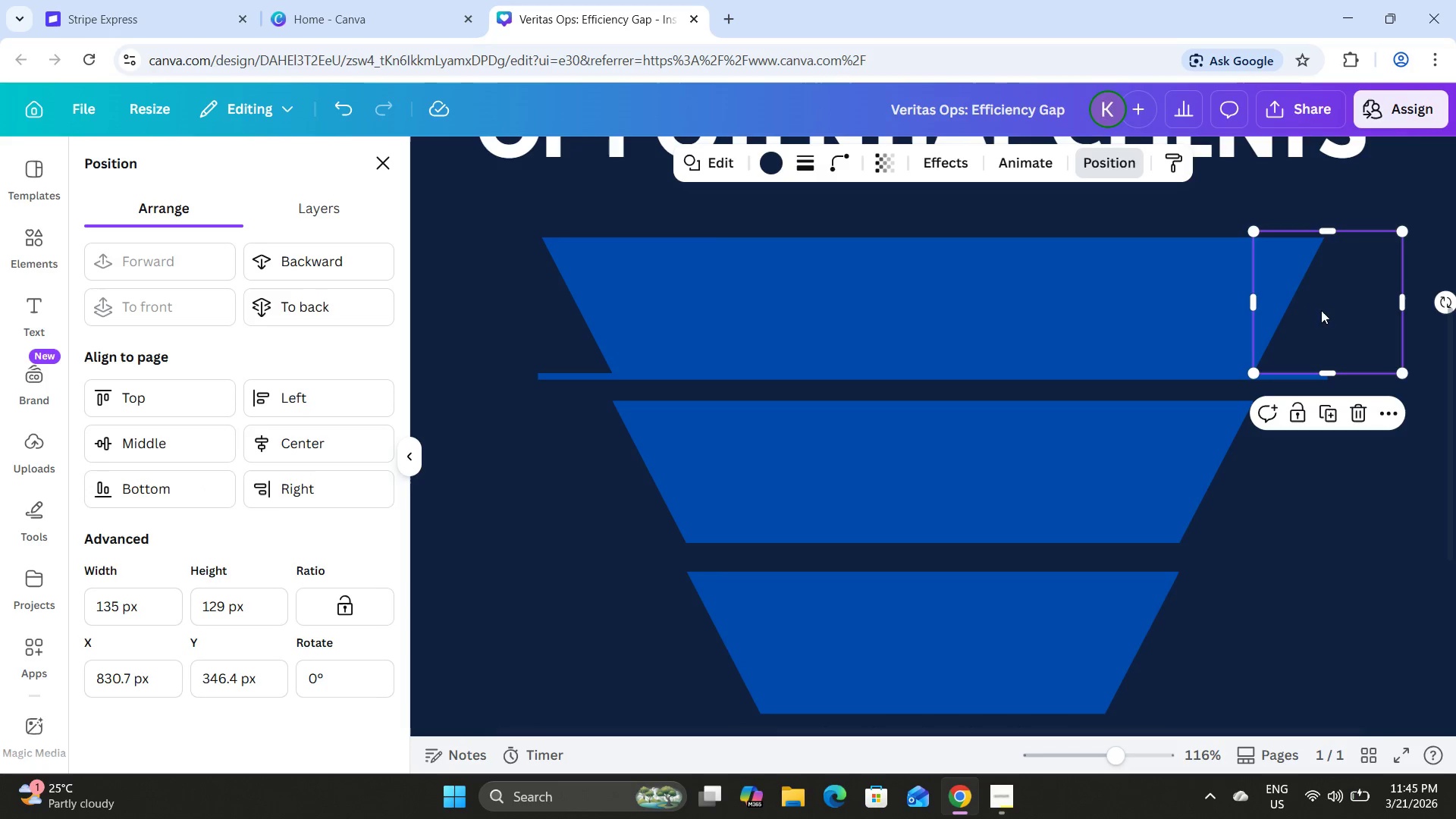 
left_click_drag(start_coordinate=[1333, 308], to_coordinate=[1334, 315])
 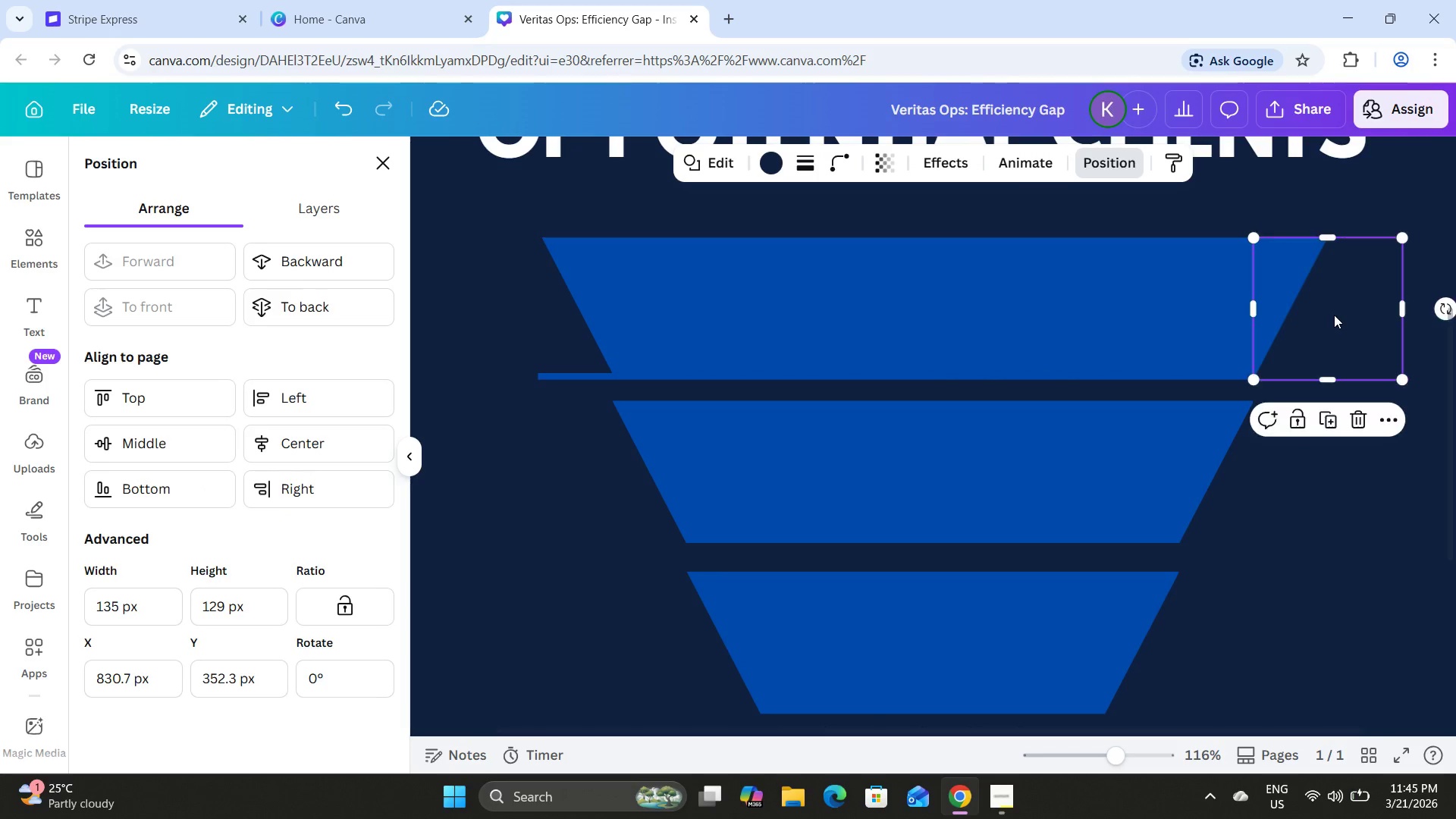 
left_click([1334, 315])
 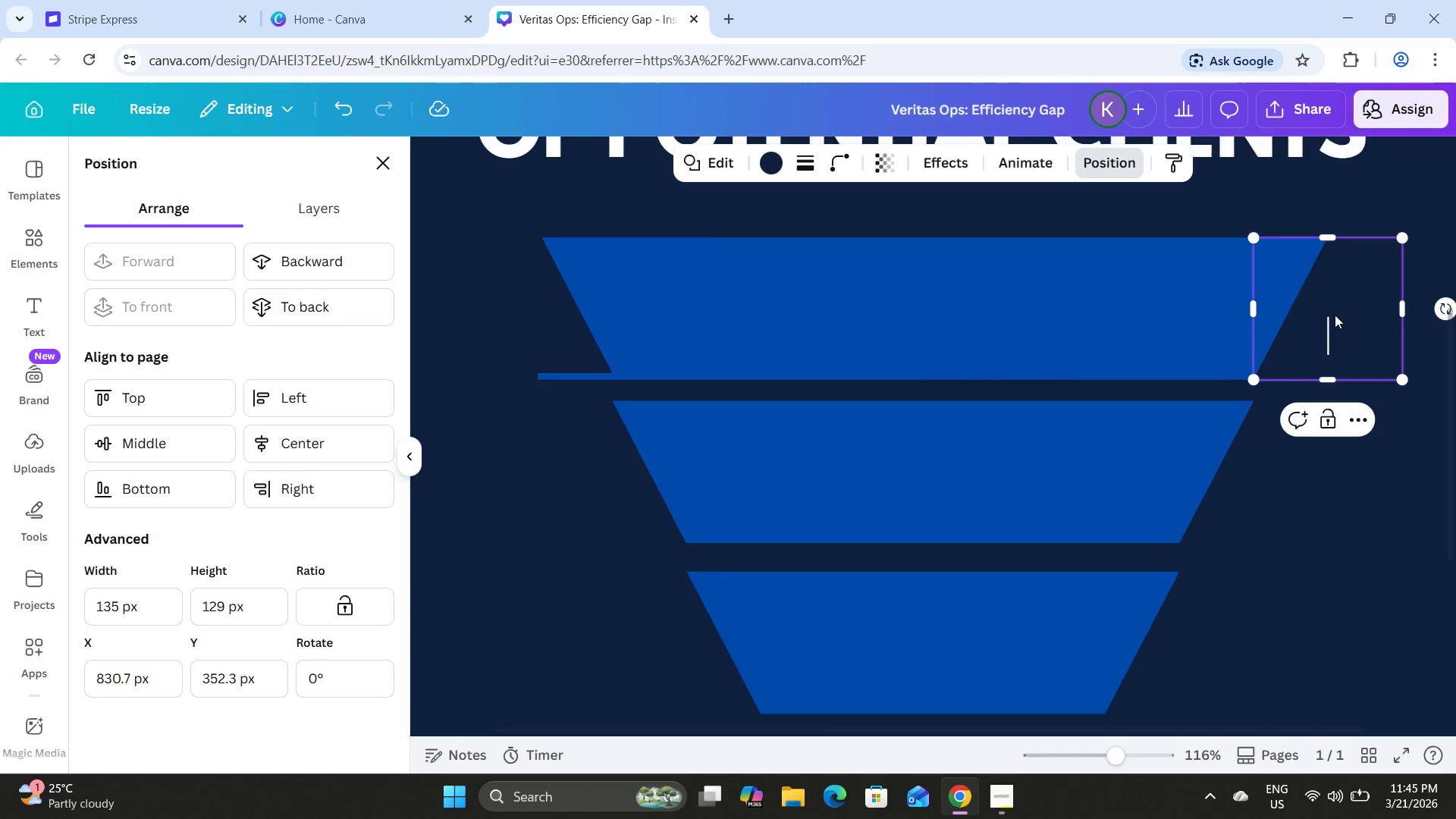 
left_click_drag(start_coordinate=[1336, 315], to_coordinate=[1336, 307])
 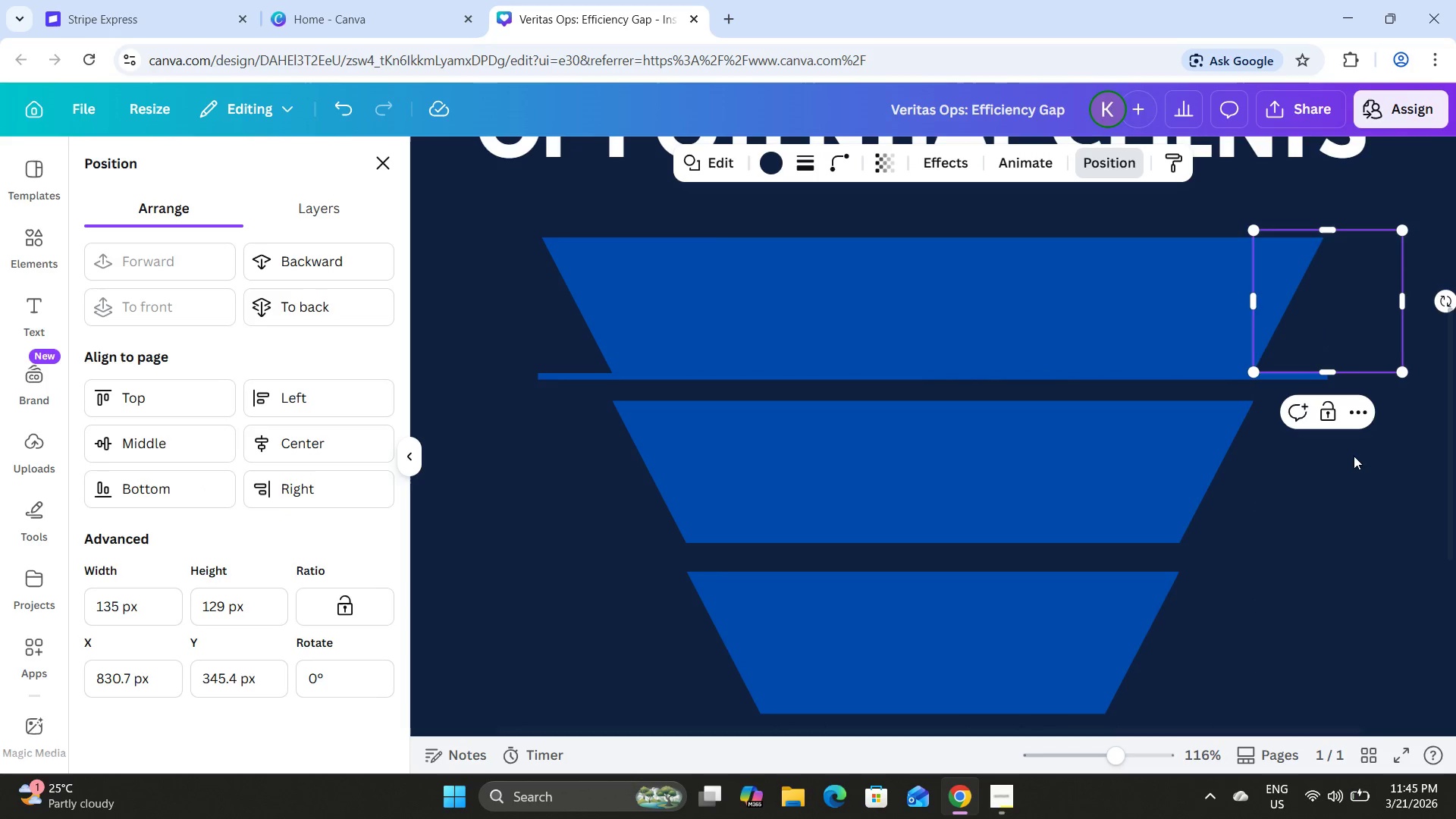 
left_click([1356, 476])
 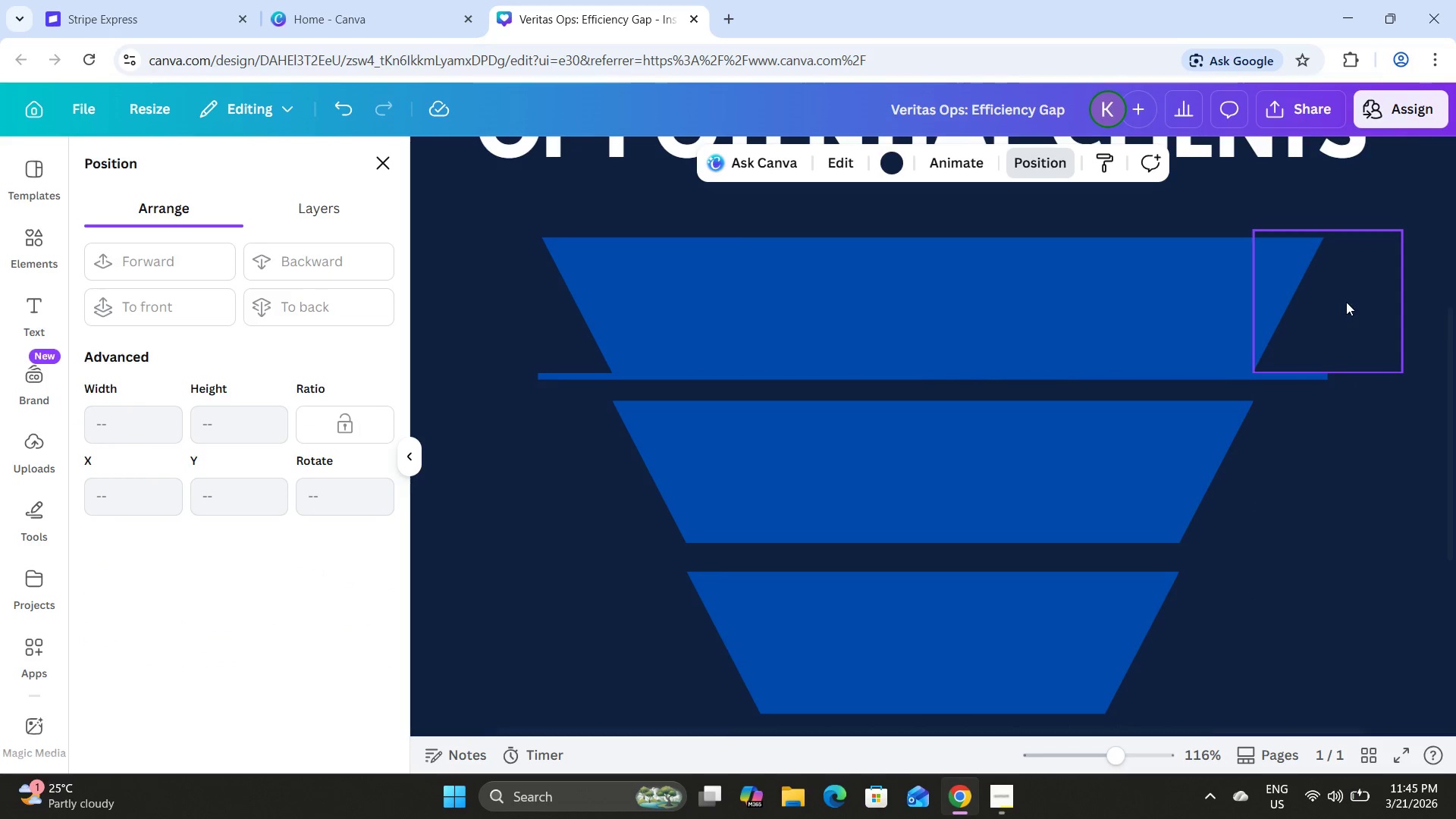 
left_click_drag(start_coordinate=[1346, 301], to_coordinate=[1345, 306])
 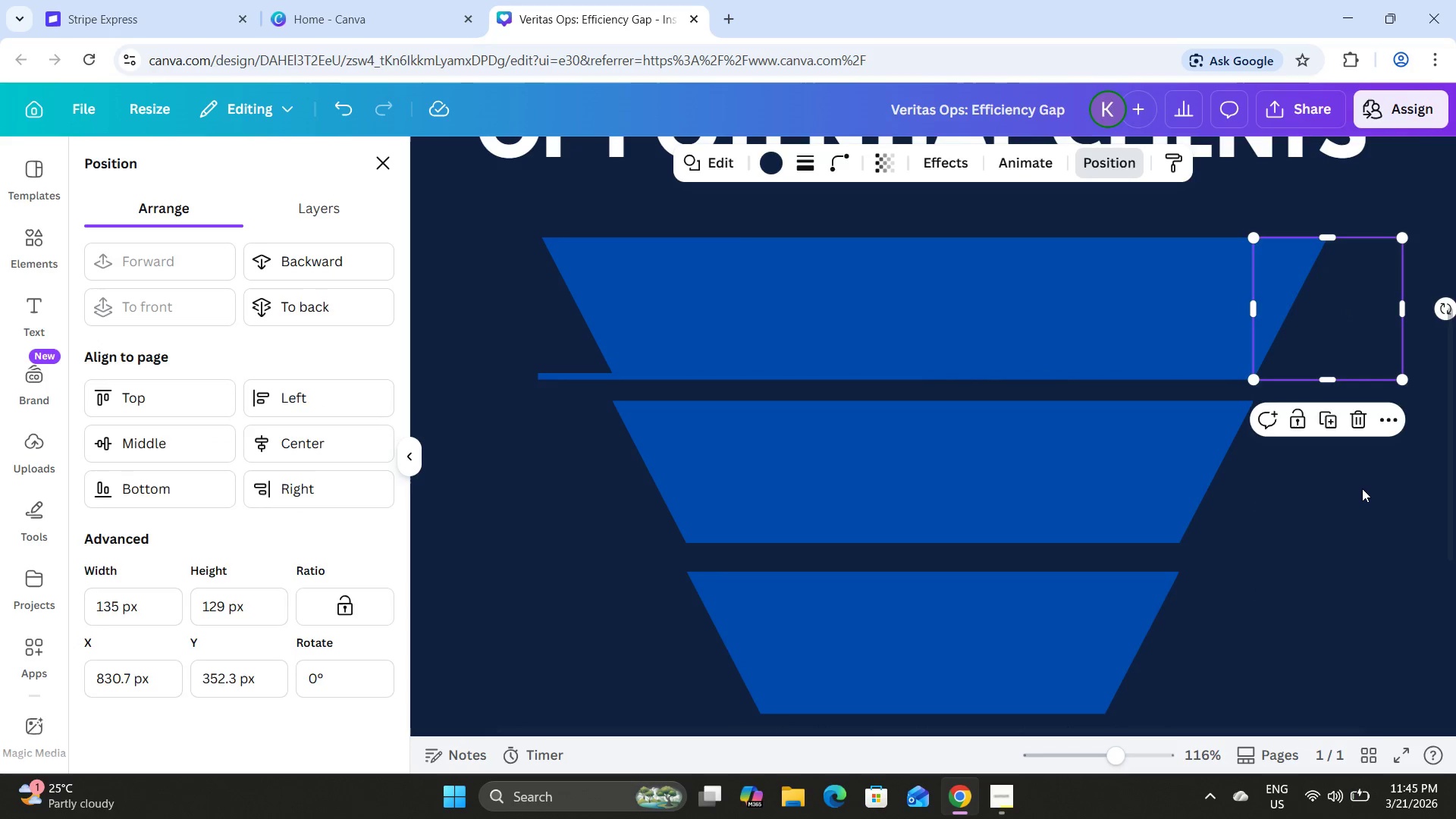 
left_click([1362, 489])
 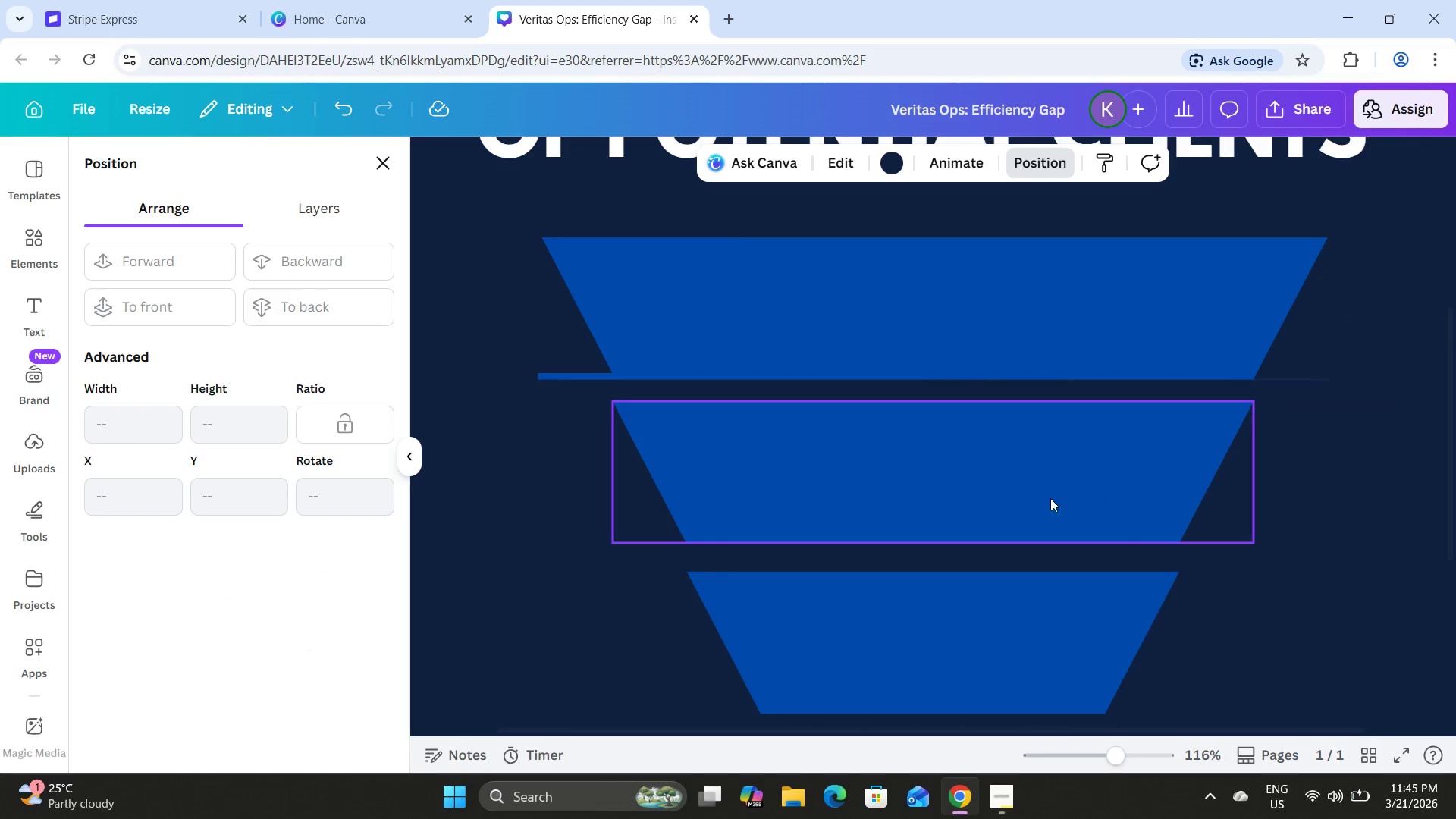 
scroll: coordinate [924, 431], scroll_direction: down, amount: 5.0
 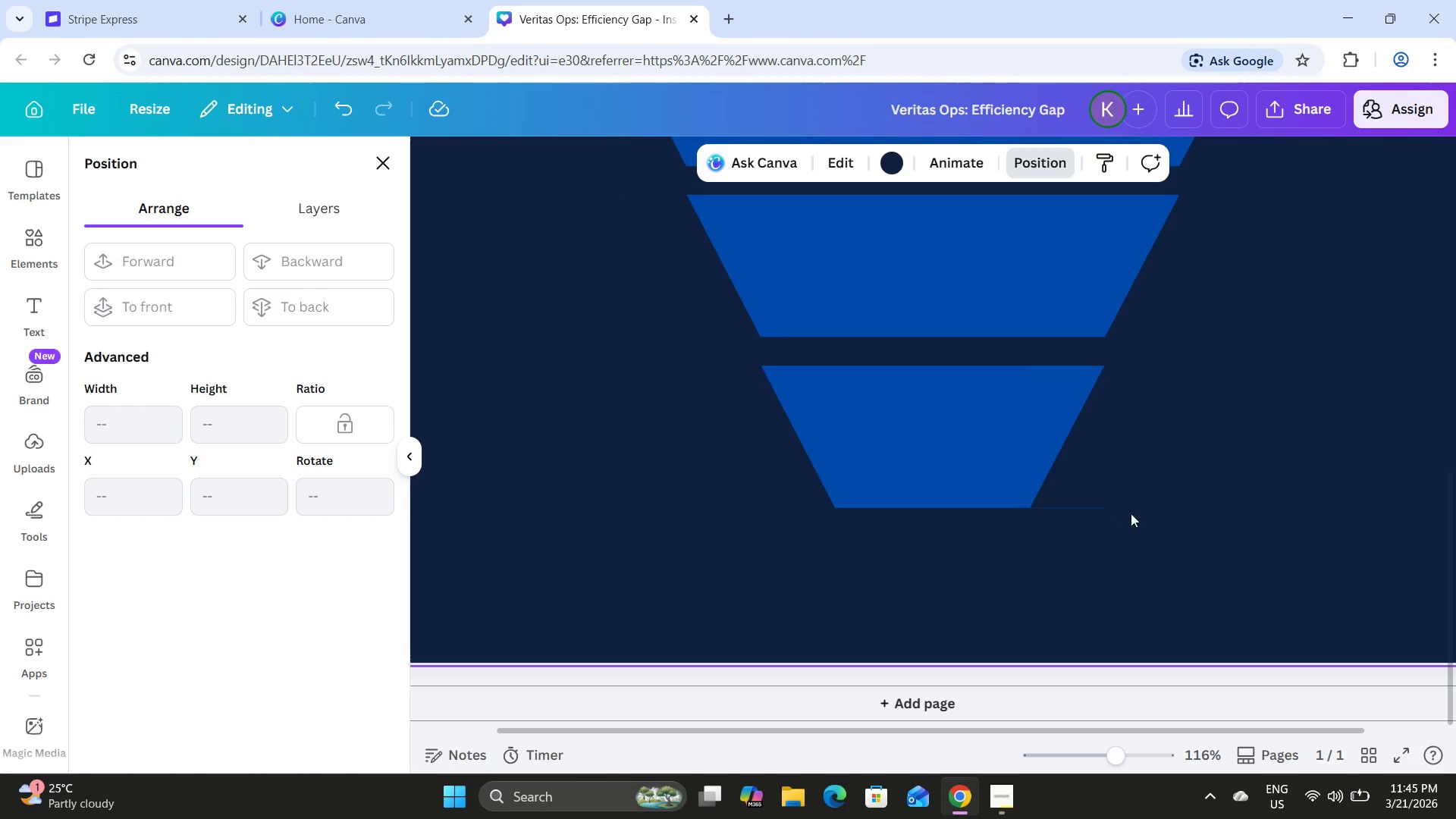 
left_click([1159, 530])
 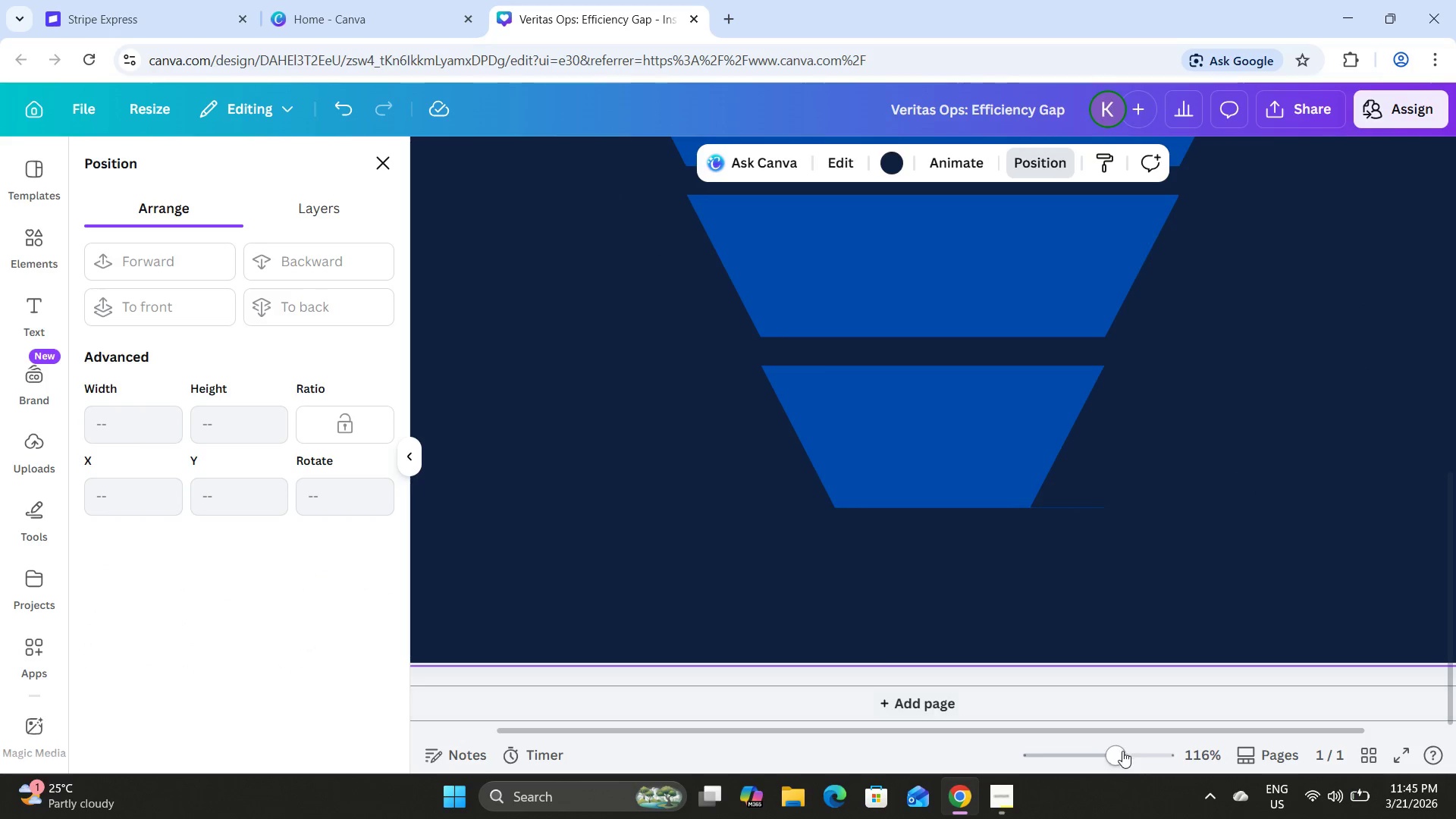 
left_click_drag(start_coordinate=[1124, 755], to_coordinate=[1150, 758])
 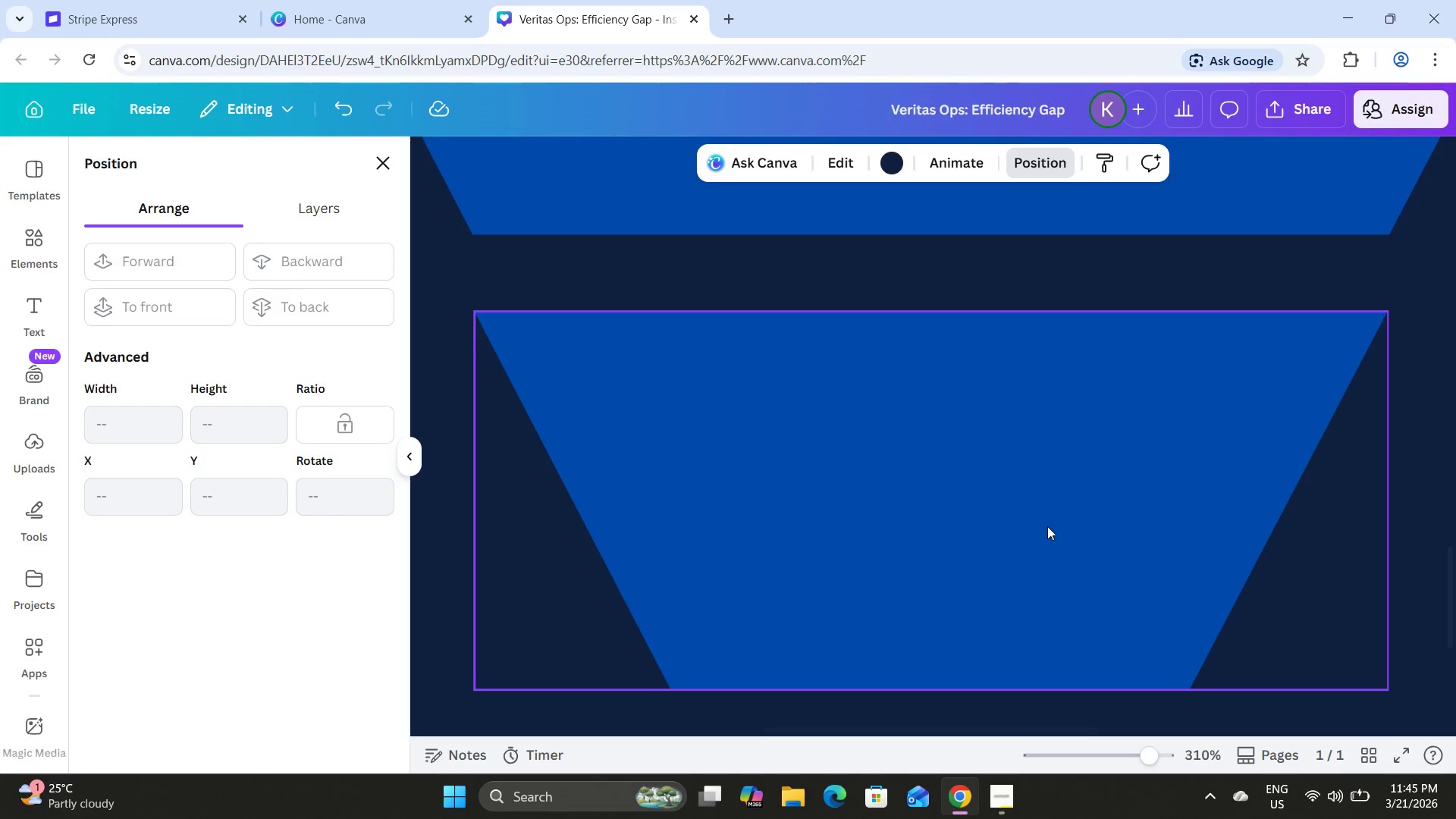 
left_click([1238, 585])
 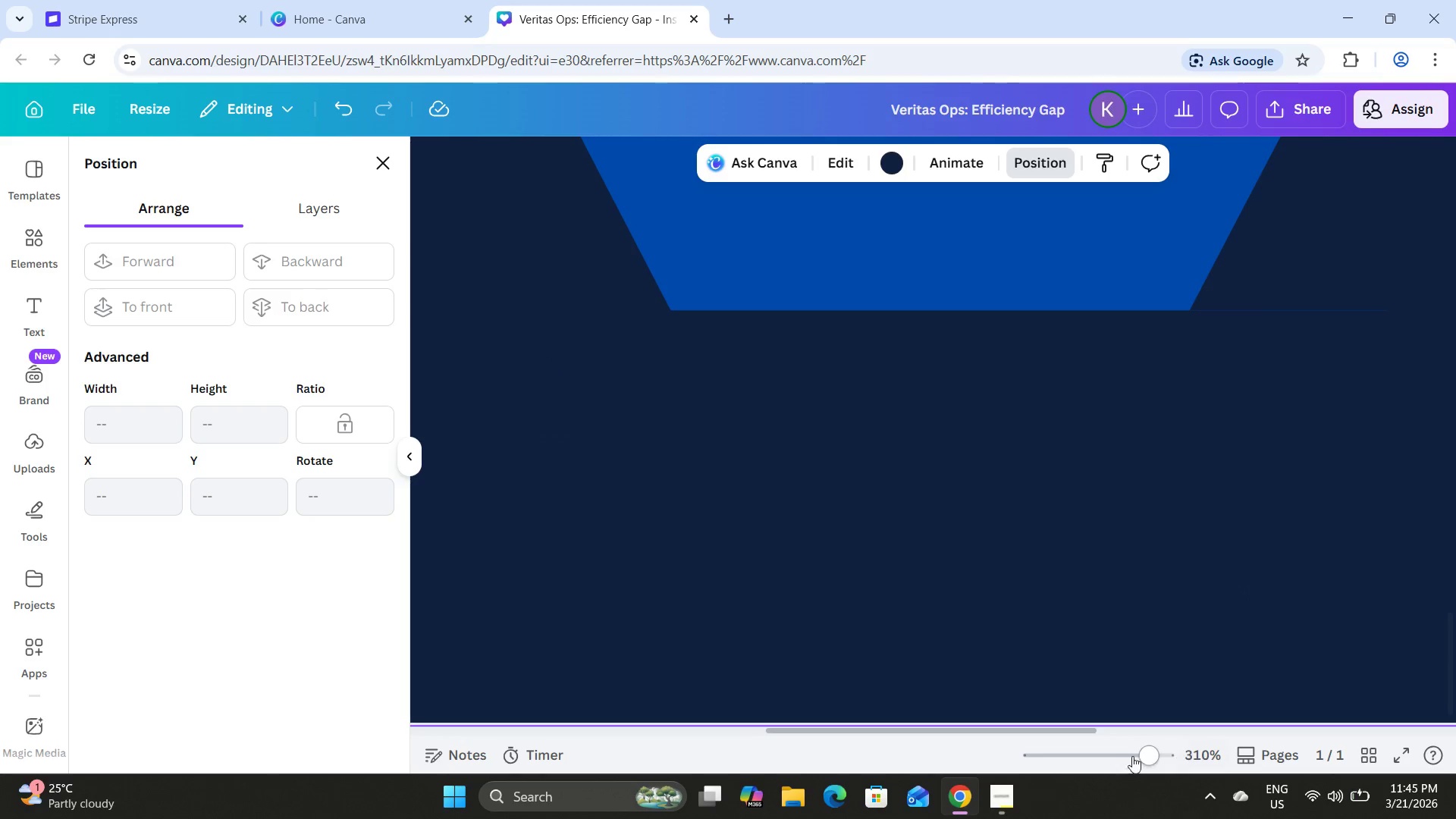 
scroll: coordinate [1047, 526], scroll_direction: down, amount: 4.0
 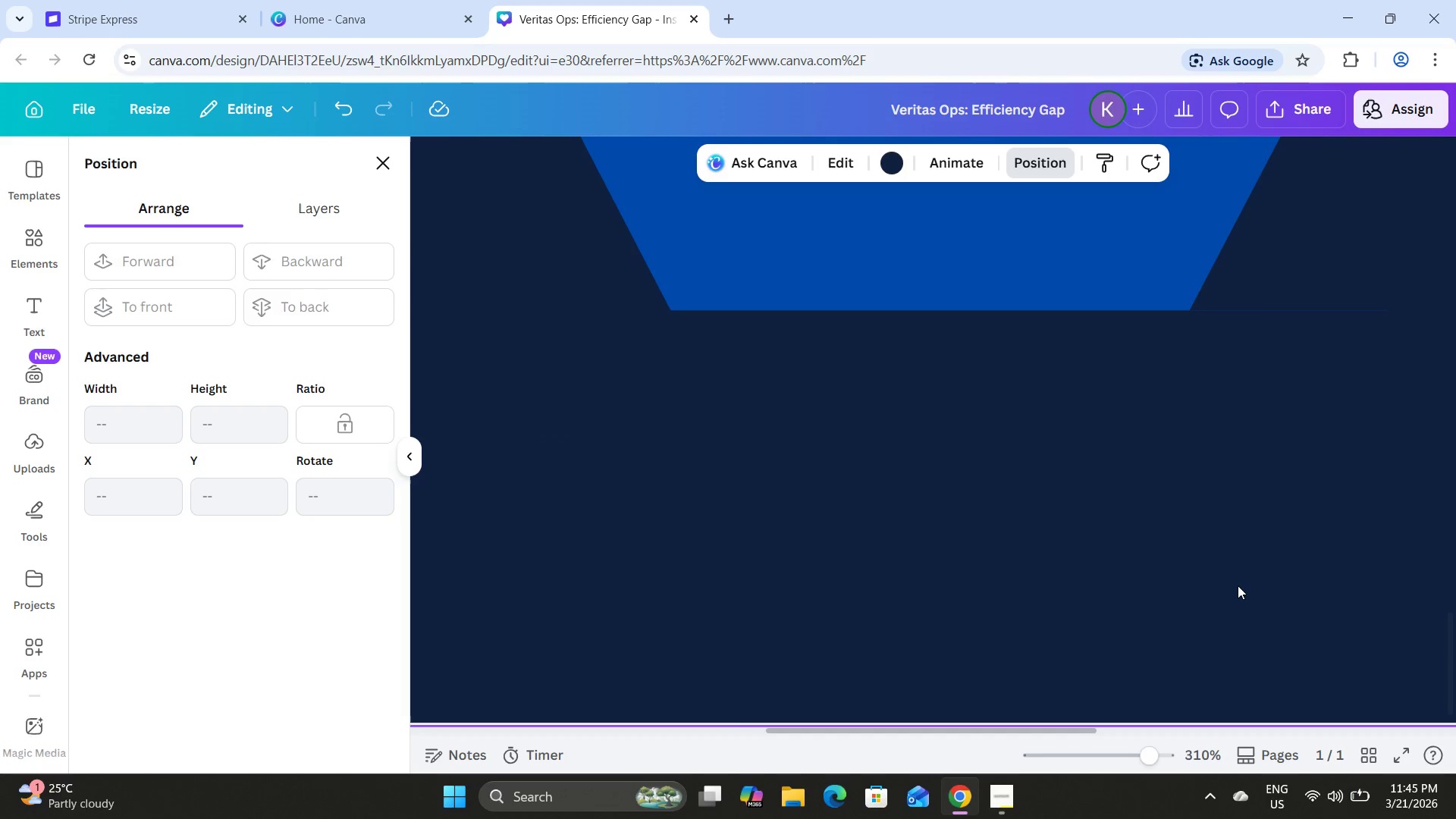 
left_click_drag(start_coordinate=[1146, 756], to_coordinate=[1099, 743])
 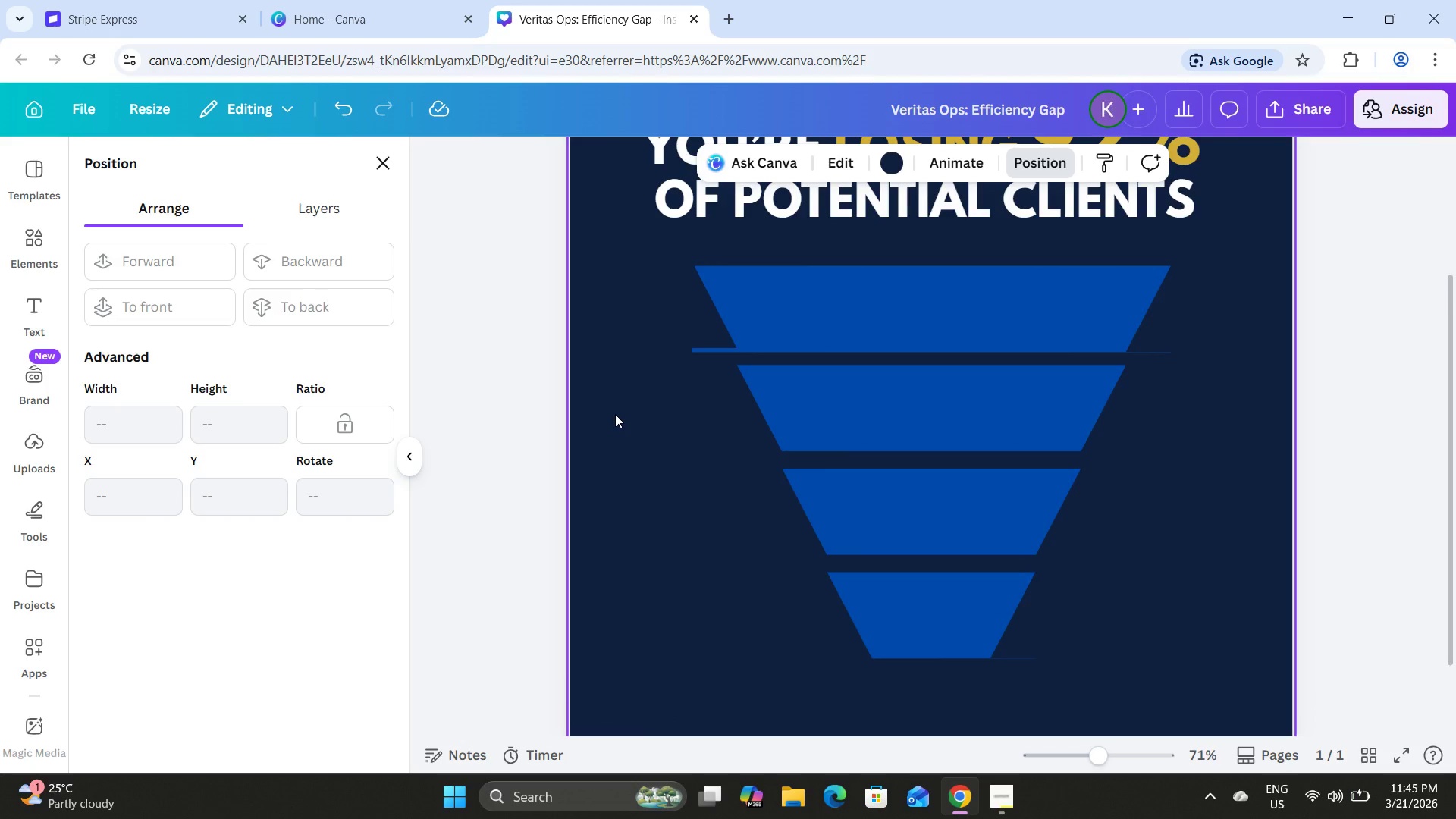 
key(Control+Z)
 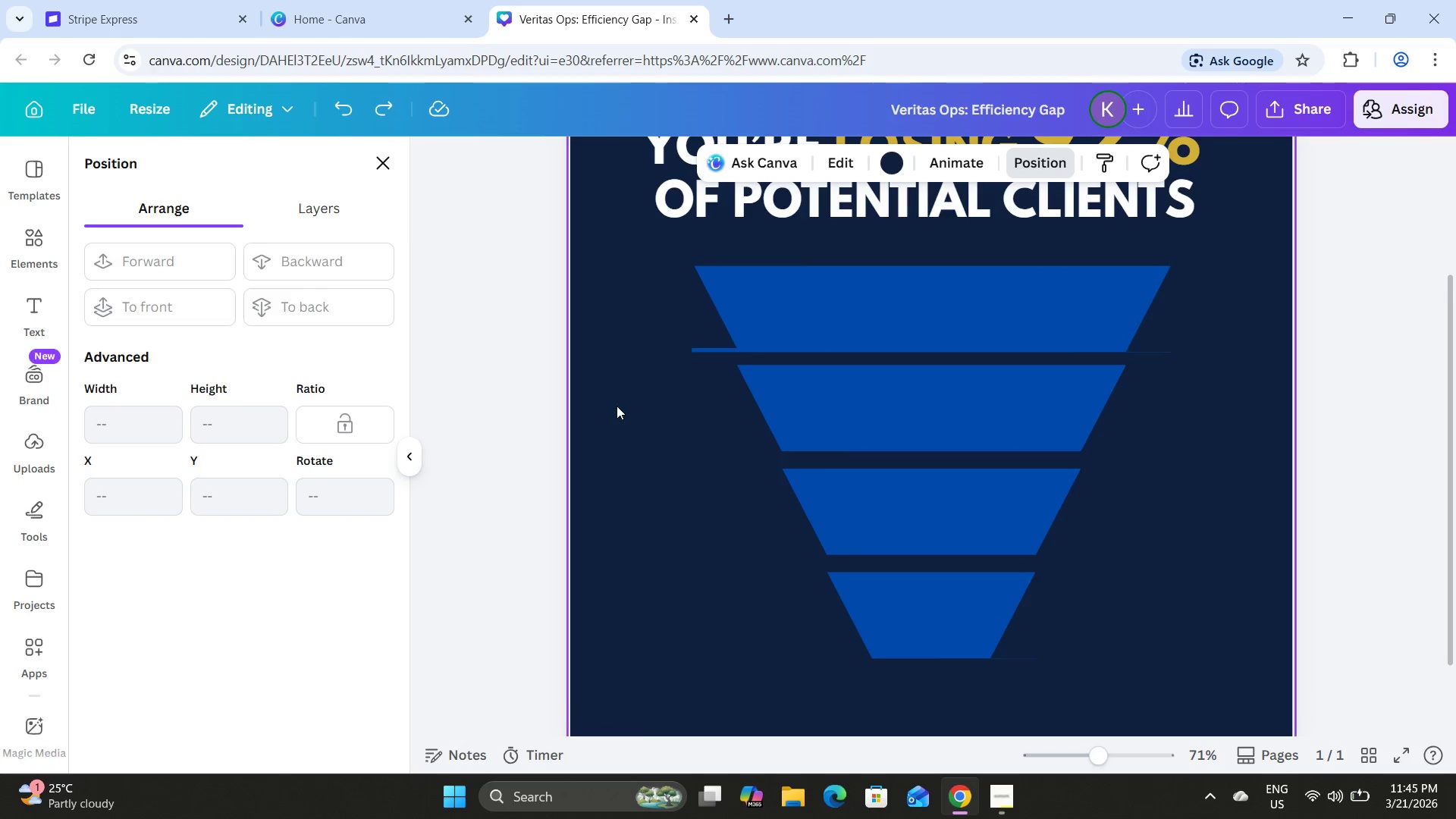 
key(Control+Z)
 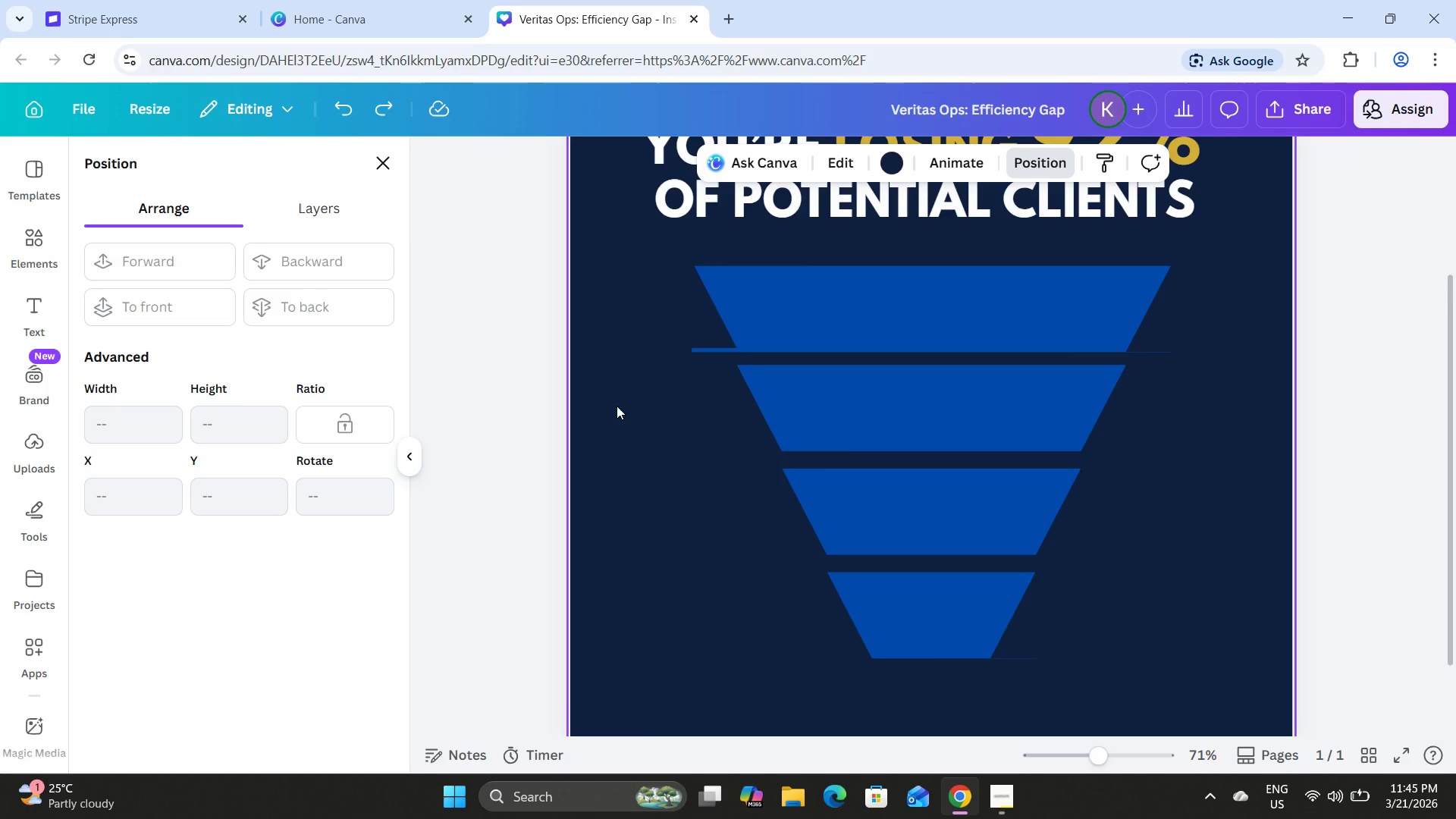 
key(Control+Z)
 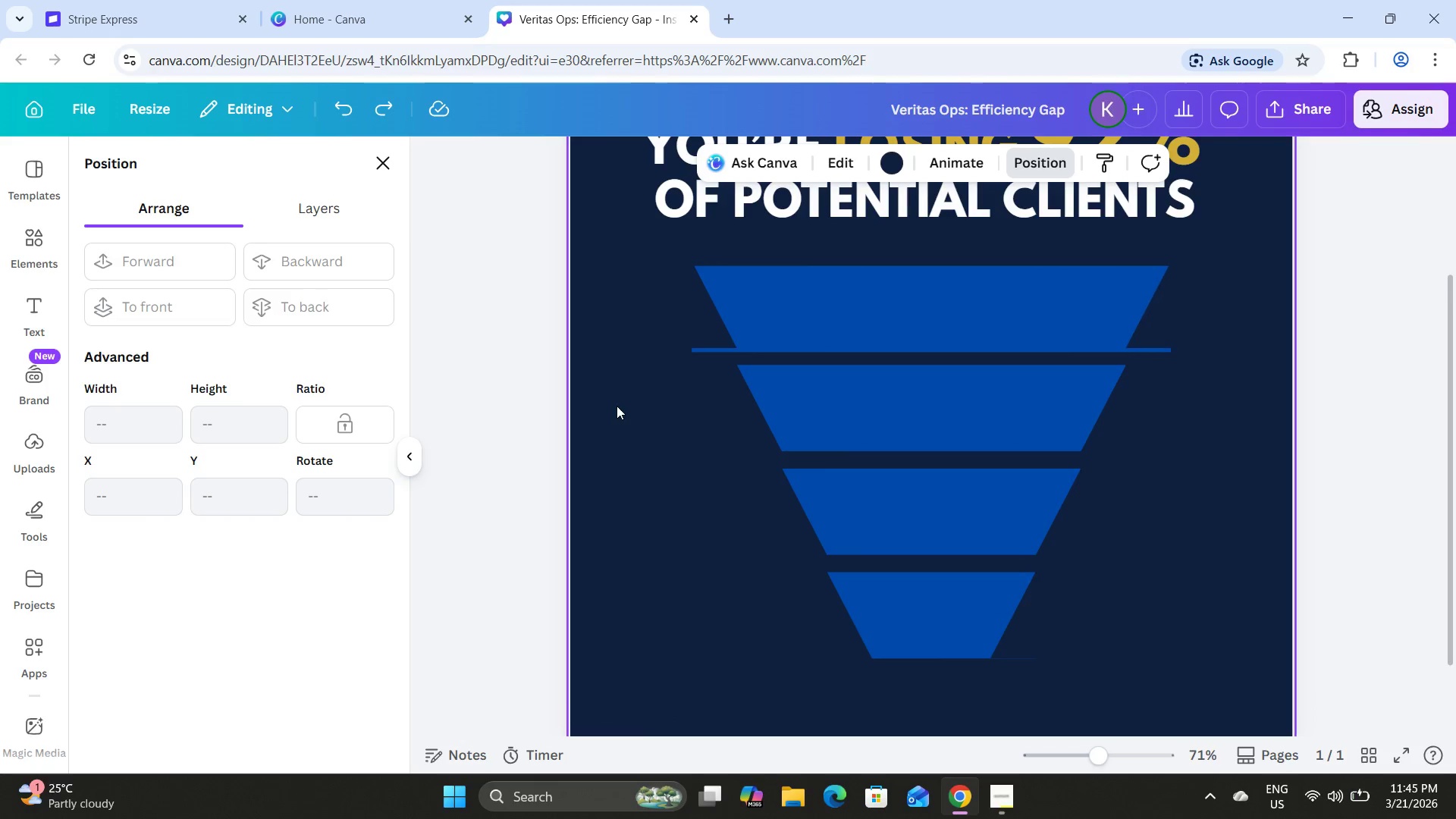 
key(Control+Z)
 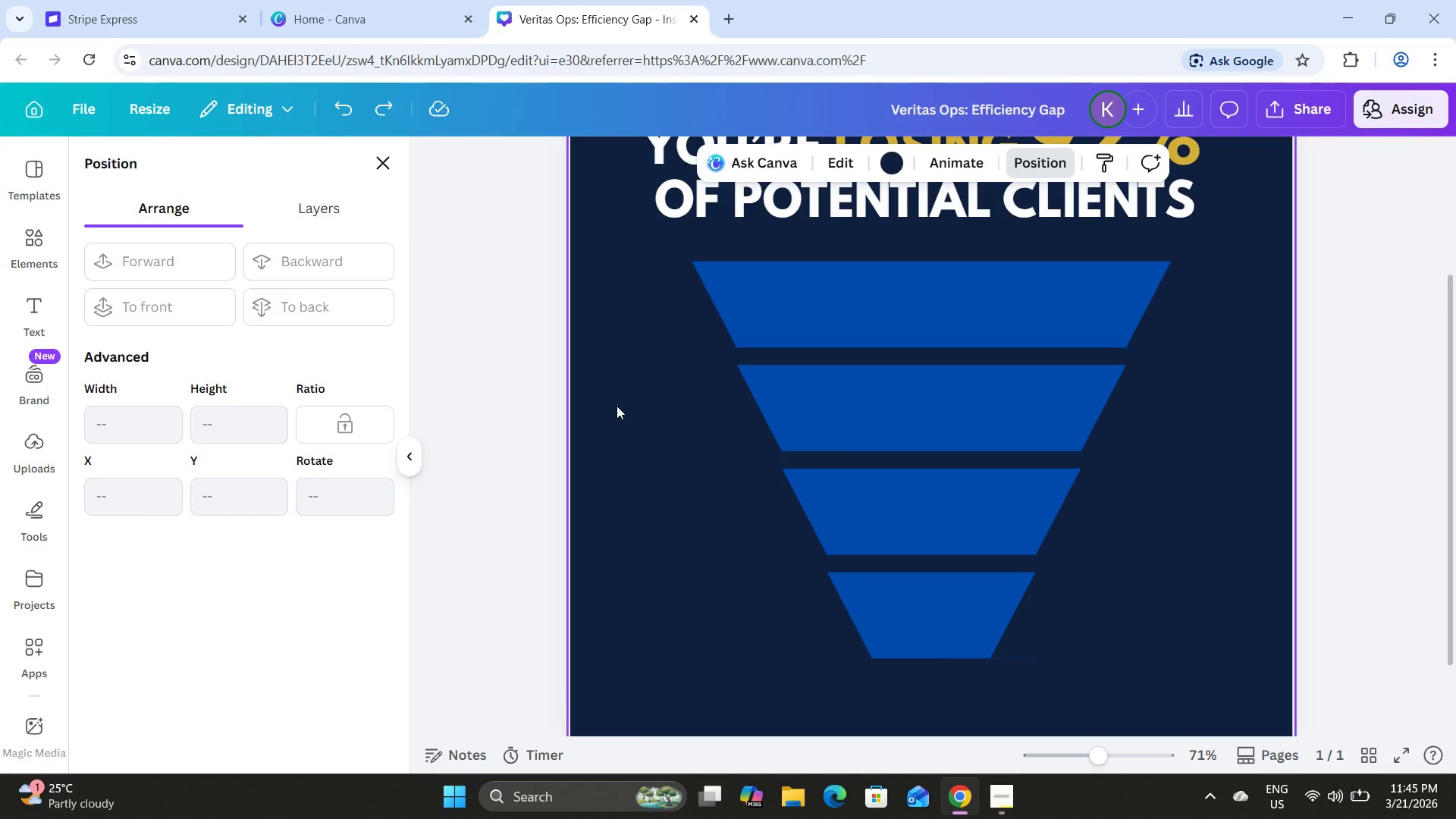 
key(Control+Z)
 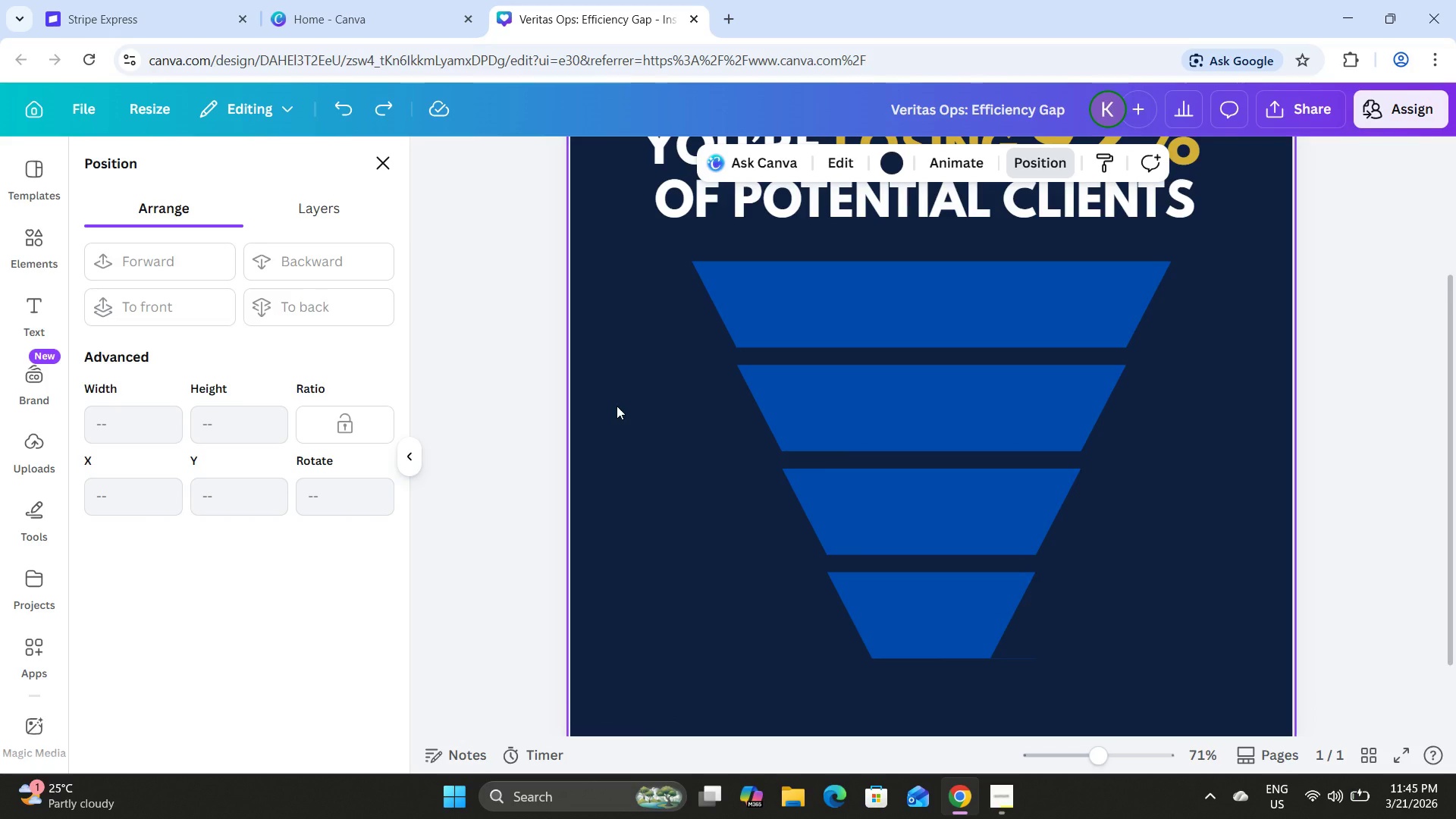 
key(Control+Z)
 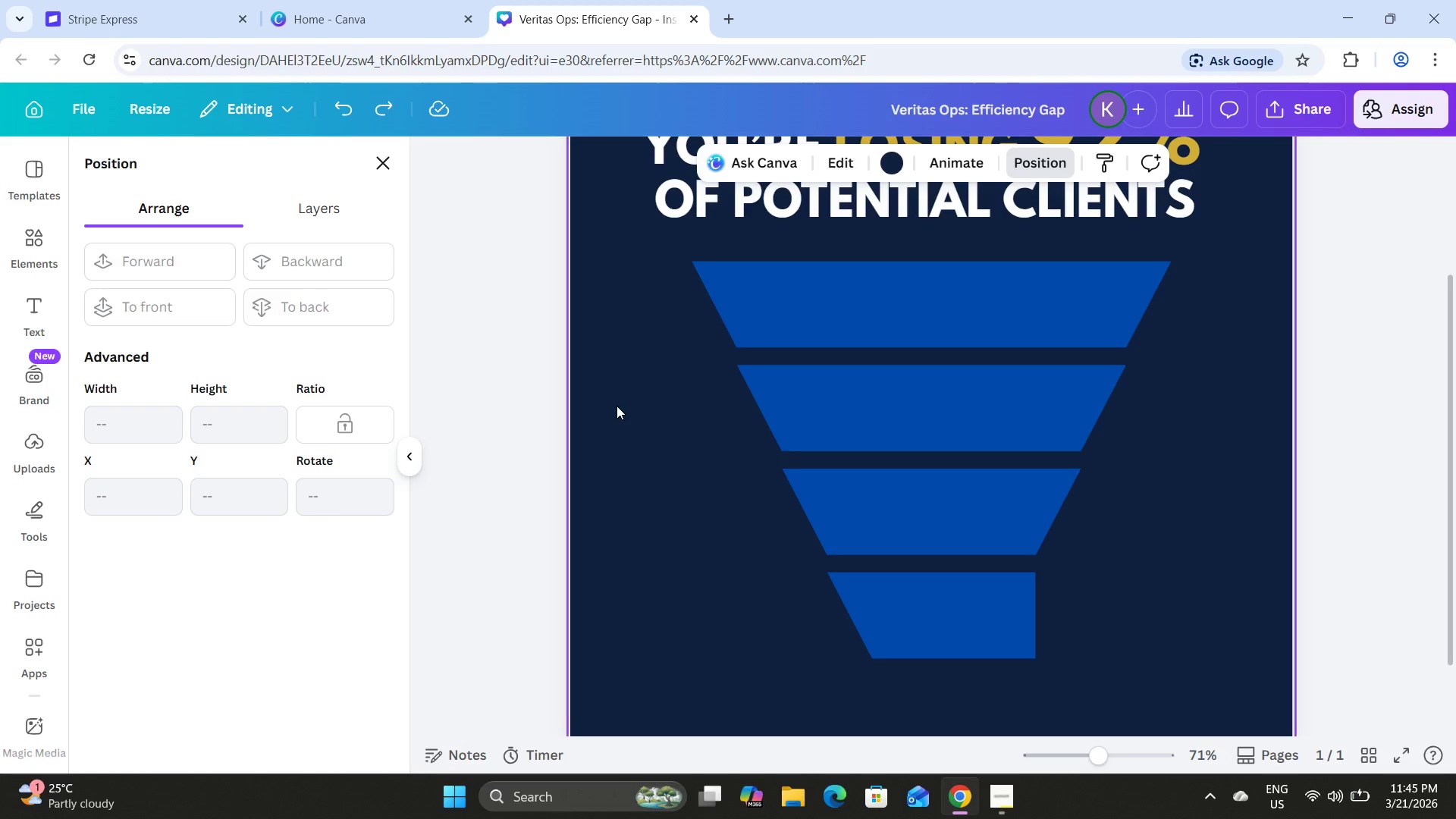 
key(Control+Y)
 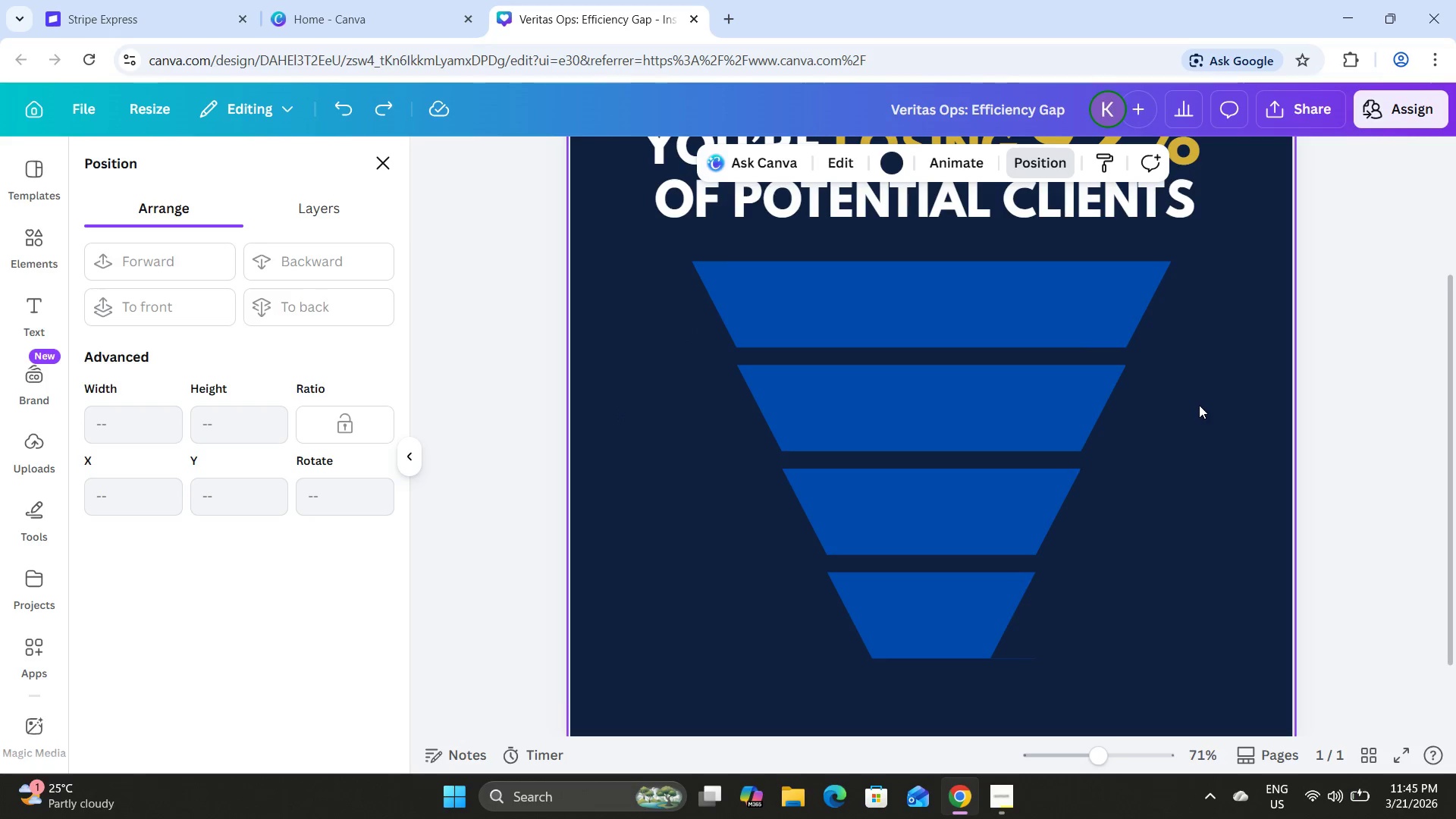 
left_click_drag(start_coordinate=[1037, 460], to_coordinate=[1036, 453])
 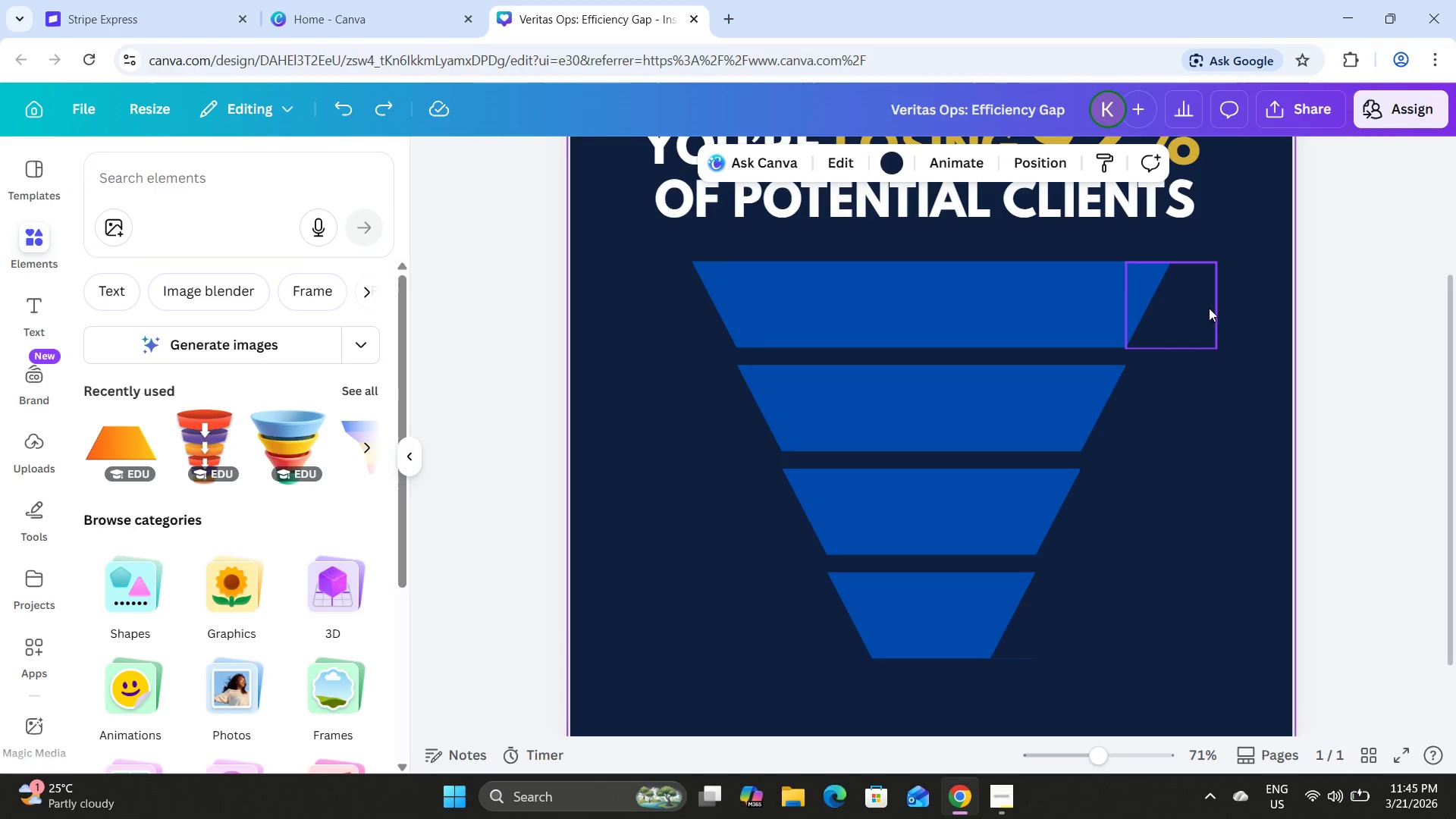 
left_click([1185, 306])
 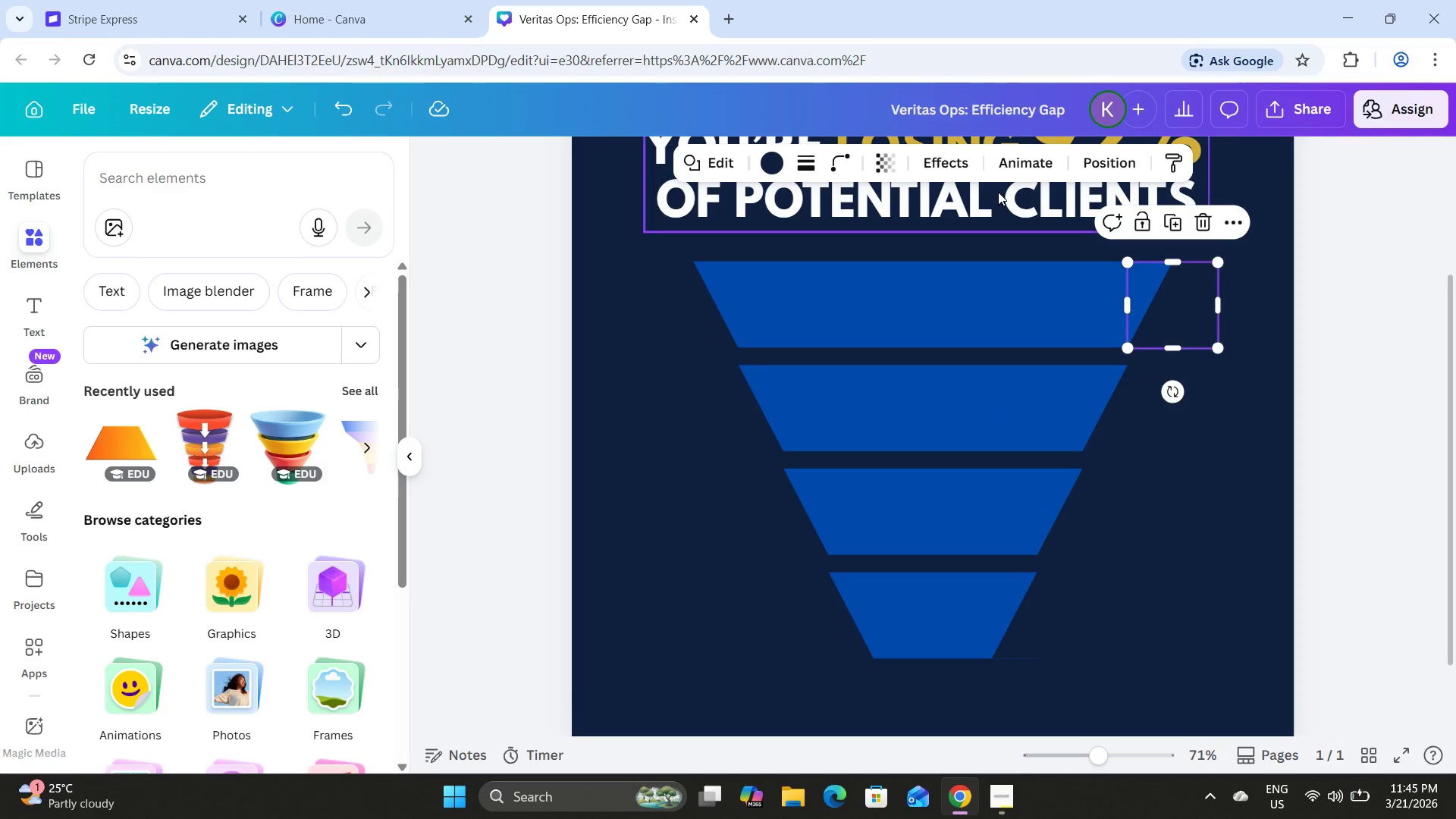 
mouse_move([985, 166])
 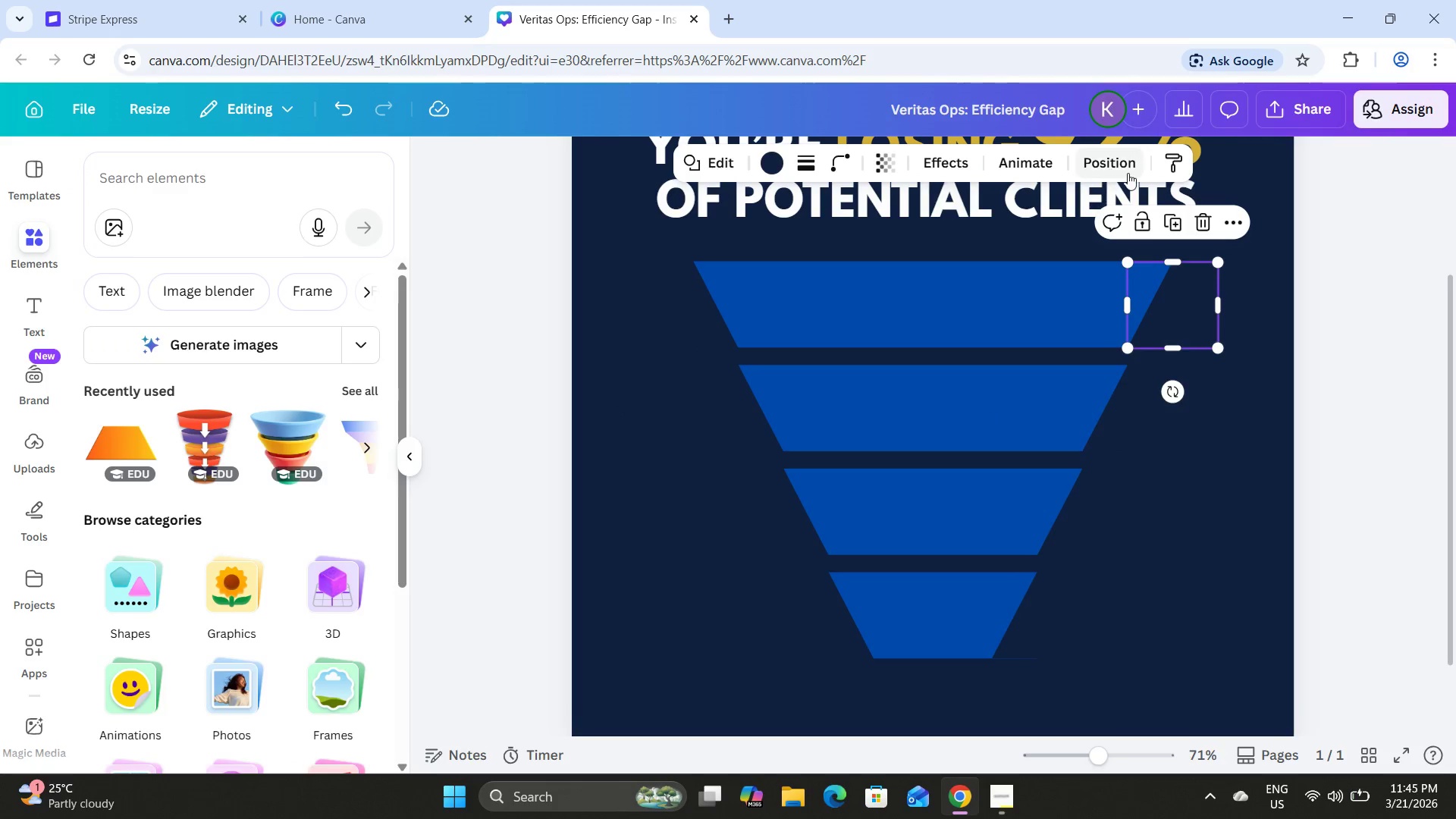 
left_click([1128, 173])
 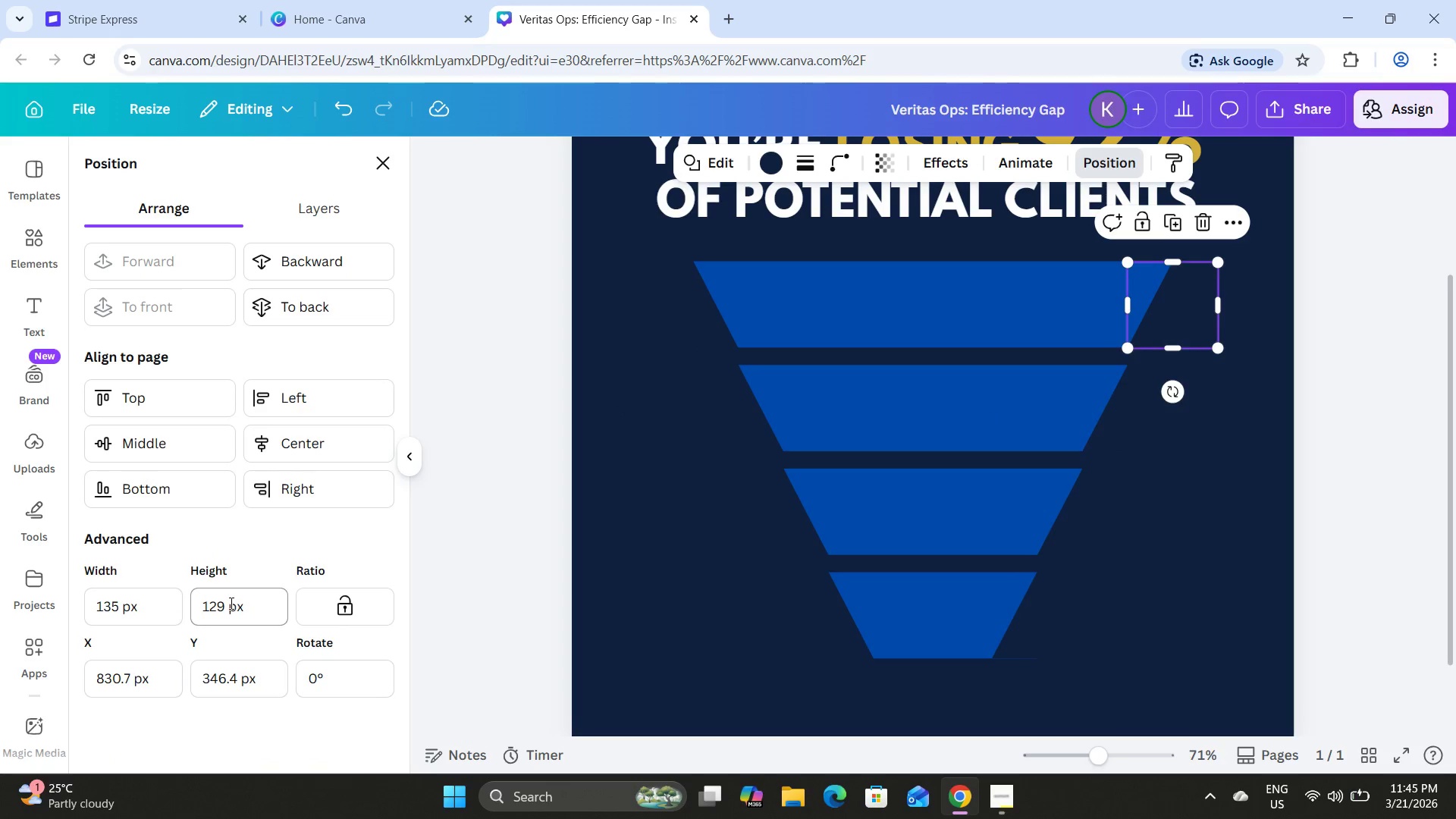 
left_click_drag(start_coordinate=[225, 604], to_coordinate=[158, 606])
 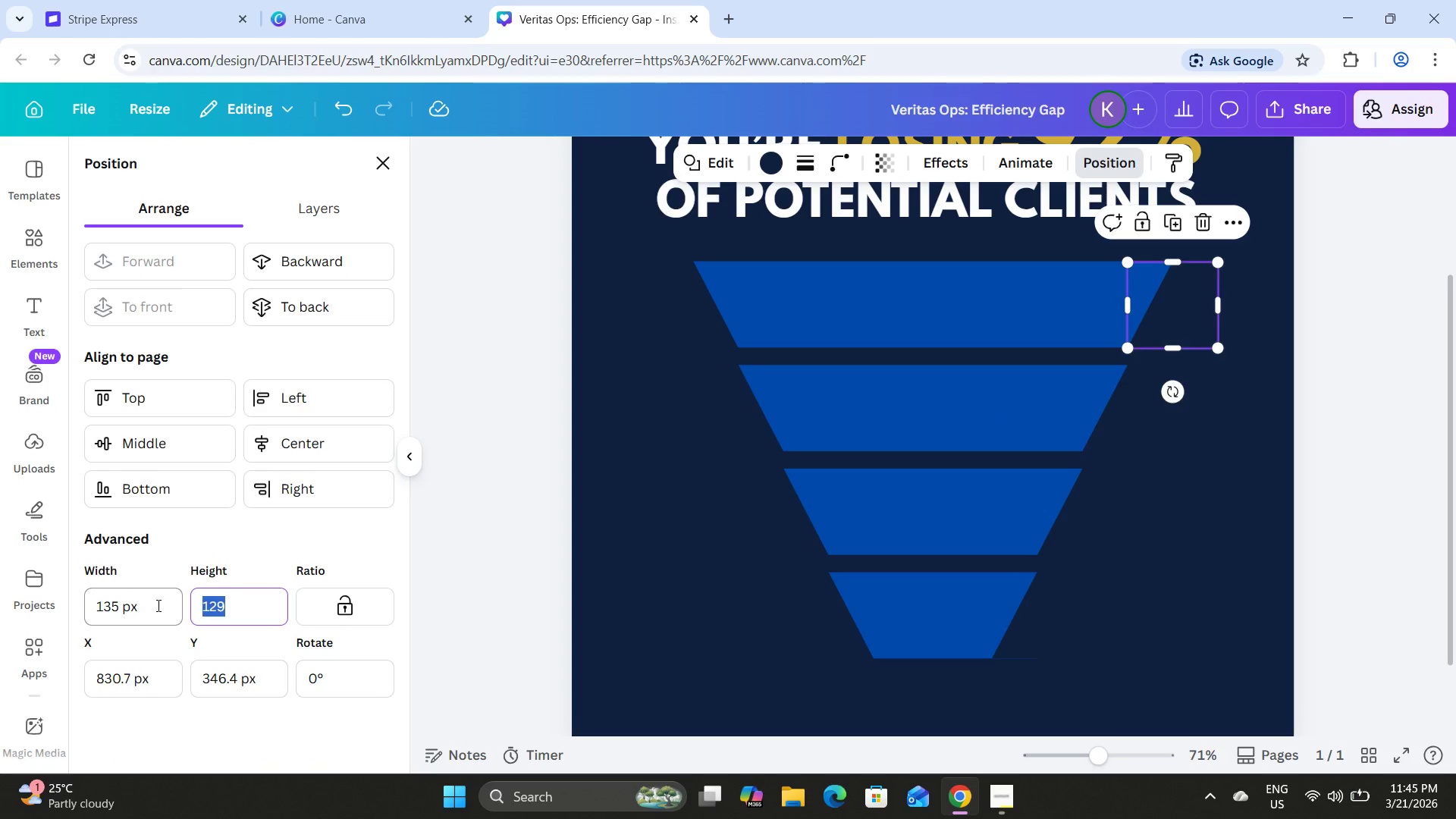 
key(Numpad1)
 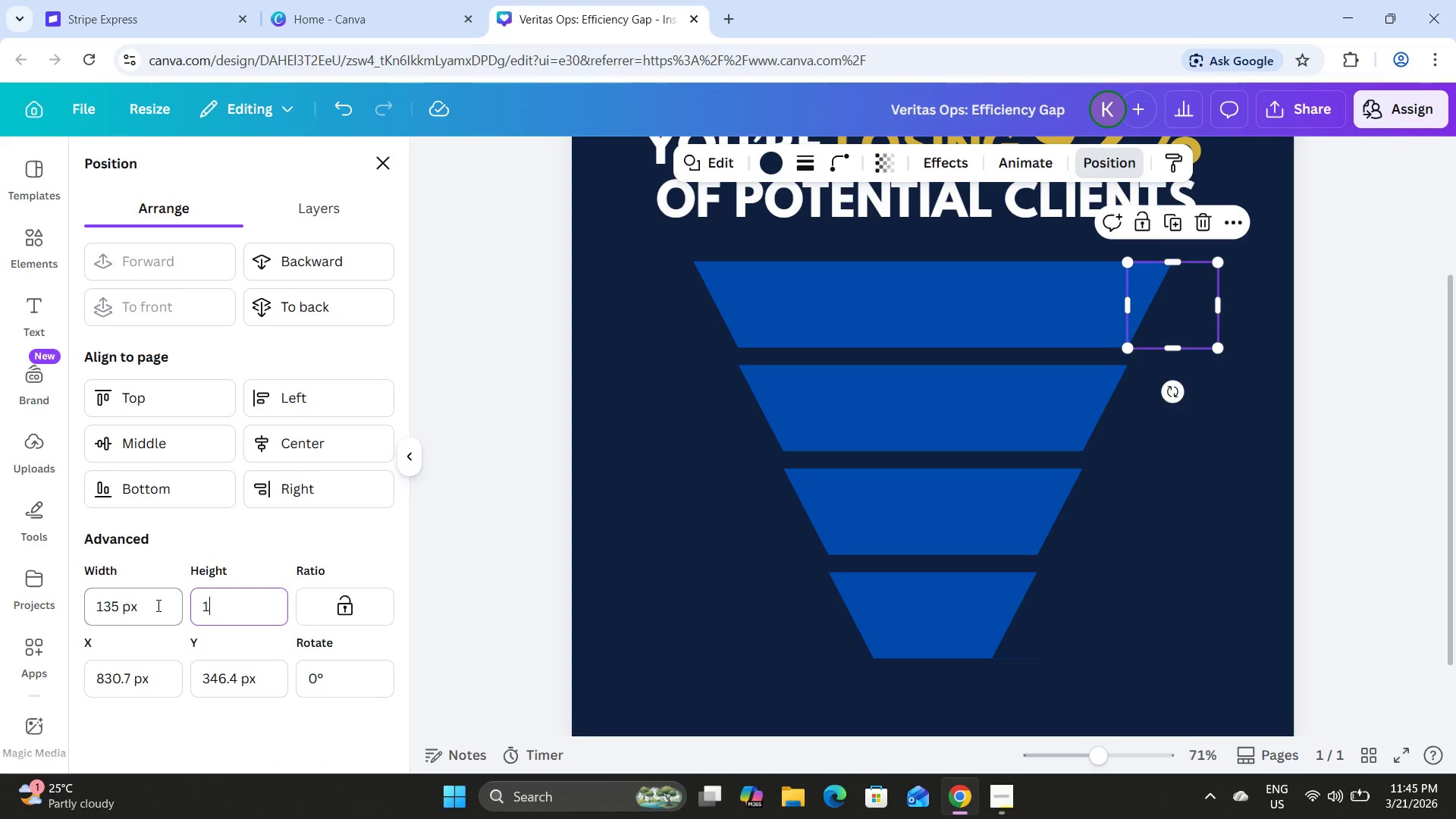 
key(Numpad3)
 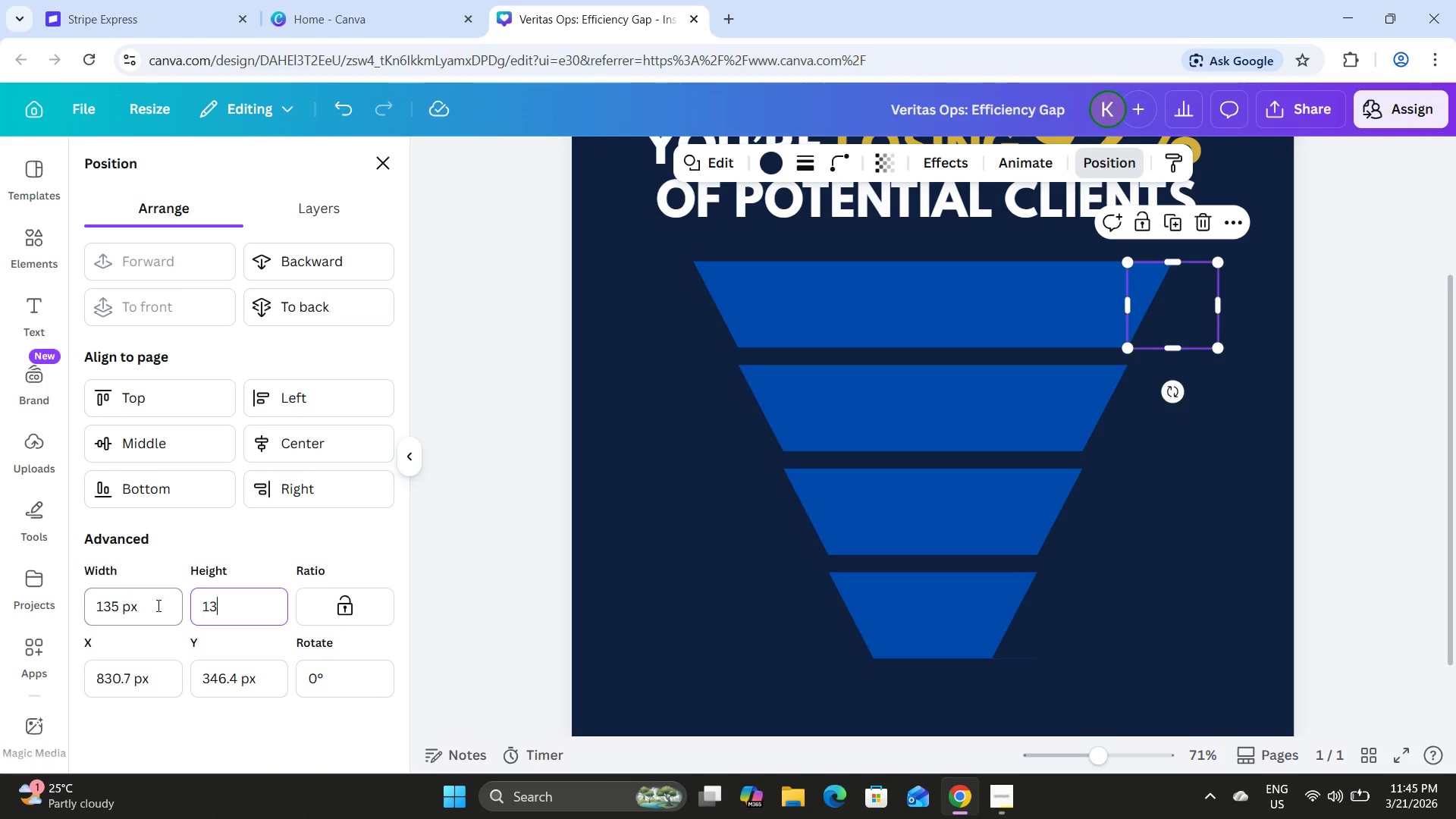 
key(Numpad0)
 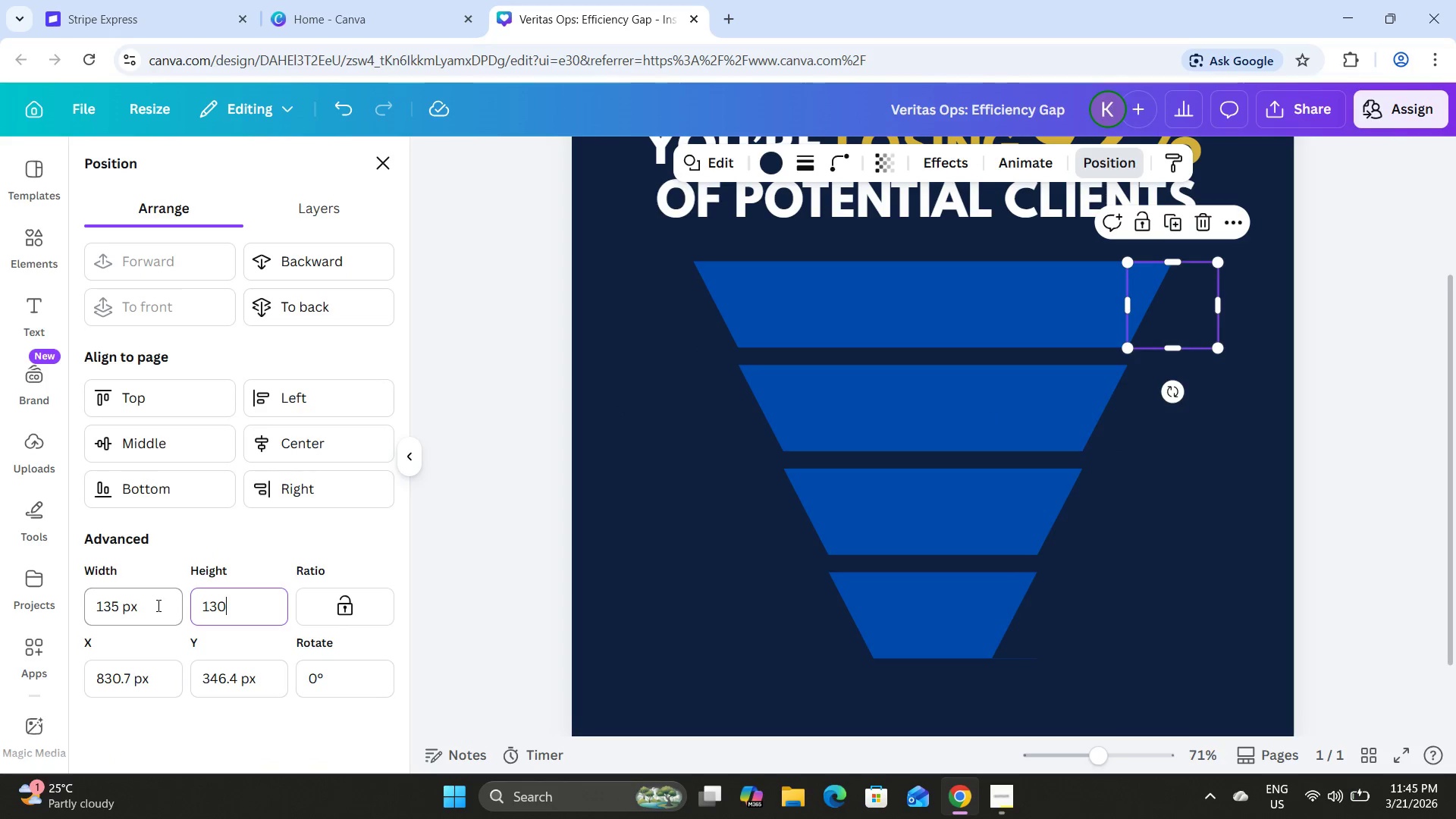 
key(NumpadEnter)
 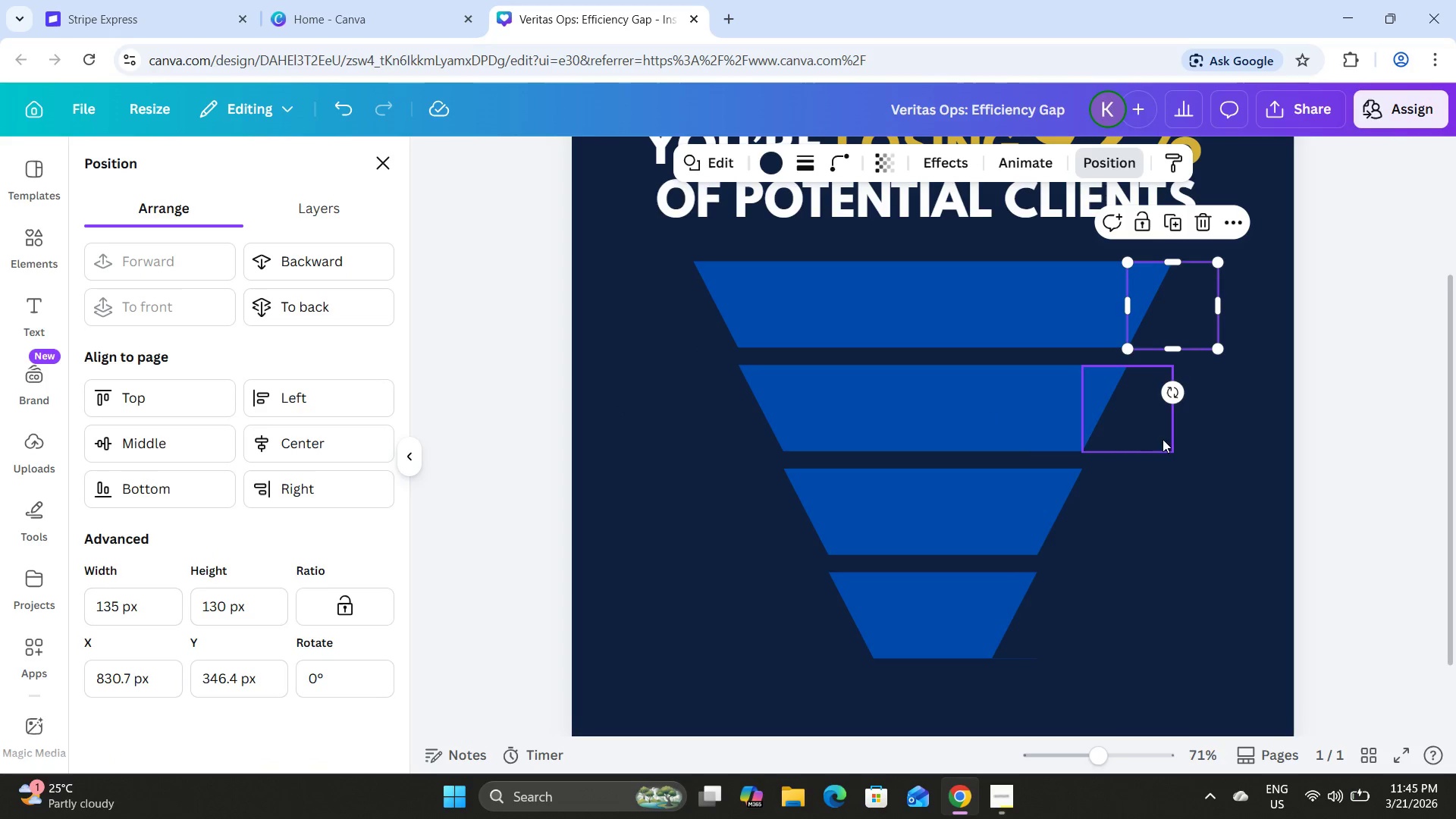 
left_click([1150, 415])
 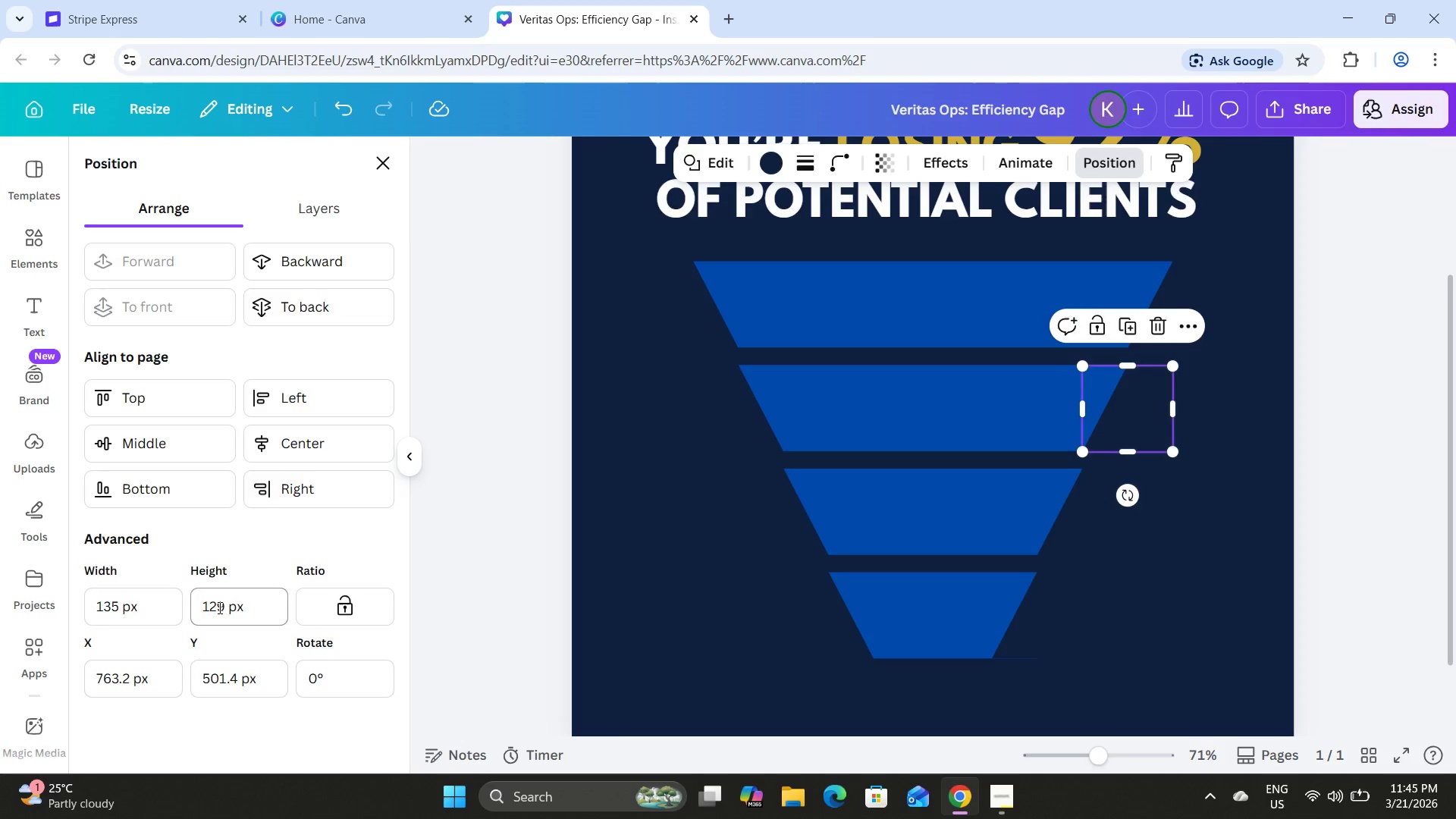 
left_click_drag(start_coordinate=[224, 610], to_coordinate=[193, 609])
 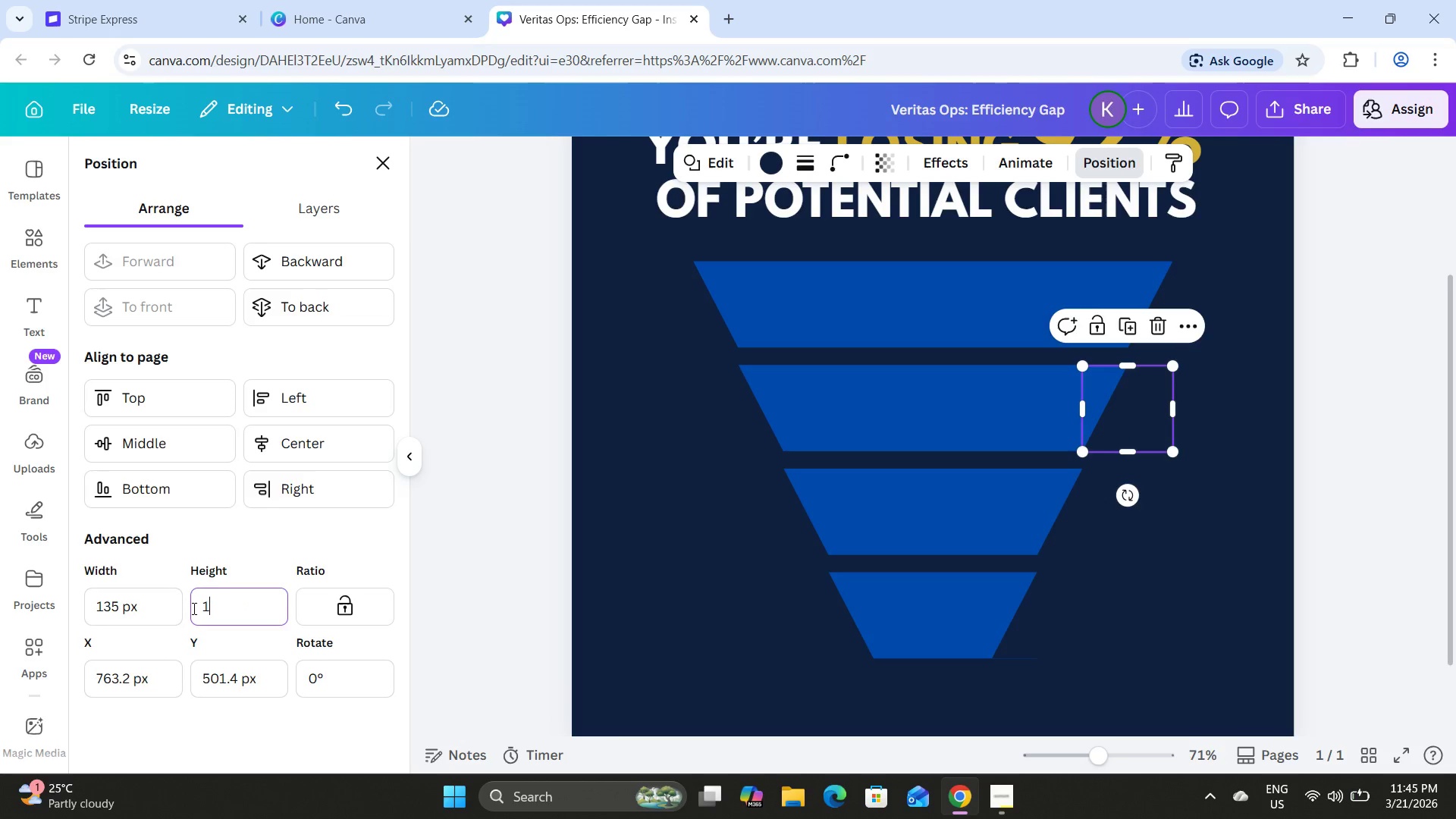 
key(Numpad1)
 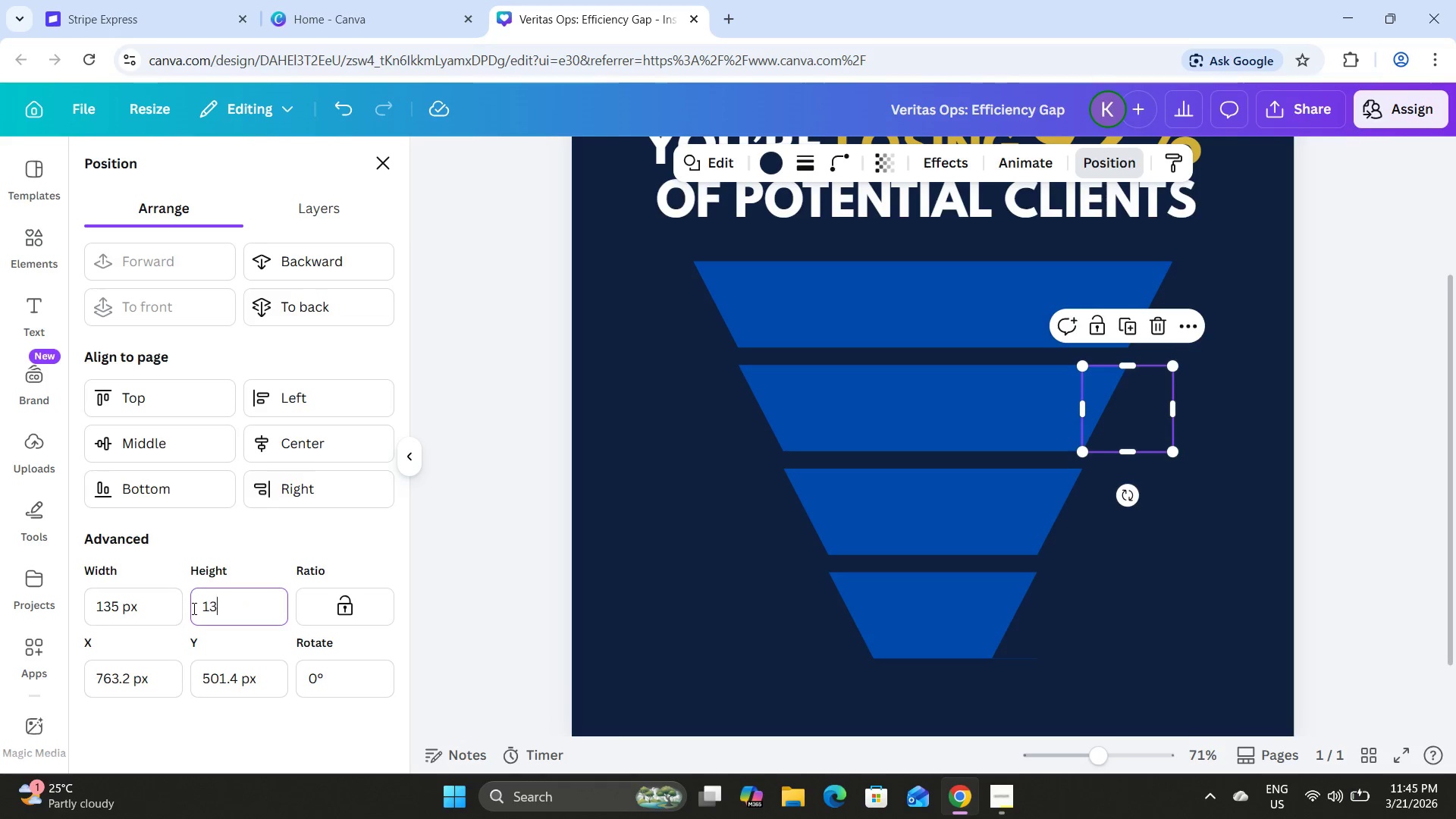 
key(Numpad3)
 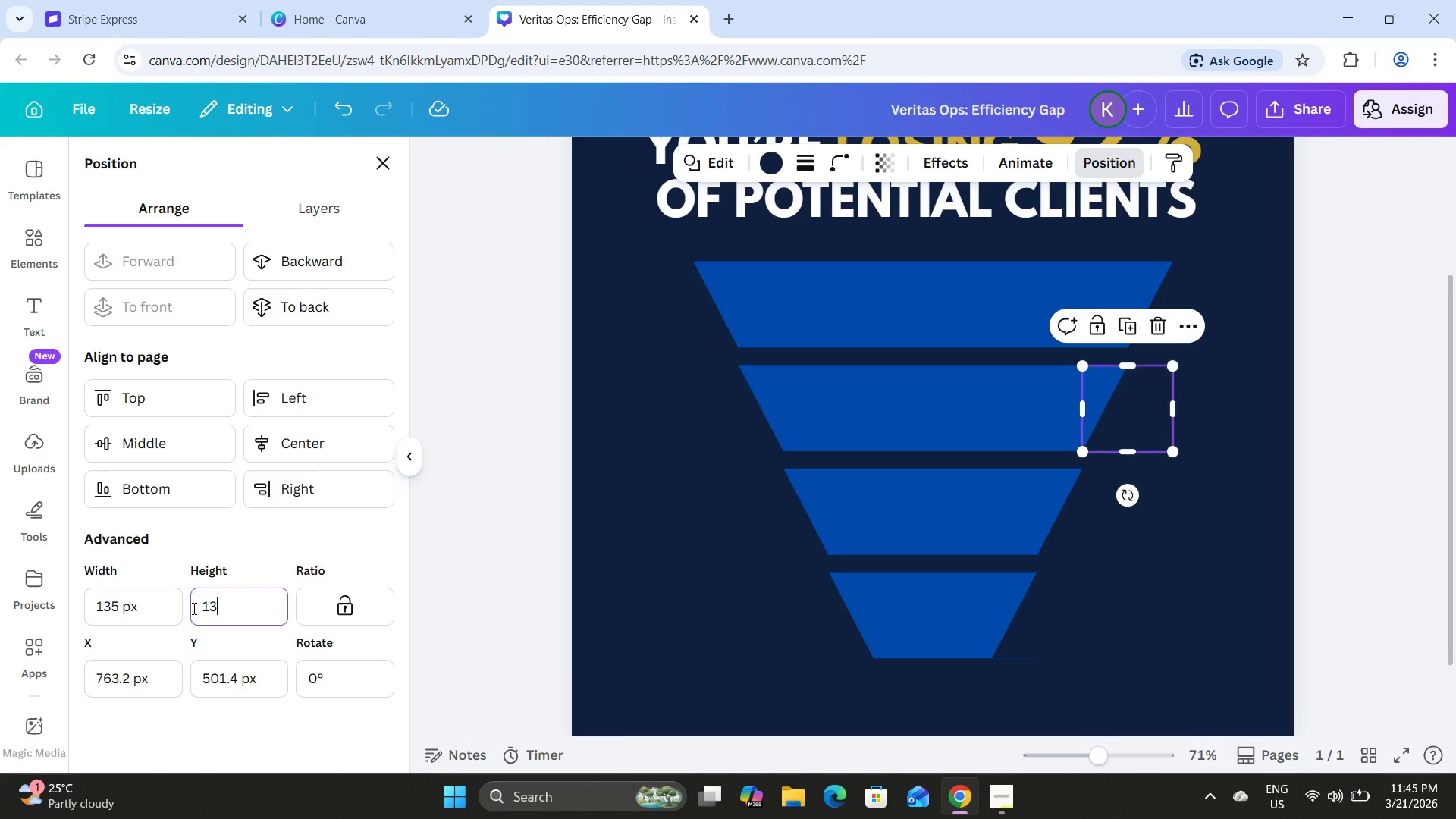 
key(Numpad0)
 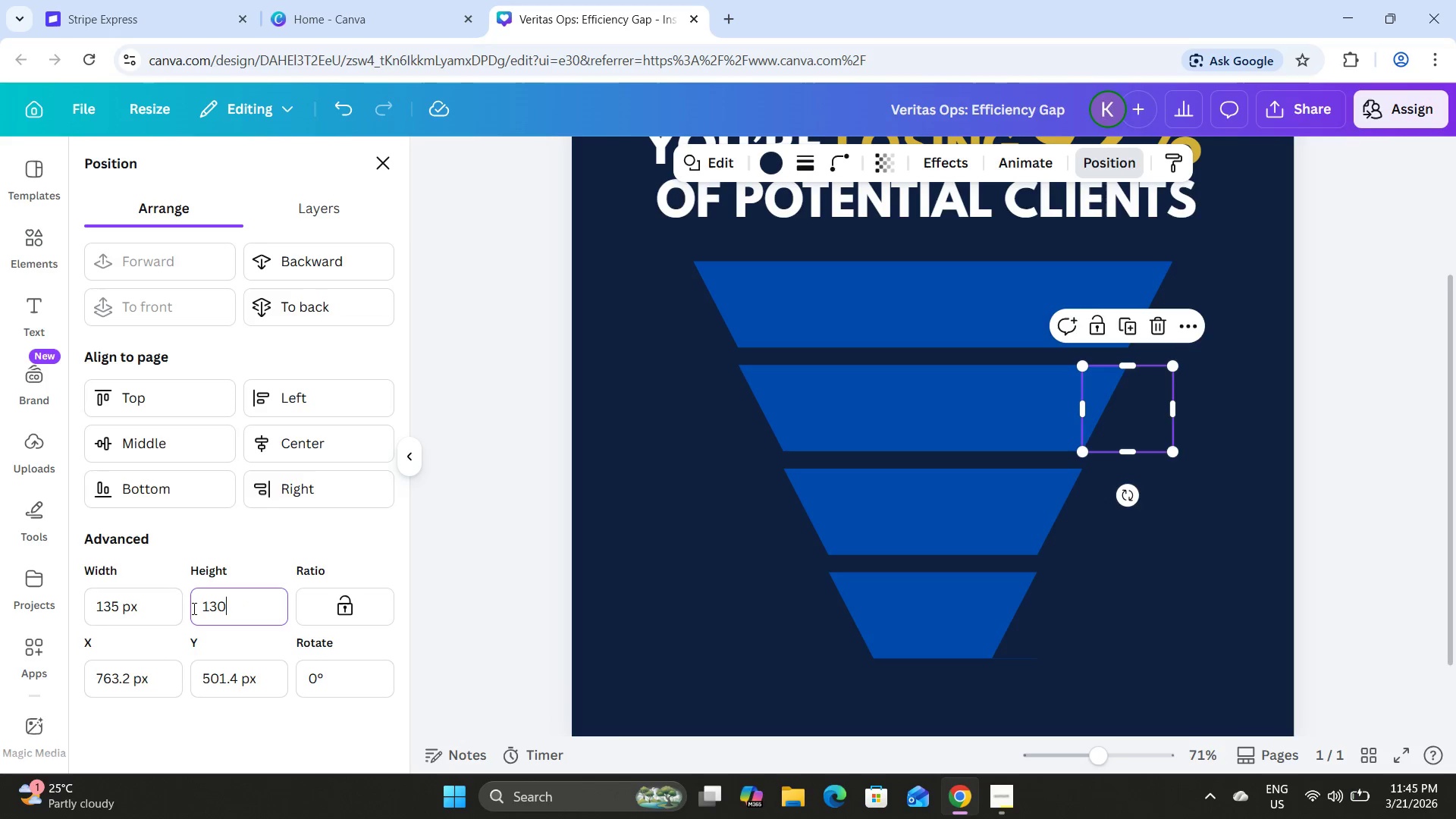 
key(NumpadEnter)
 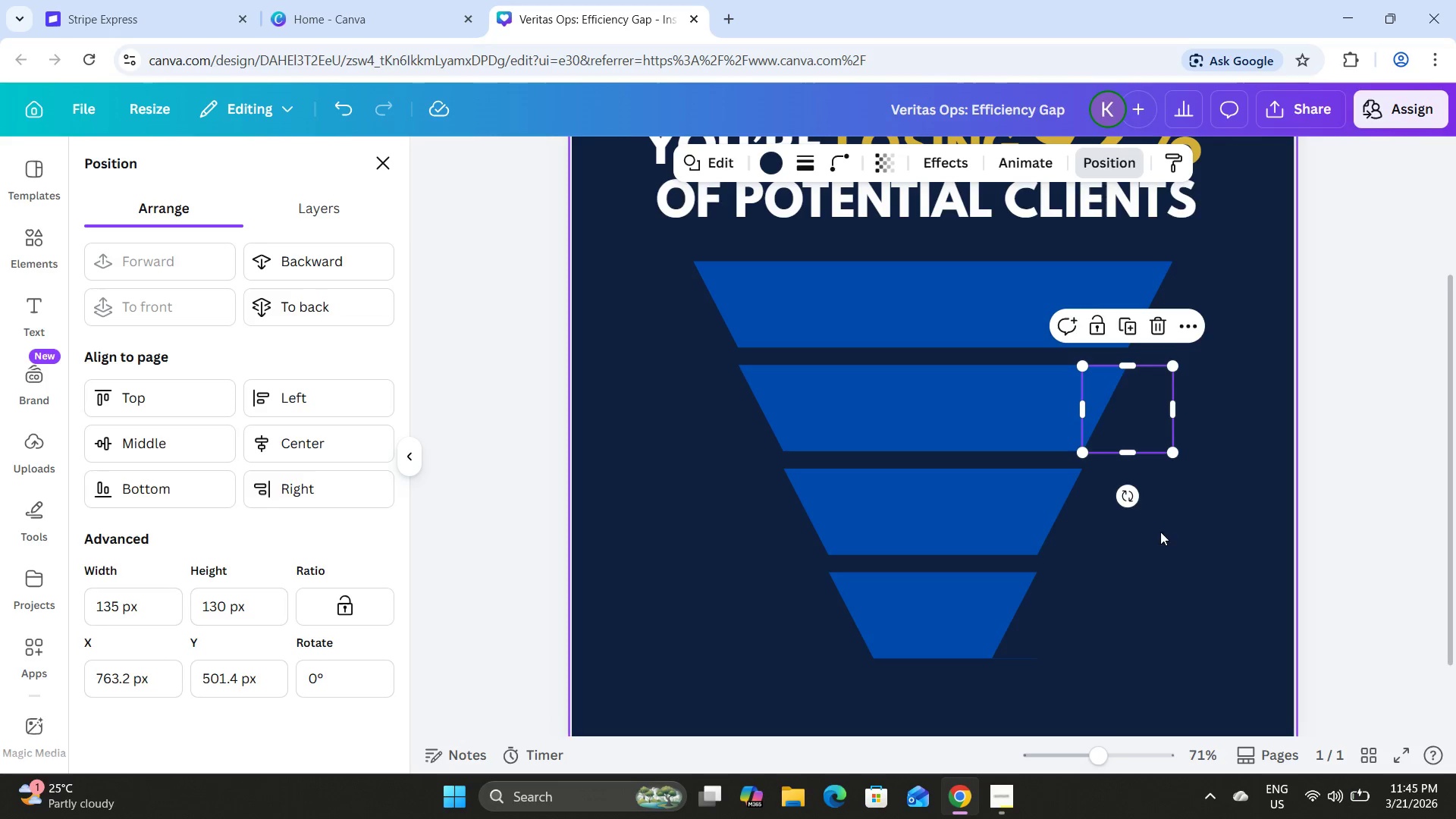 
left_click([1092, 529])
 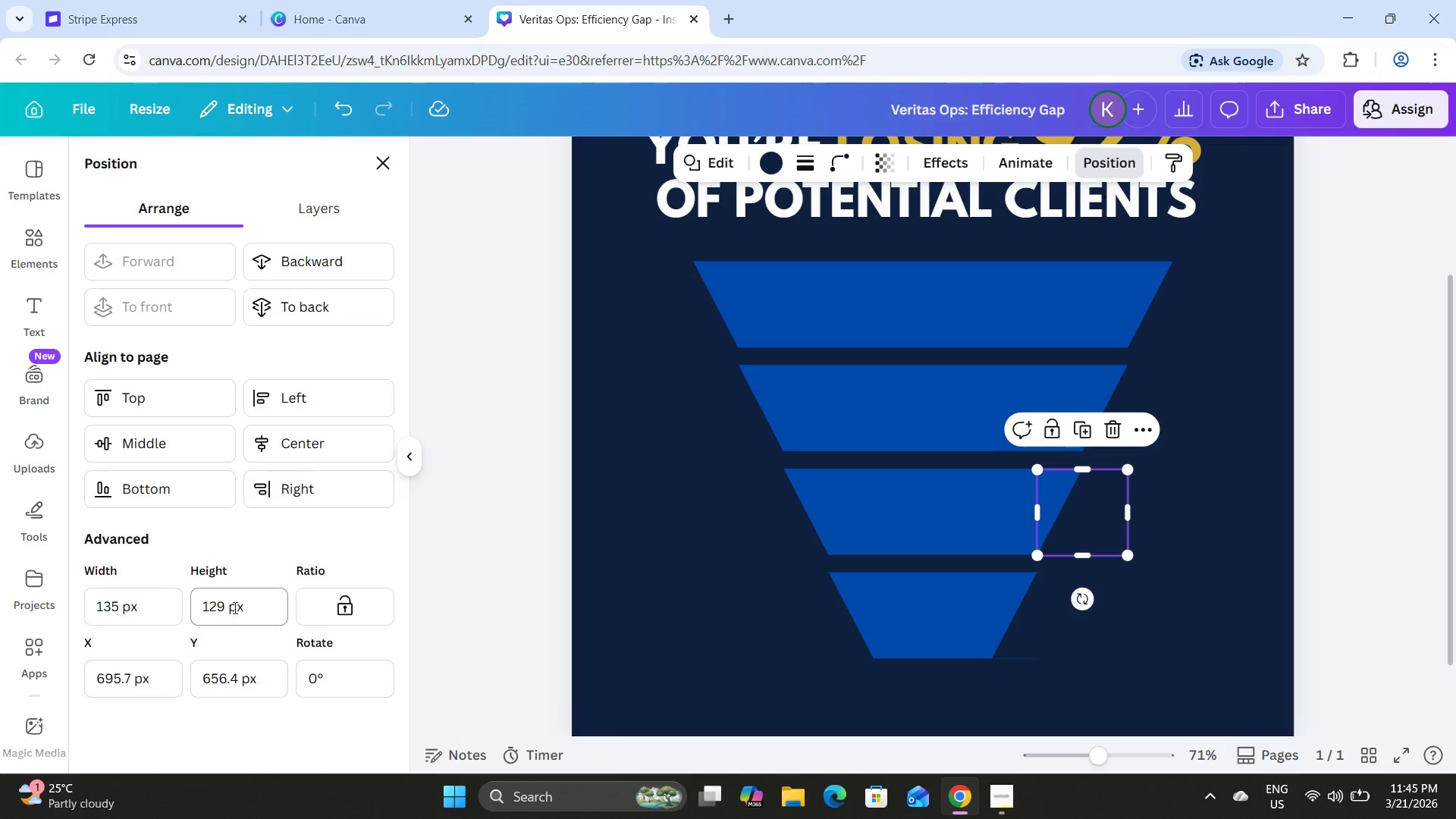 
left_click_drag(start_coordinate=[228, 604], to_coordinate=[145, 602])
 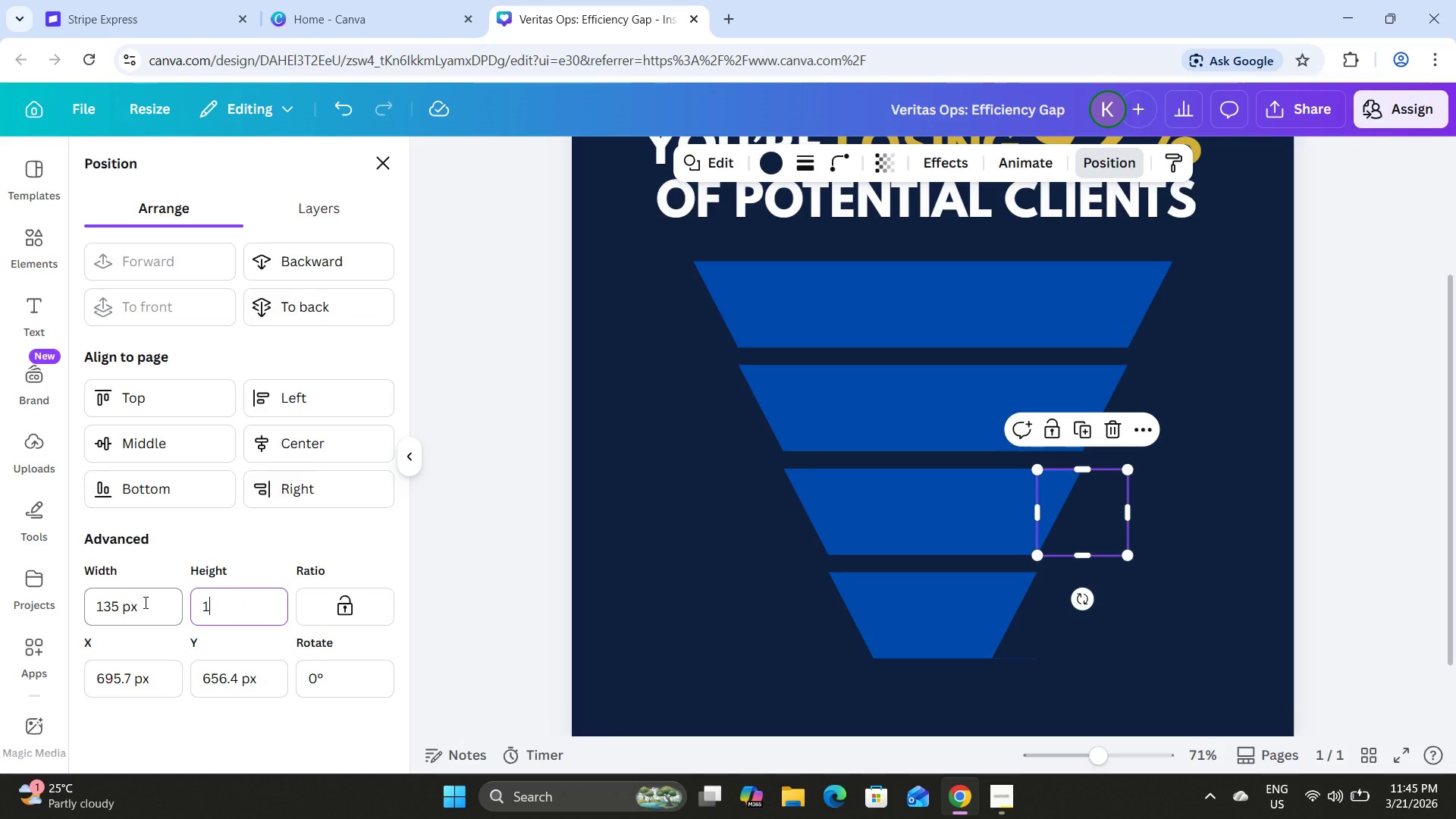 
key(Numpad1)
 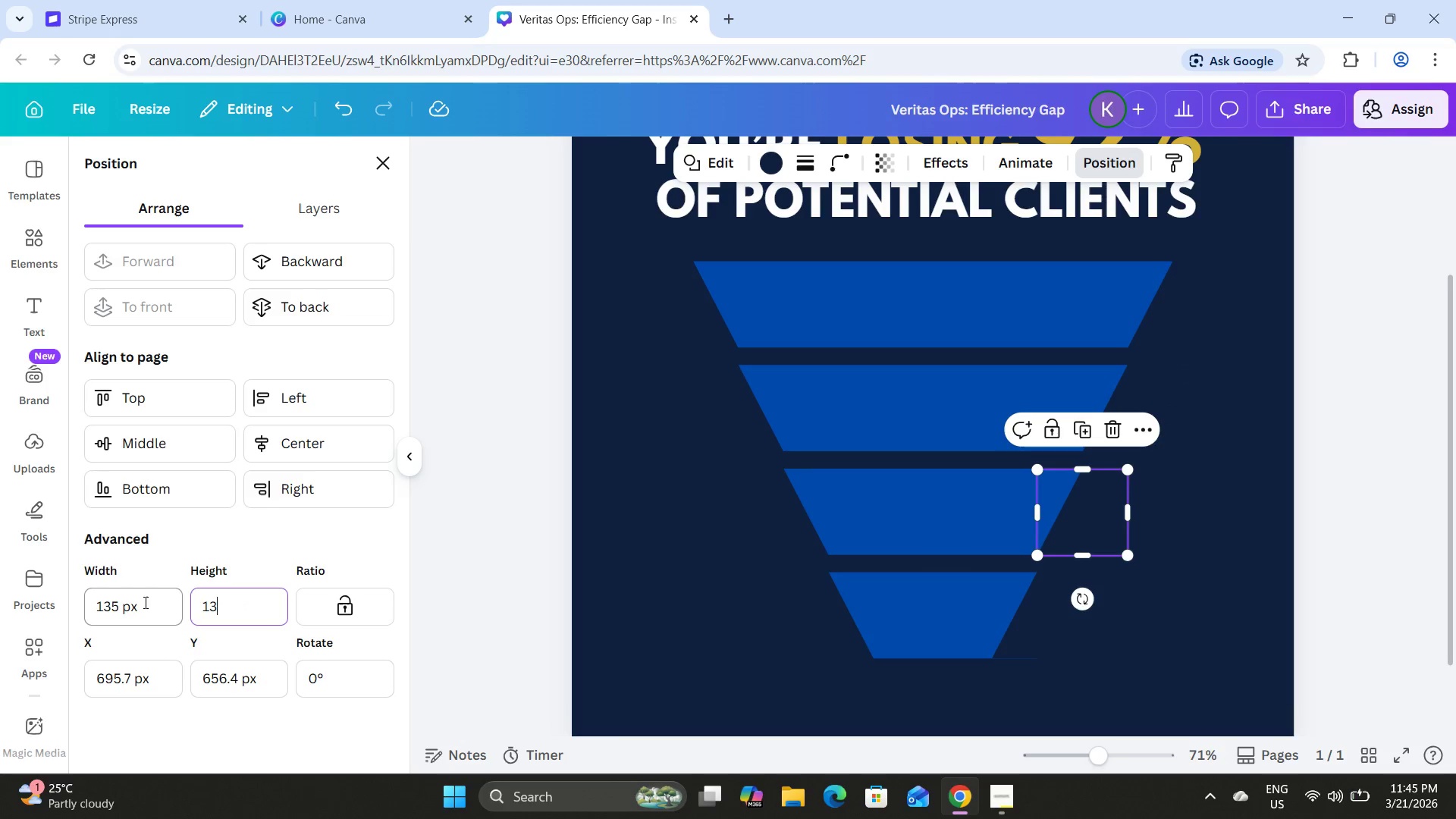 
key(Numpad3)
 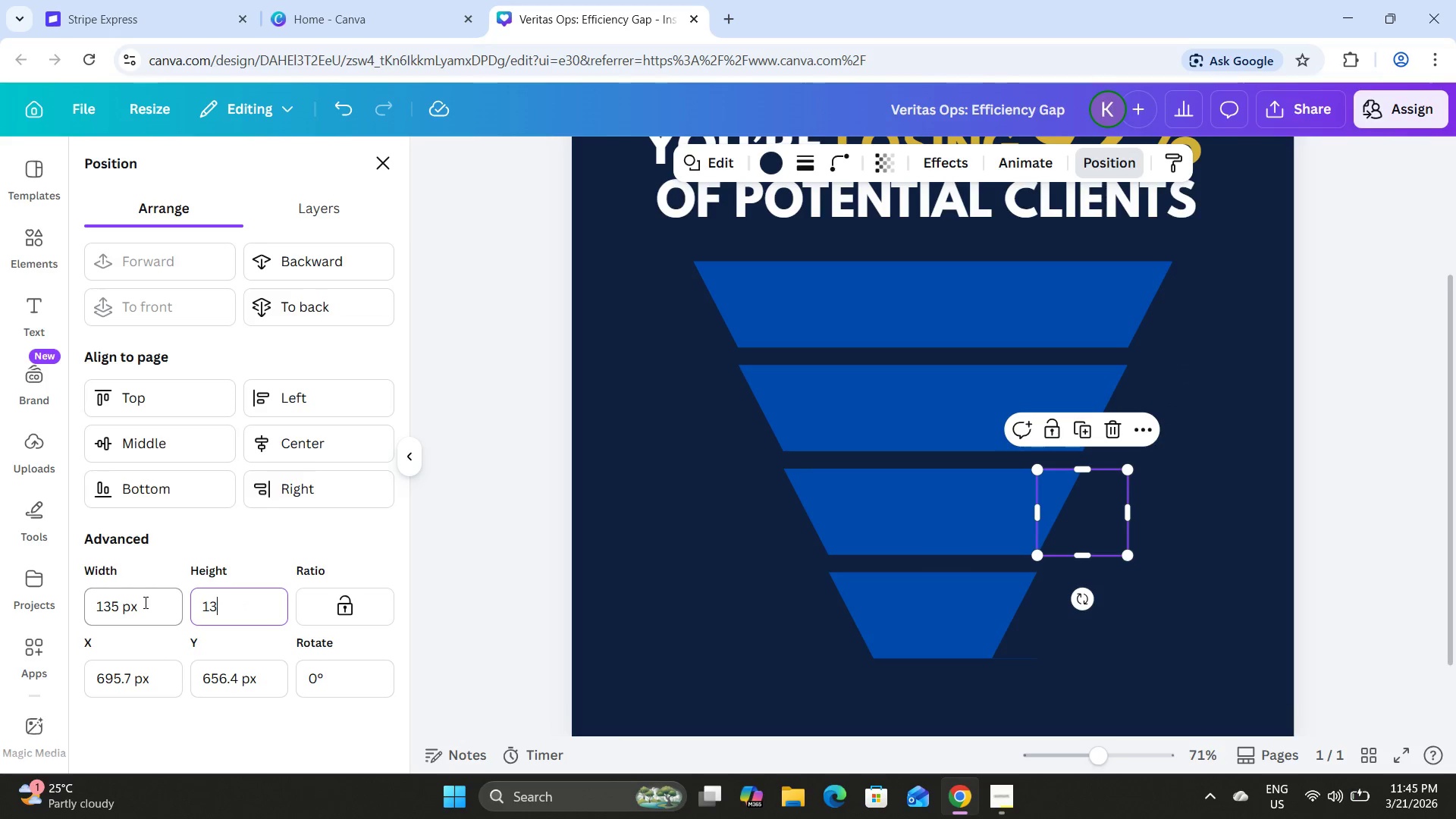 
key(Numpad0)
 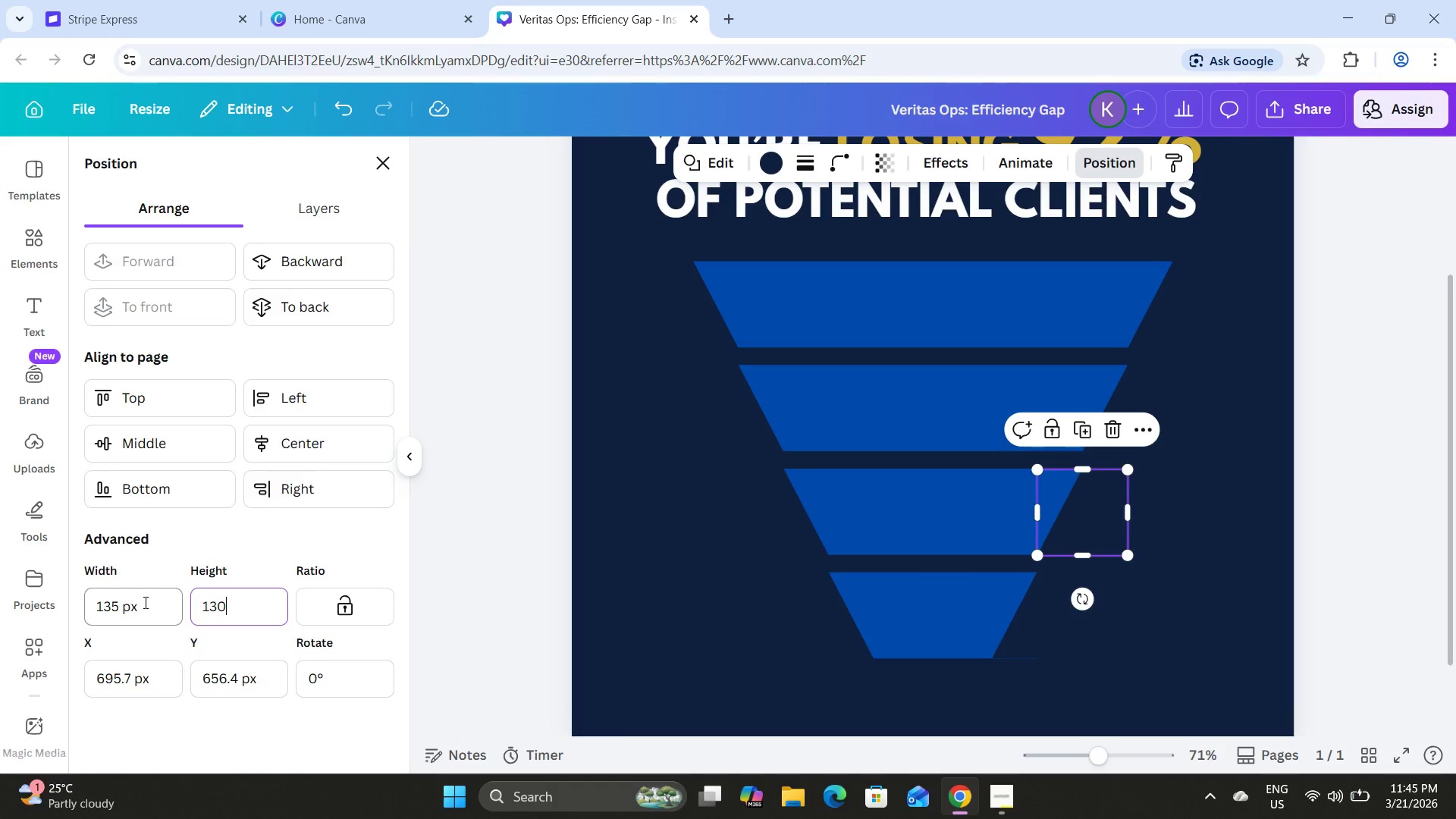 
key(NumpadEnter)
 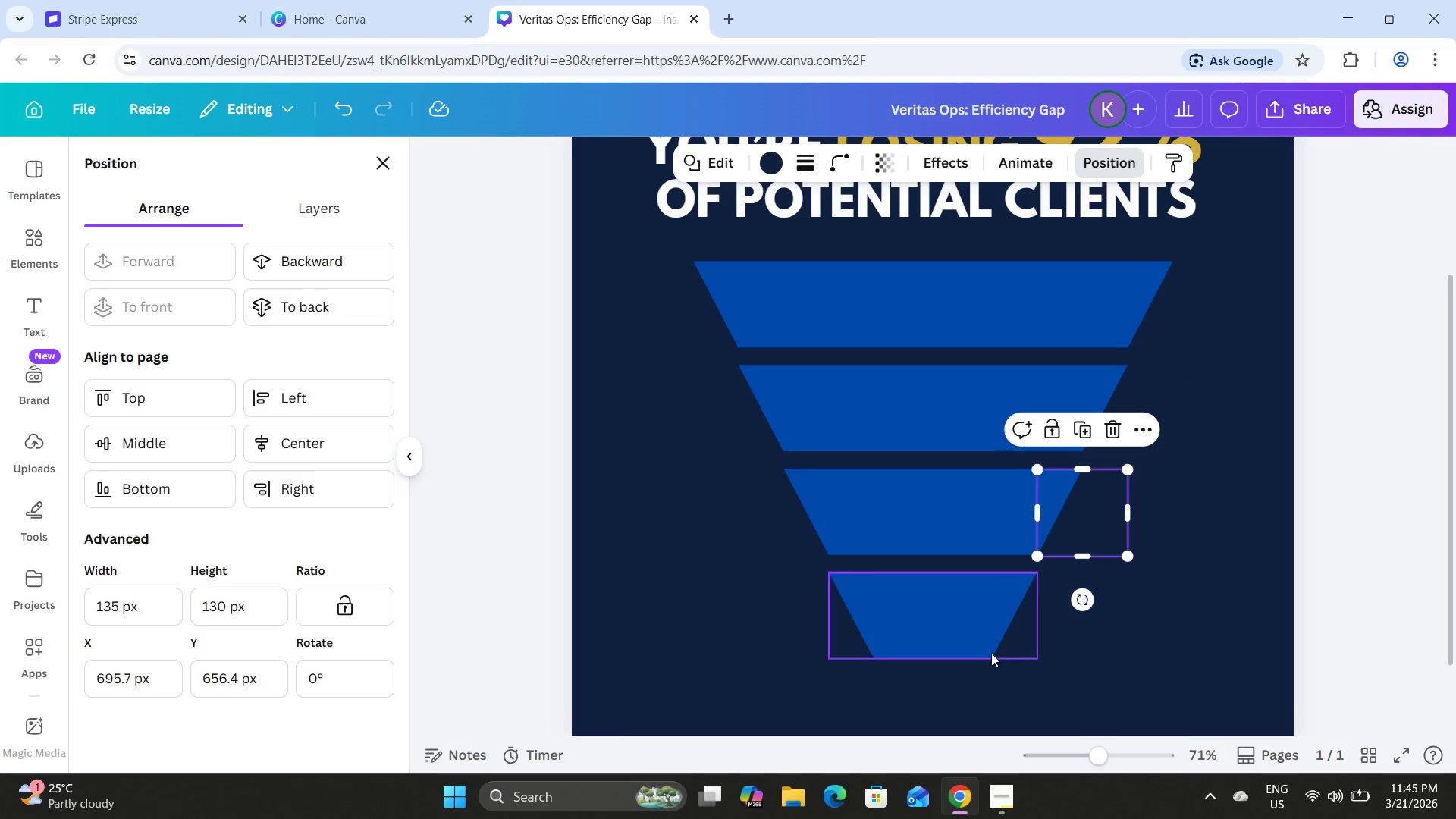 
left_click([1020, 638])
 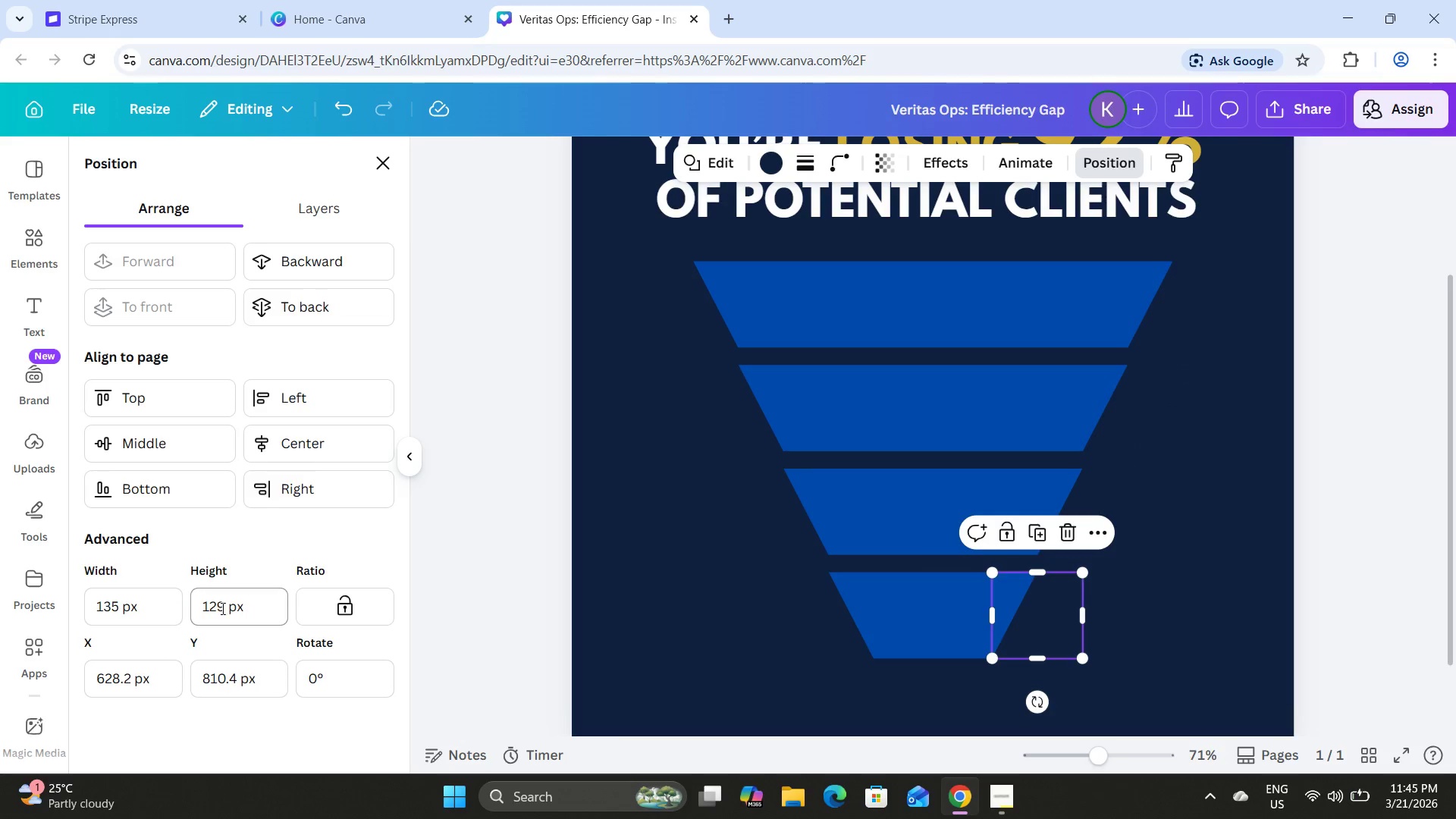 
left_click_drag(start_coordinate=[232, 608], to_coordinate=[170, 605])
 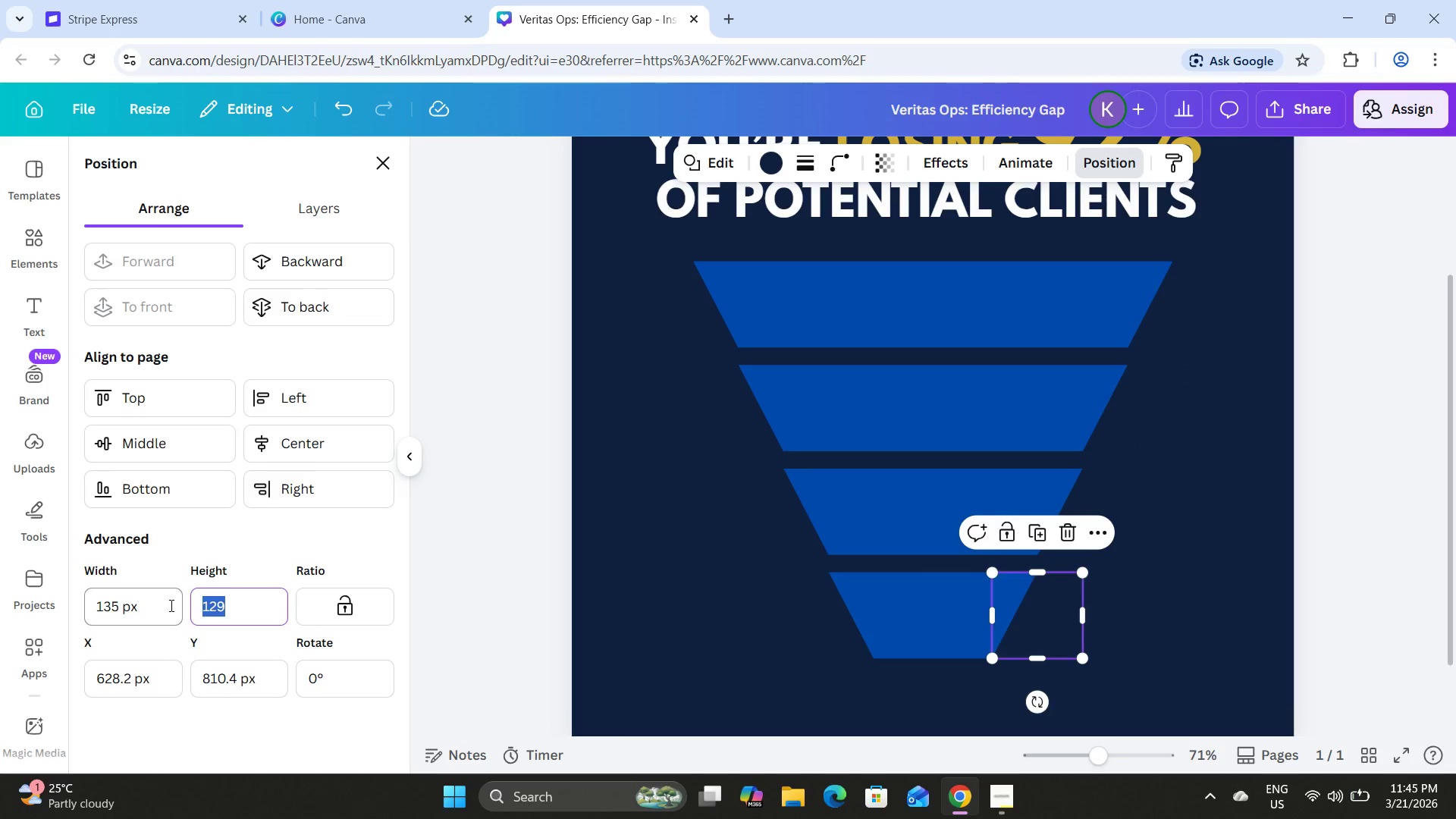 
key(Numpad1)
 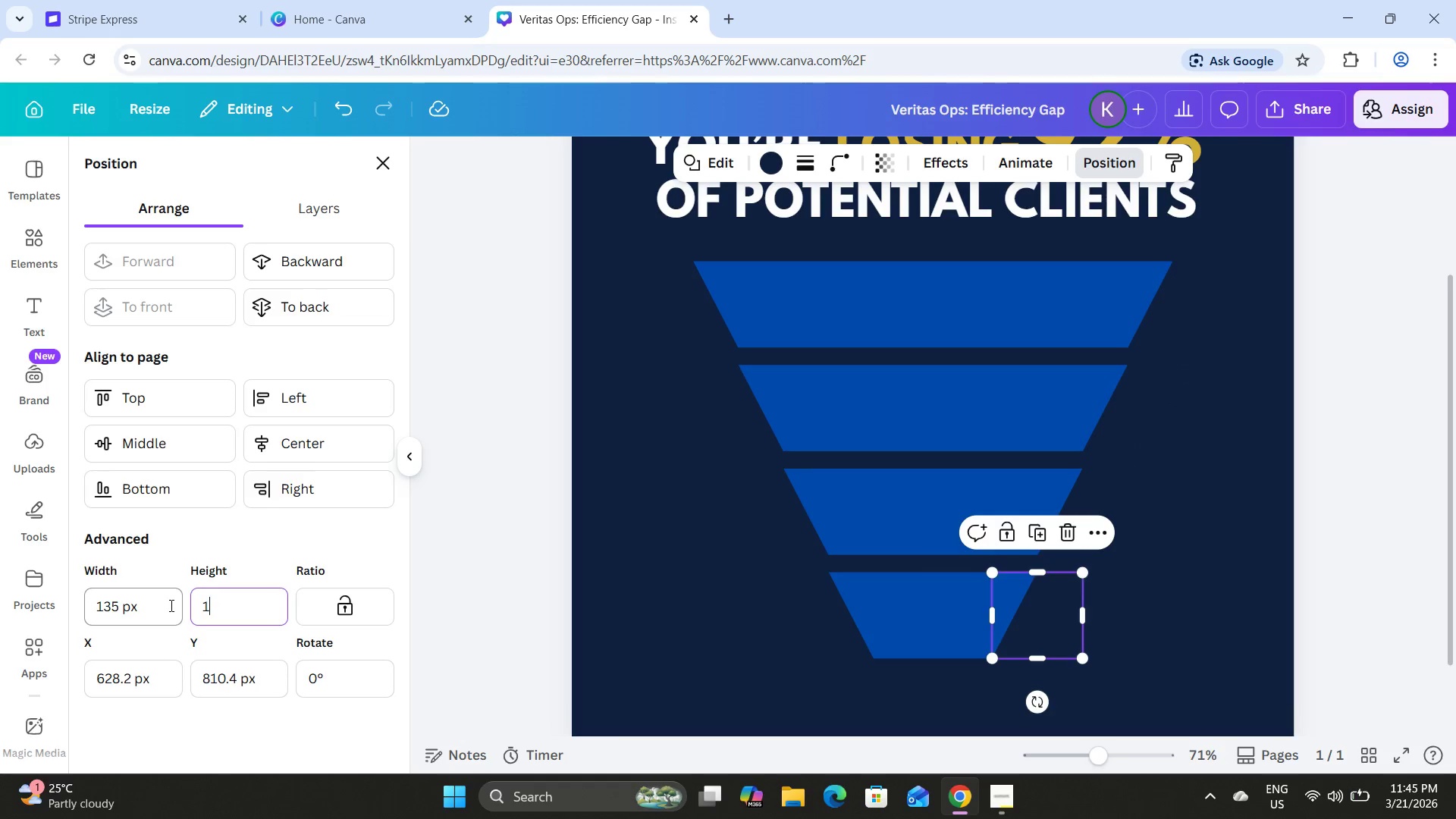 
key(Numpad3)
 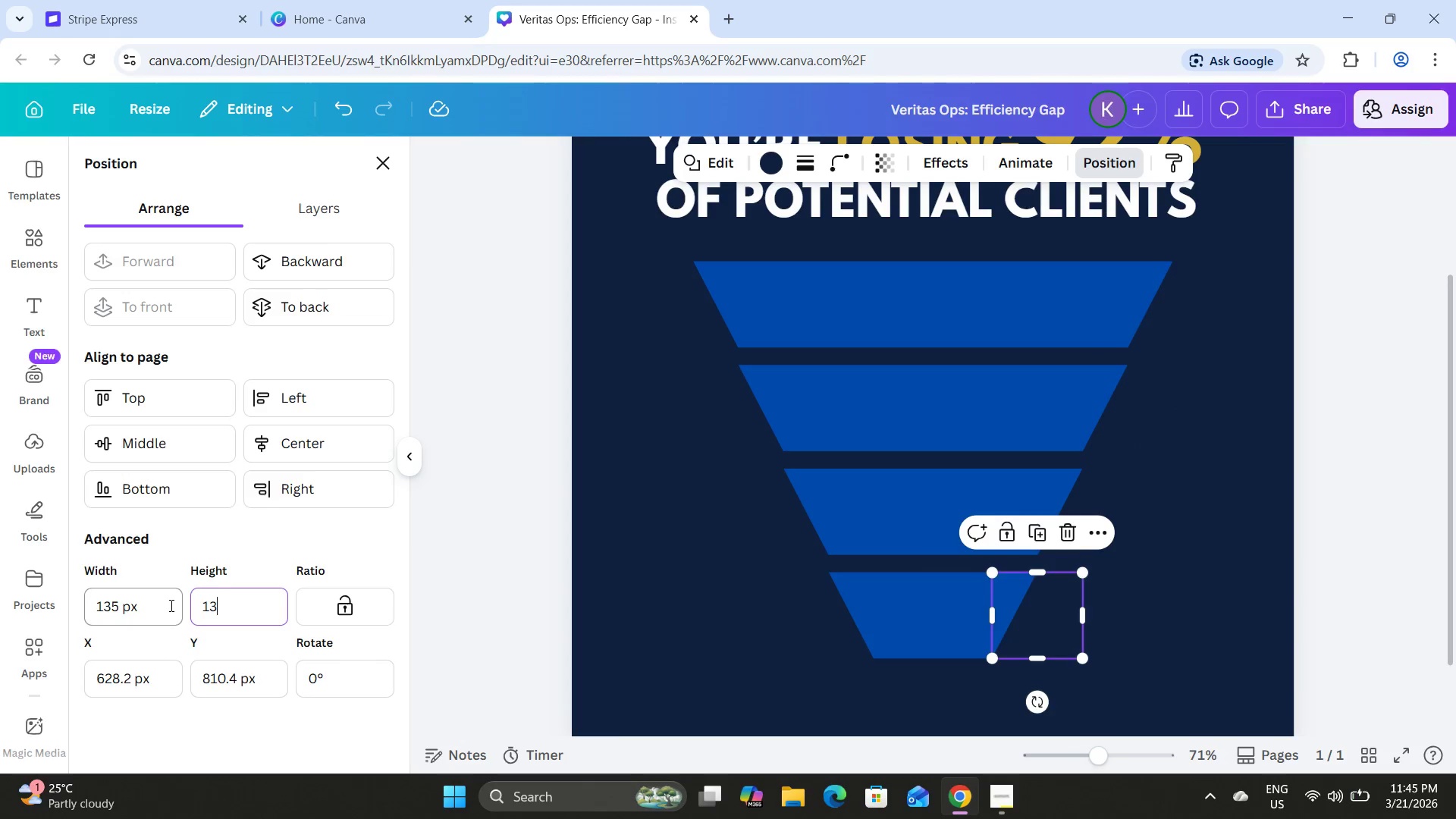 
key(Numpad0)
 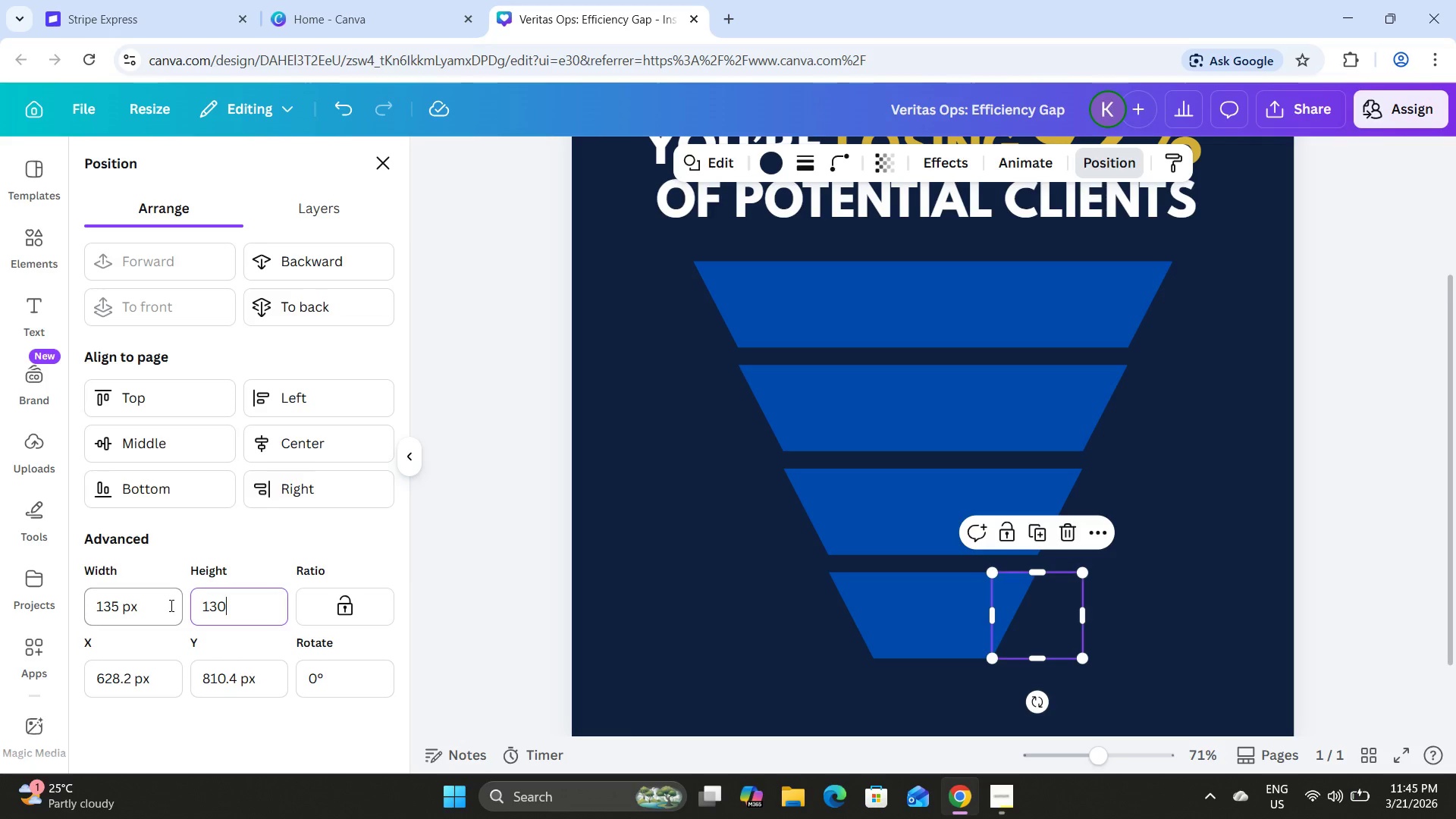 
key(NumpadEnter)
 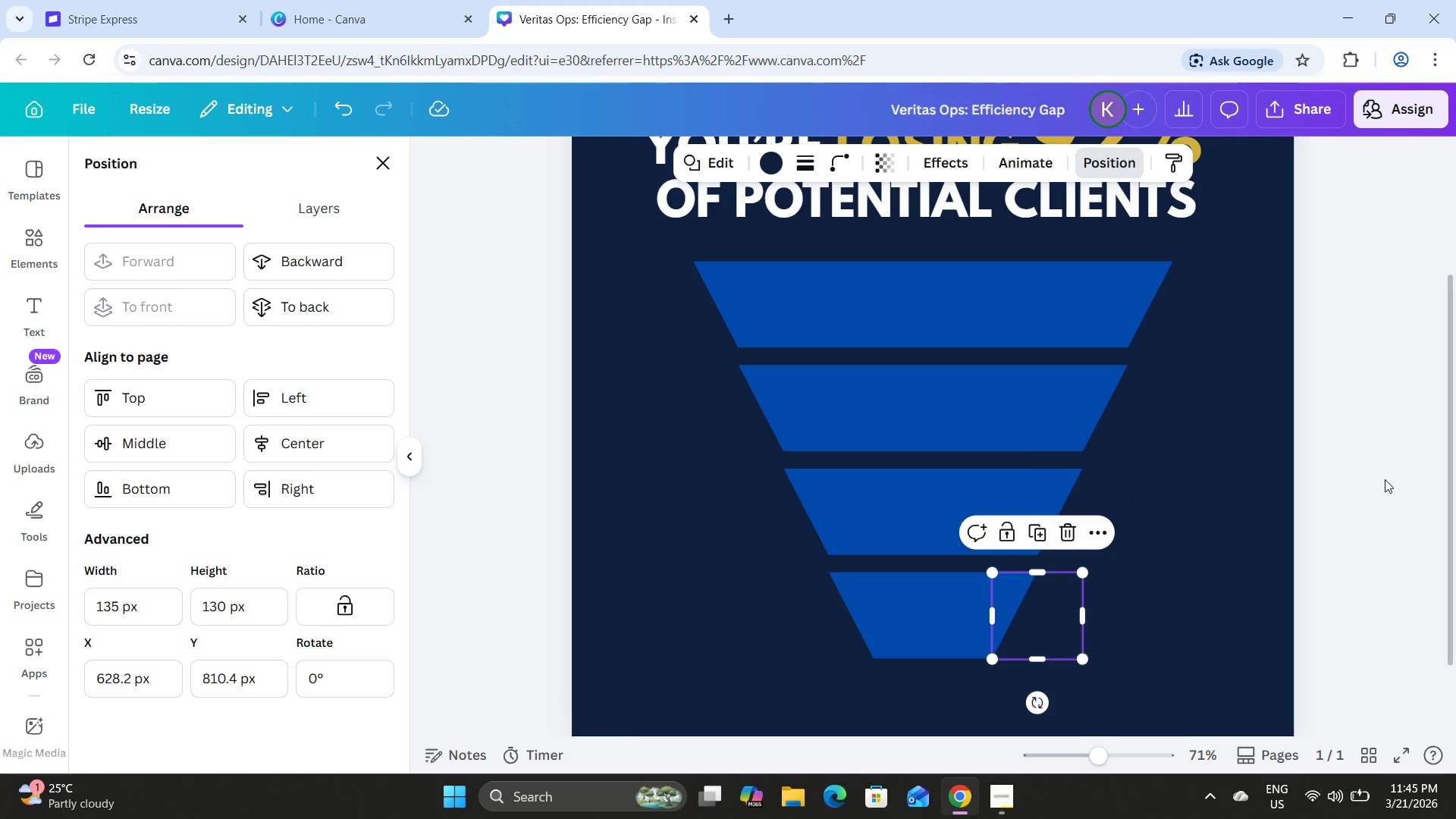 
double_click([1375, 479])
 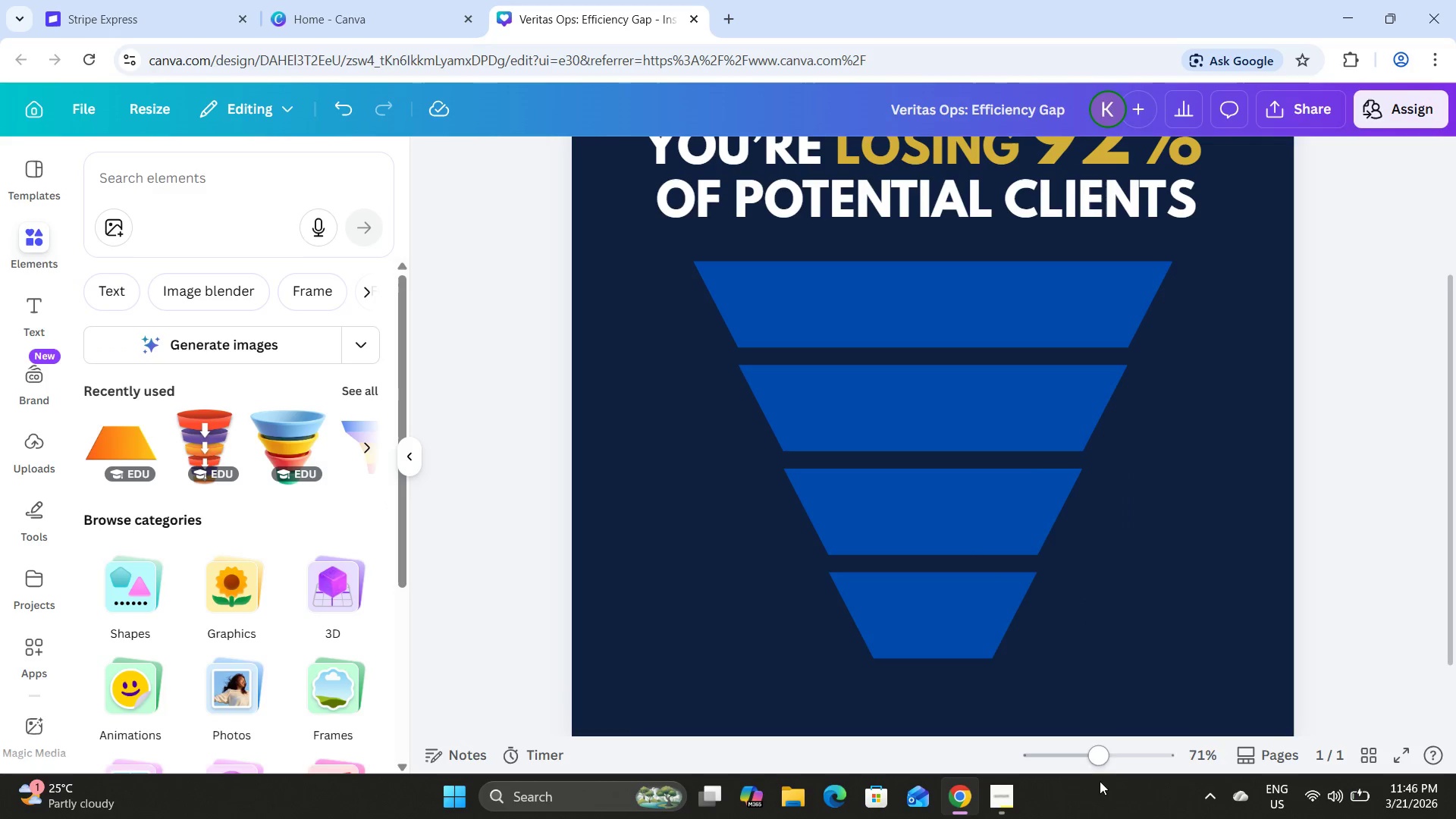 
left_click_drag(start_coordinate=[1099, 757], to_coordinate=[1090, 752])
 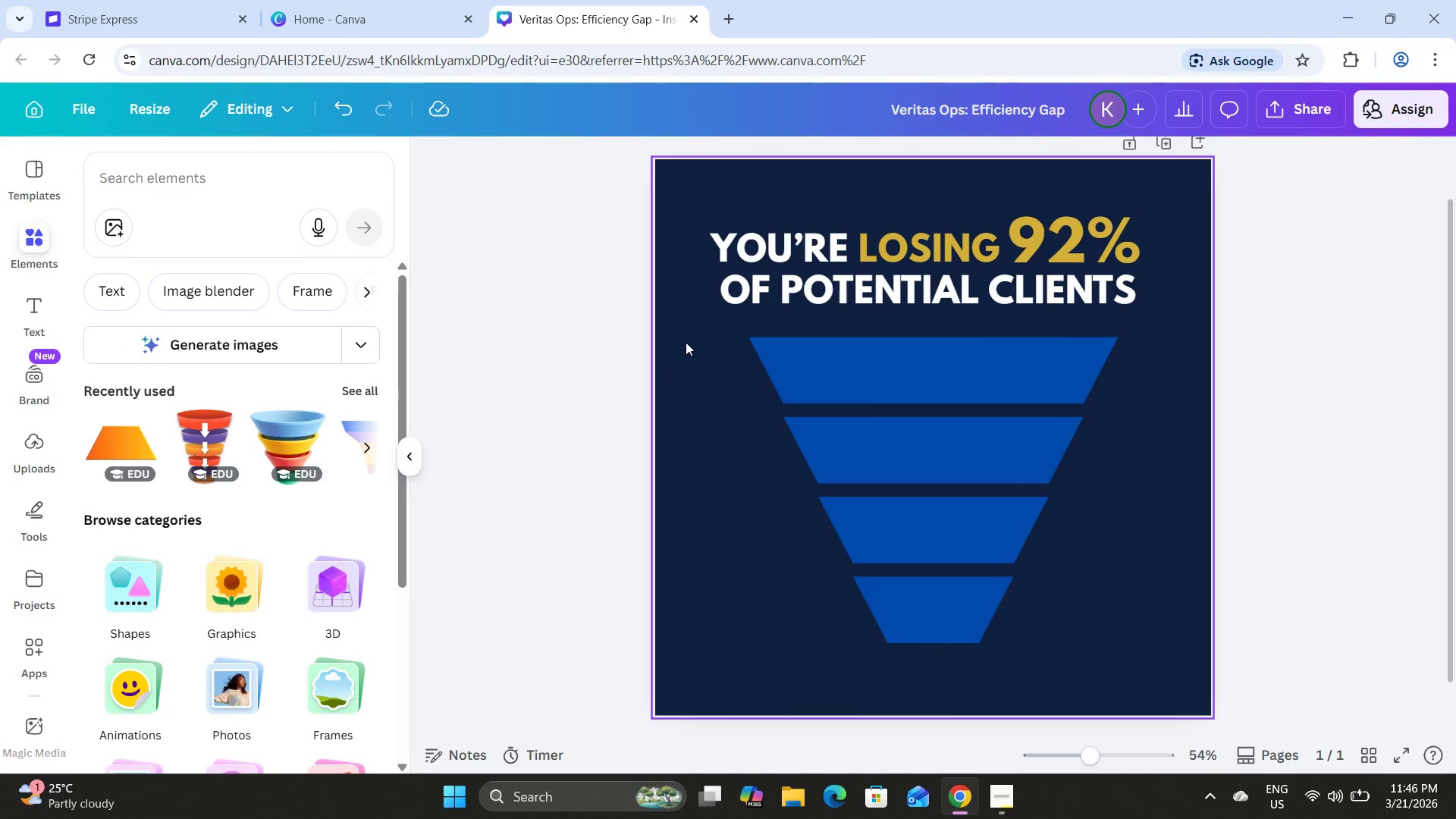 
left_click_drag(start_coordinate=[686, 331], to_coordinate=[1169, 667])
 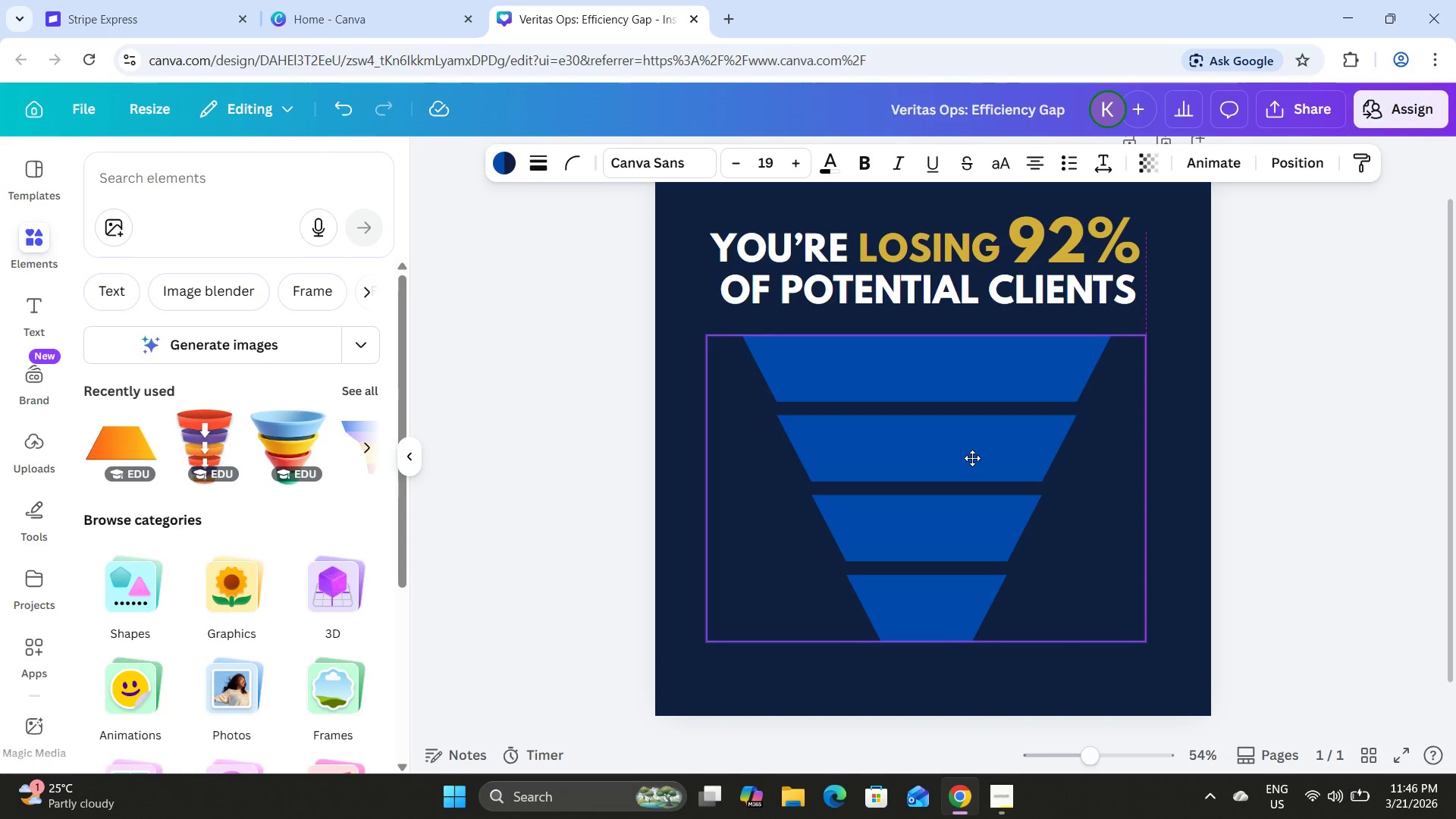 
wait(6.06)
 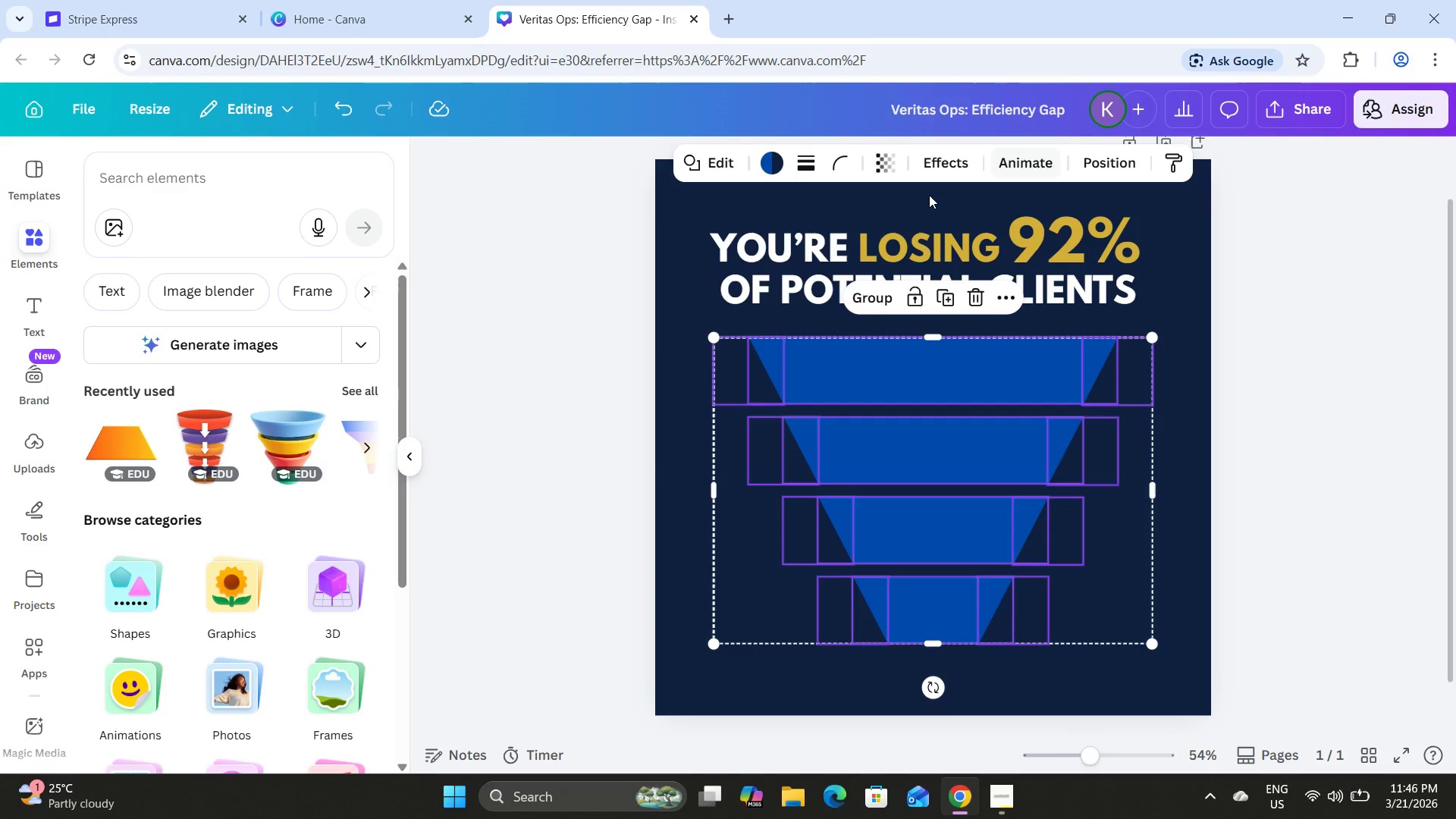 
scroll: coordinate [997, 436], scroll_direction: down, amount: 1.0
 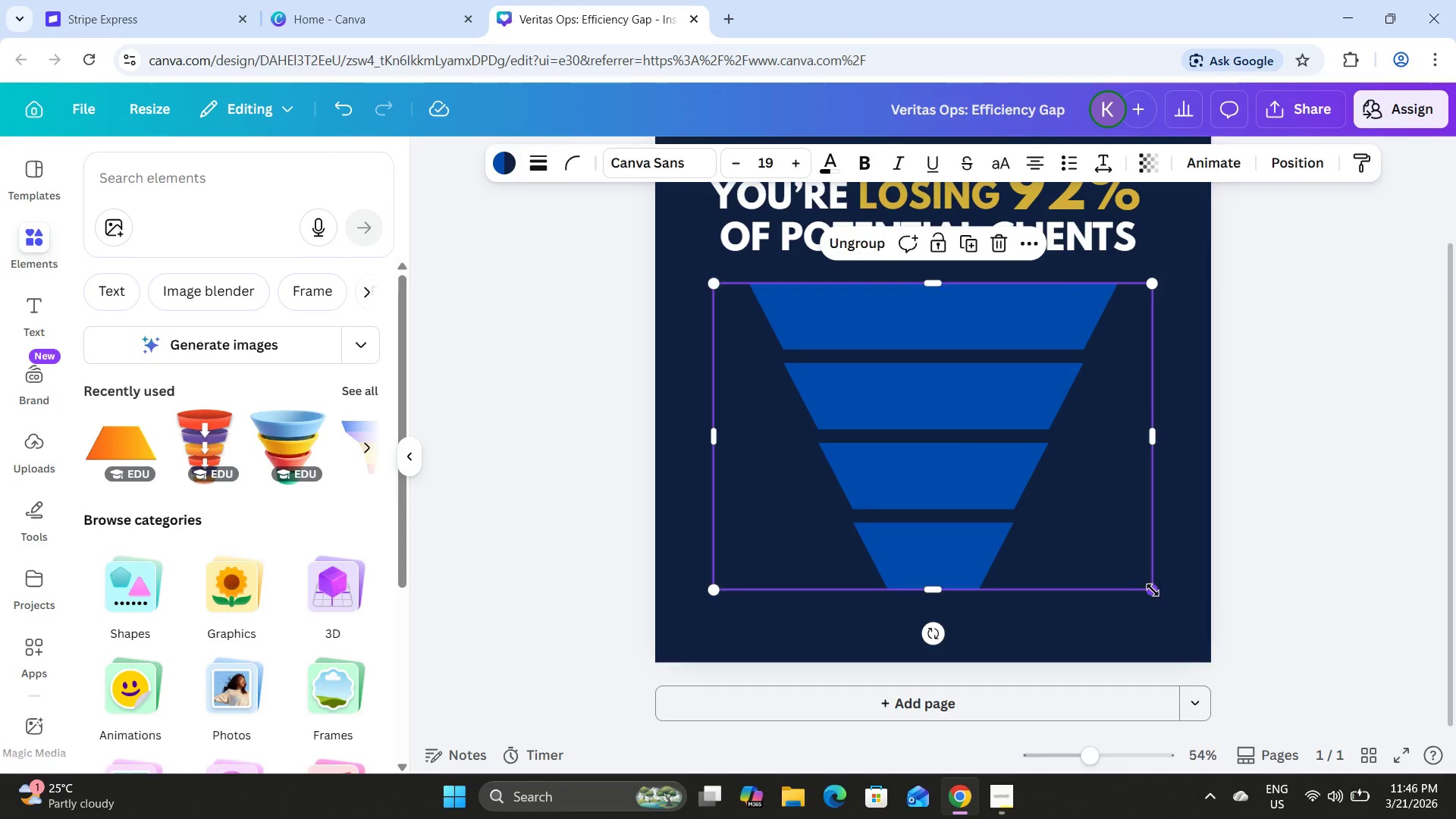 
left_click_drag(start_coordinate=[1153, 589], to_coordinate=[1159, 590])
 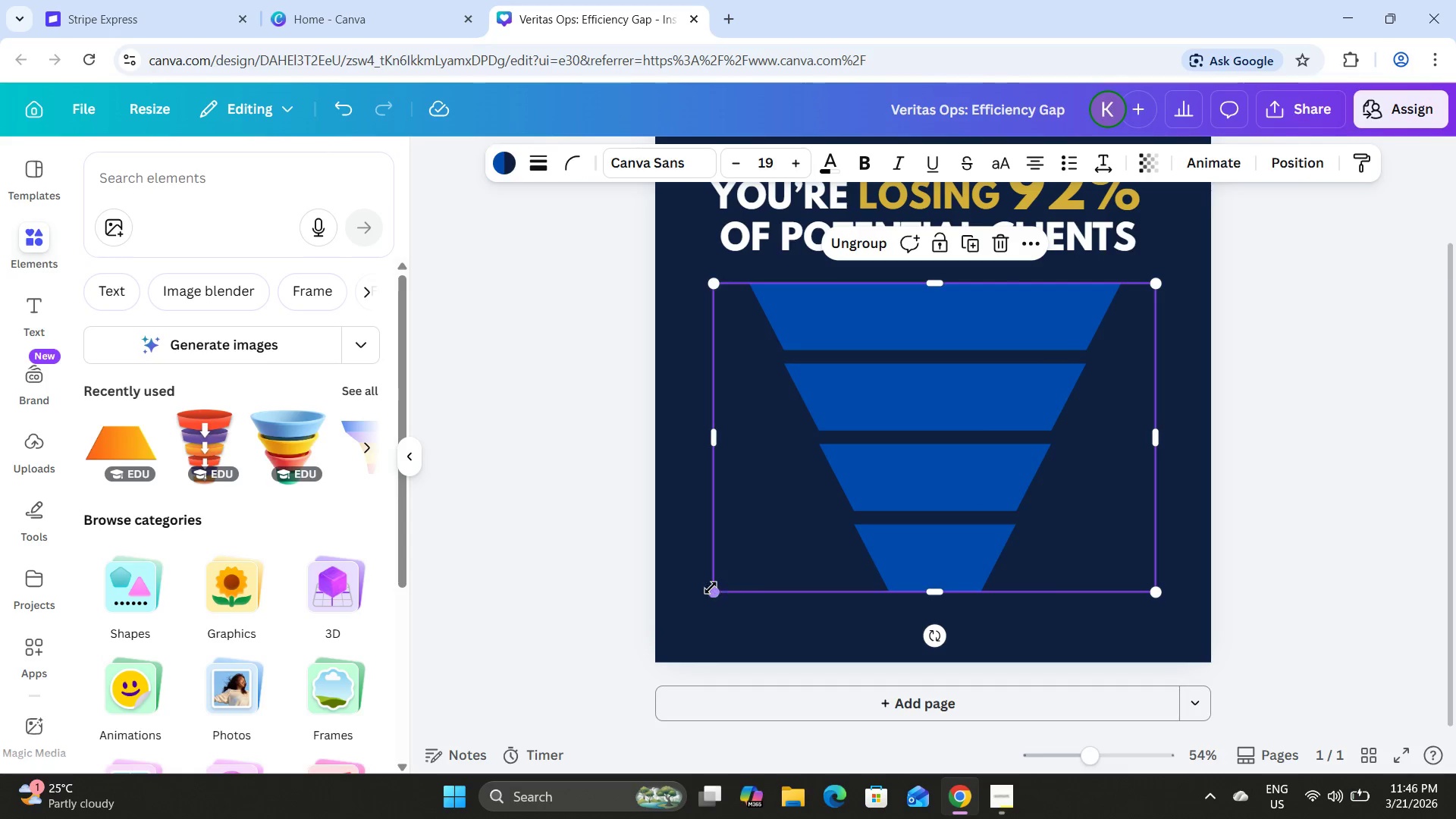 
left_click_drag(start_coordinate=[711, 588], to_coordinate=[705, 592])
 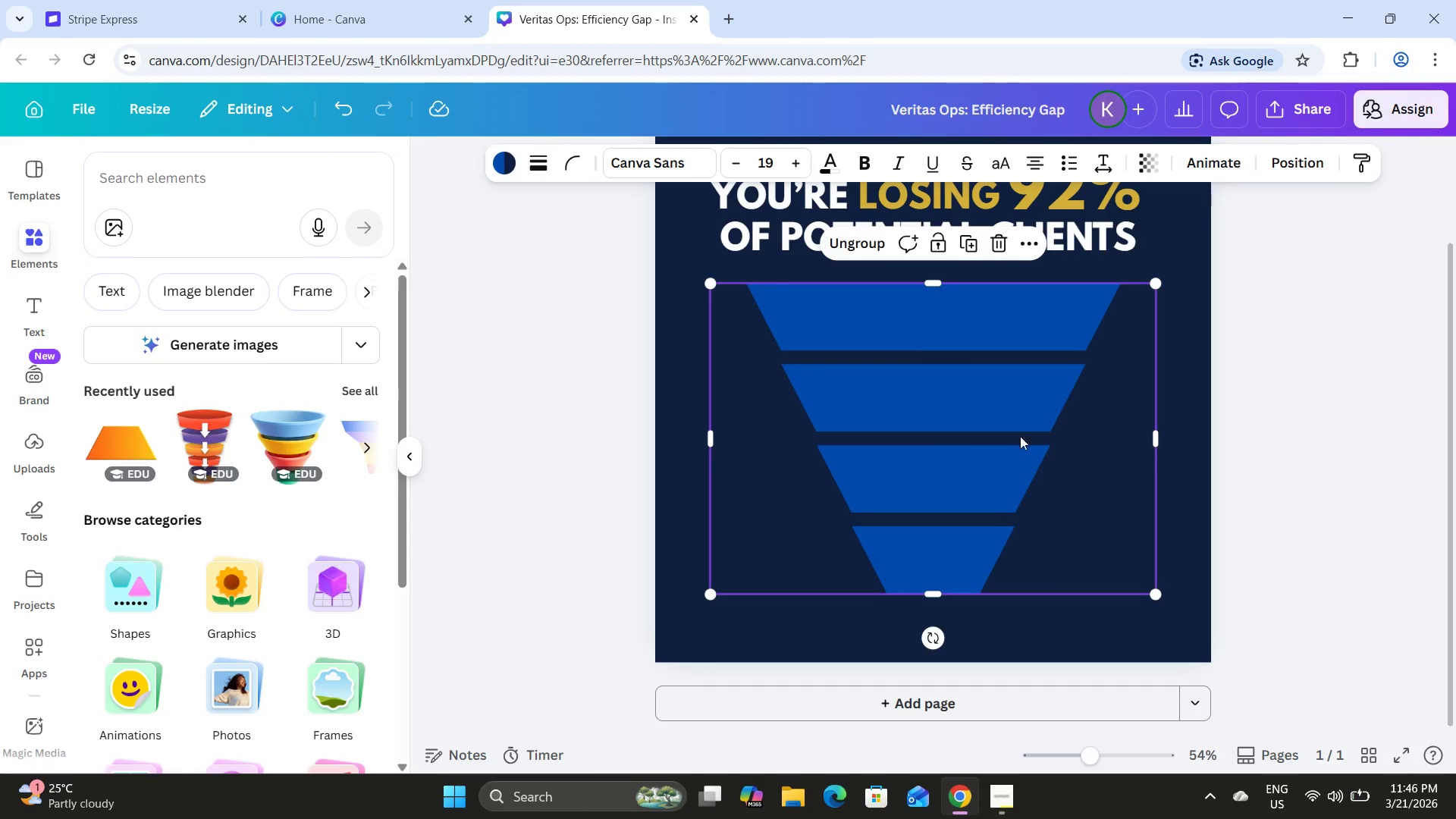 
left_click_drag(start_coordinate=[1005, 435], to_coordinate=[1004, 425])
 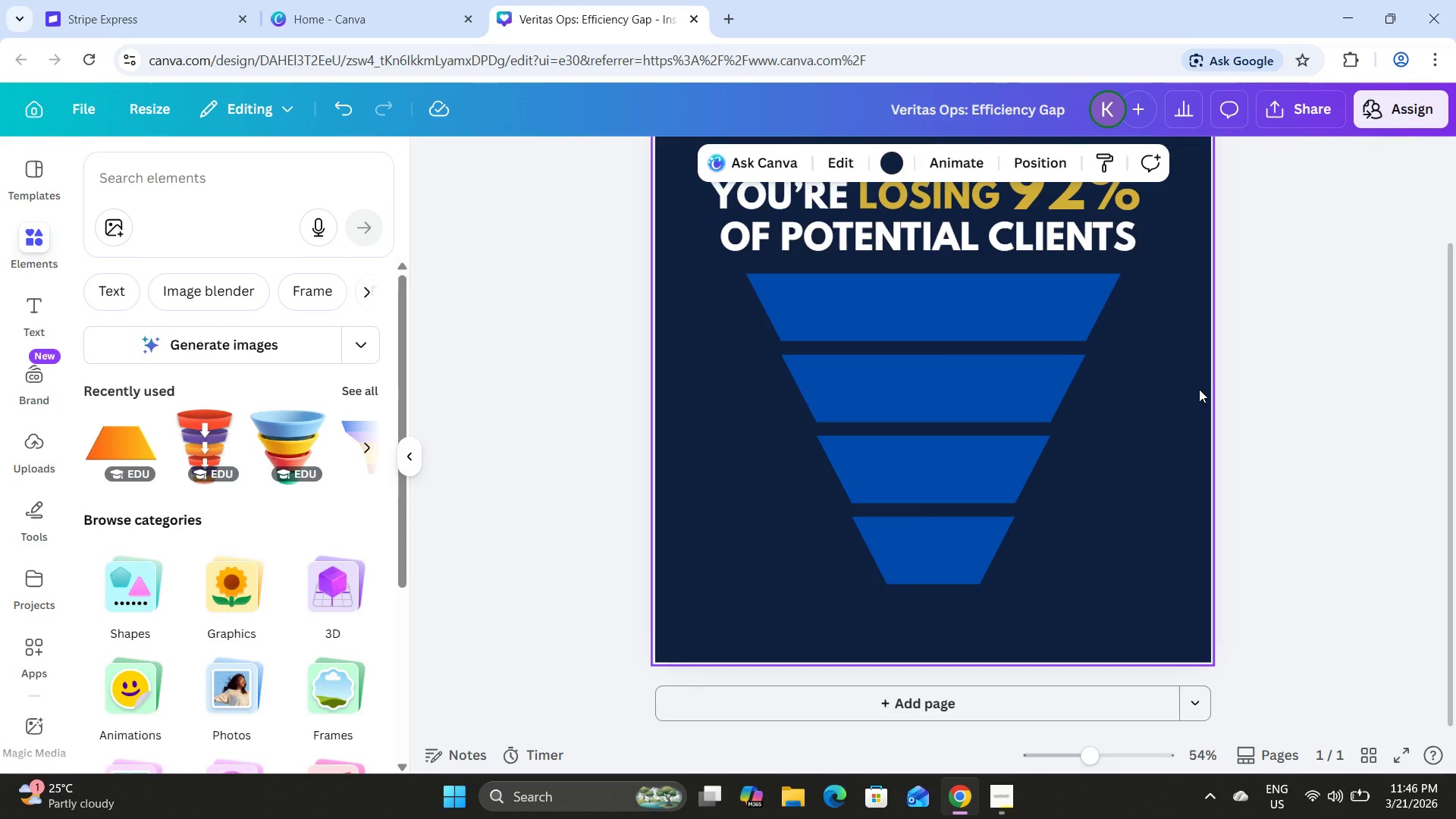 
scroll: coordinate [1199, 389], scroll_direction: up, amount: 2.0
 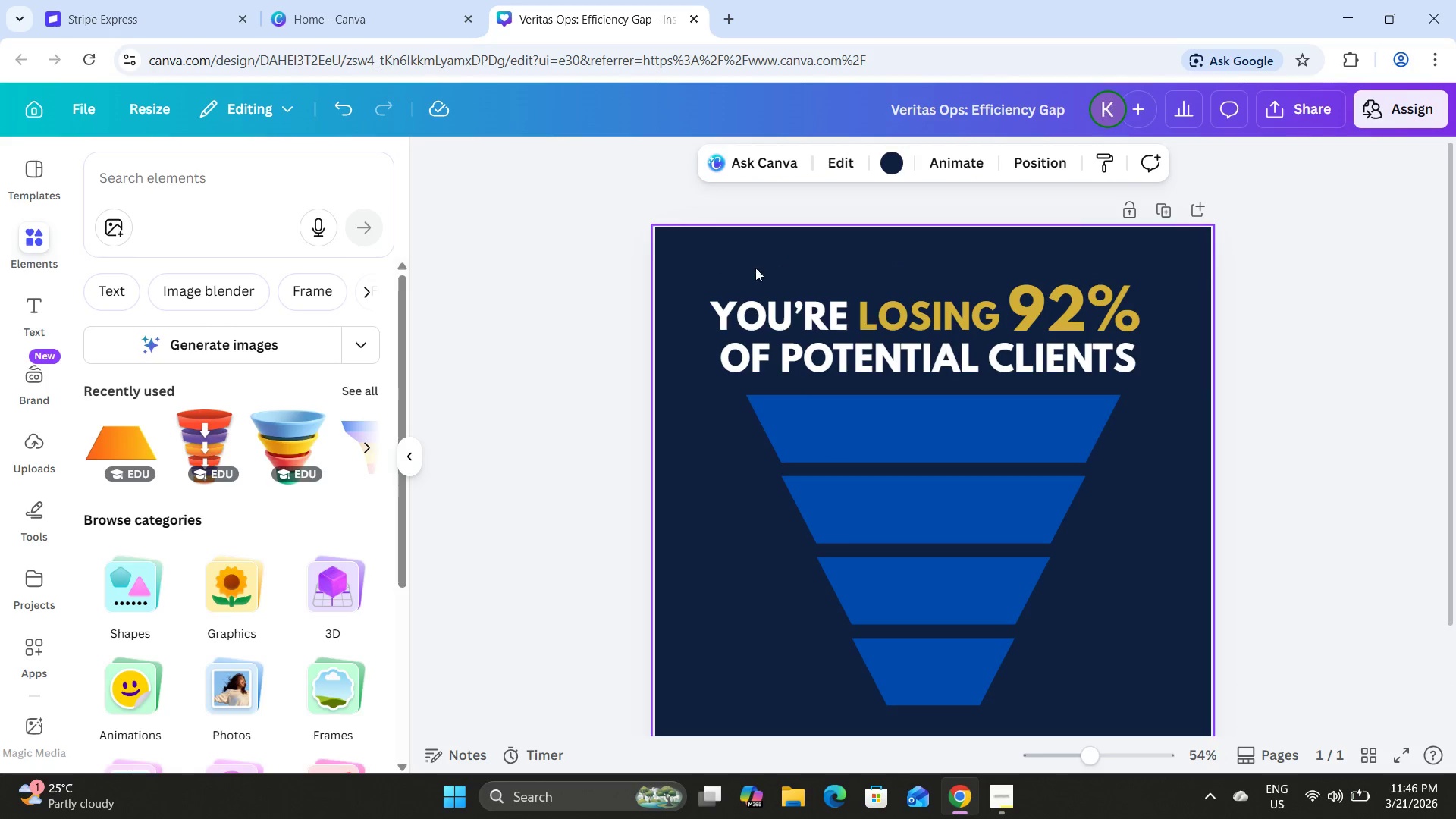 
left_click_drag(start_coordinate=[735, 266], to_coordinate=[1087, 356])
 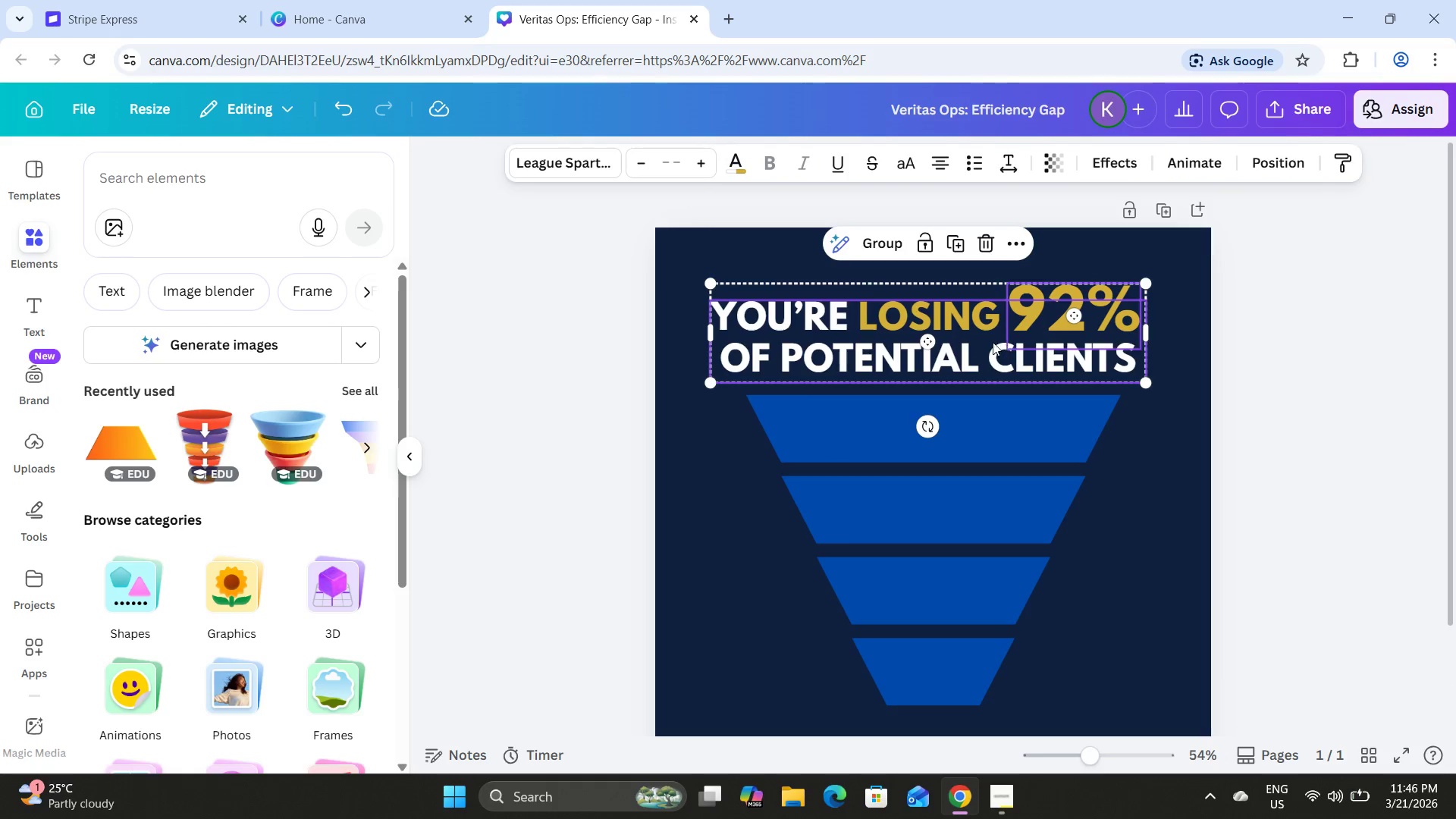 
left_click_drag(start_coordinate=[988, 340], to_coordinate=[988, 325])
 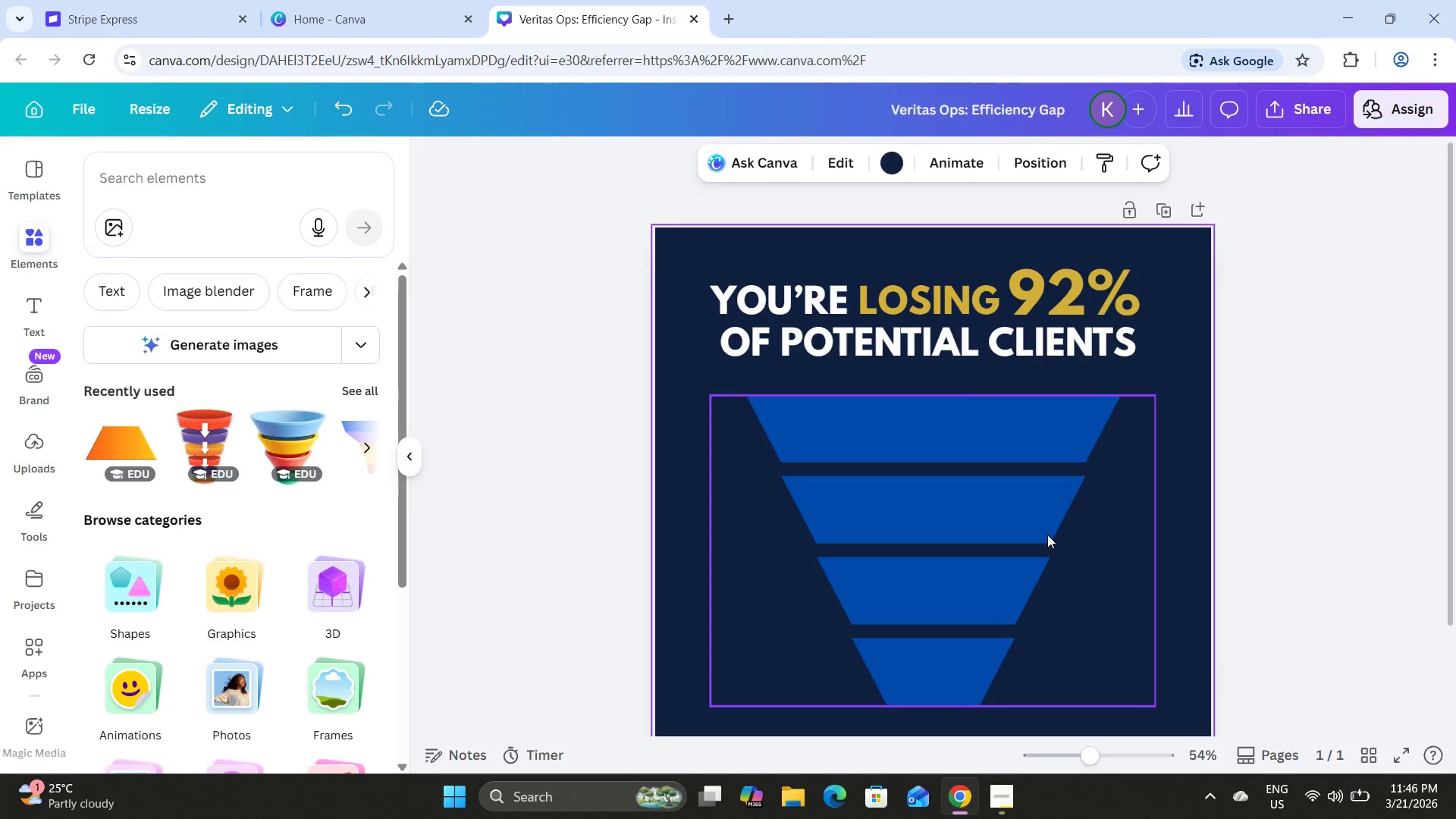 
left_click_drag(start_coordinate=[976, 479], to_coordinate=[976, 468])
 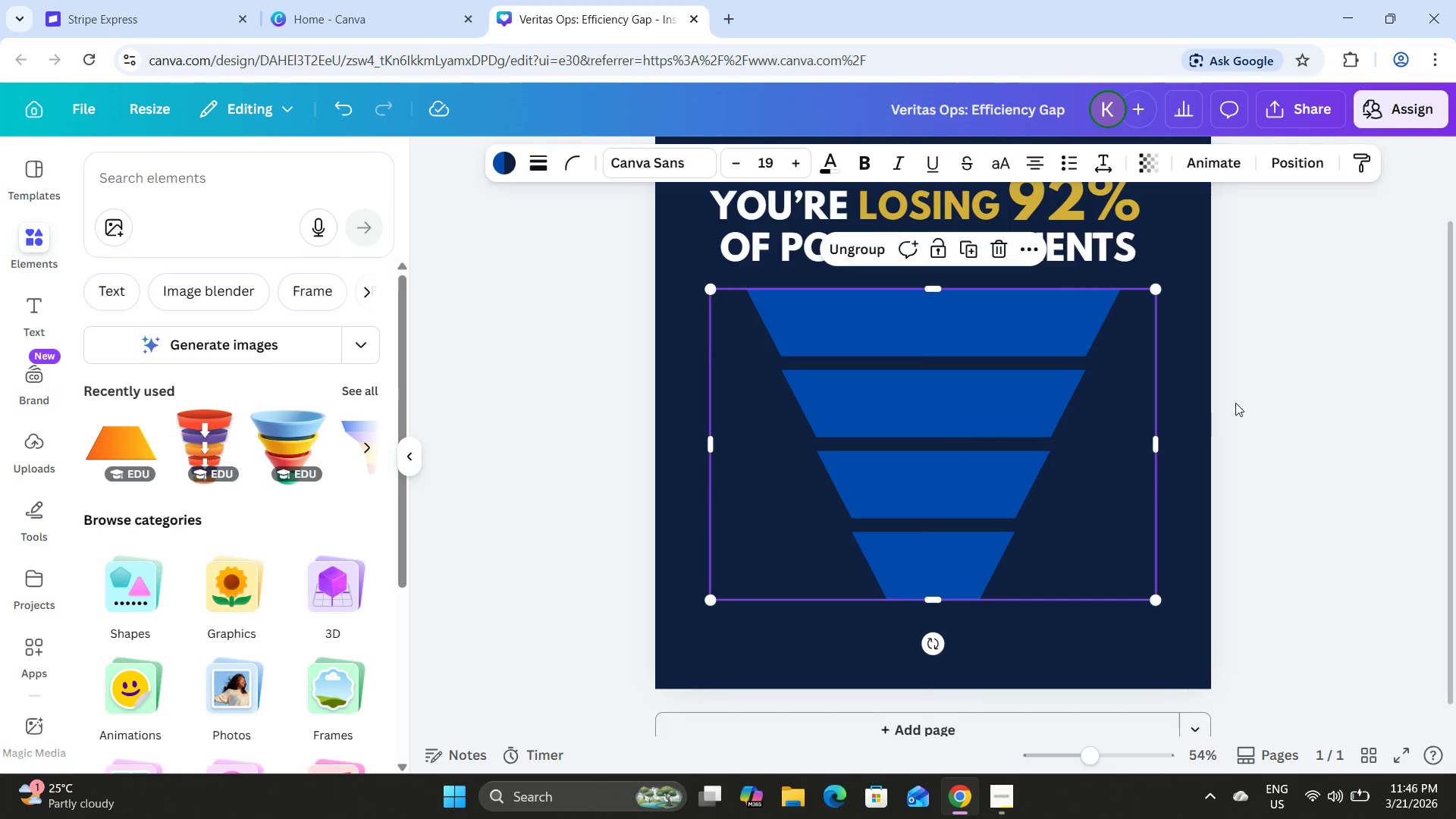 
scroll: coordinate [1068, 460], scroll_direction: down, amount: 1.0
 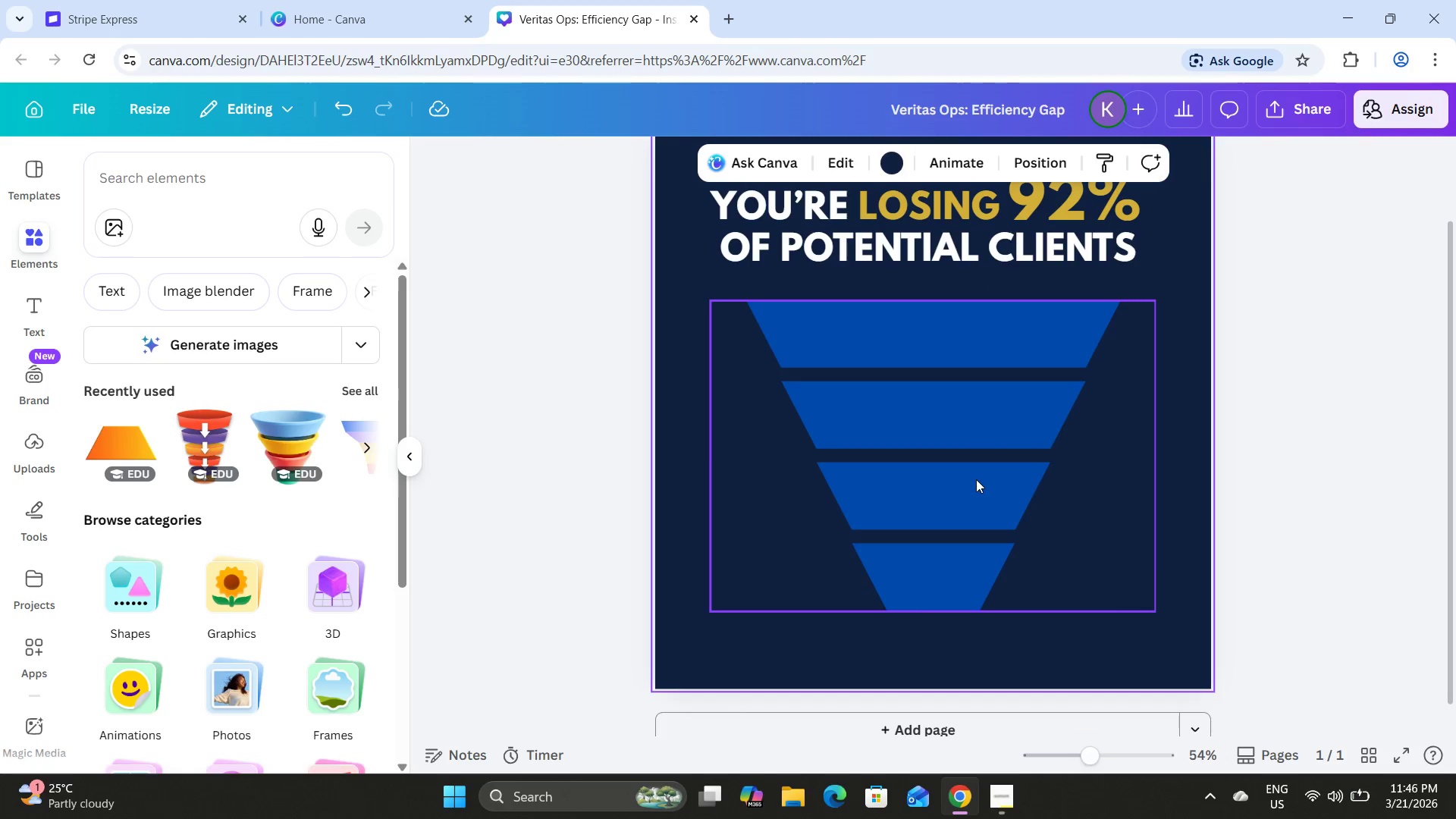 
left_click([1235, 402])
 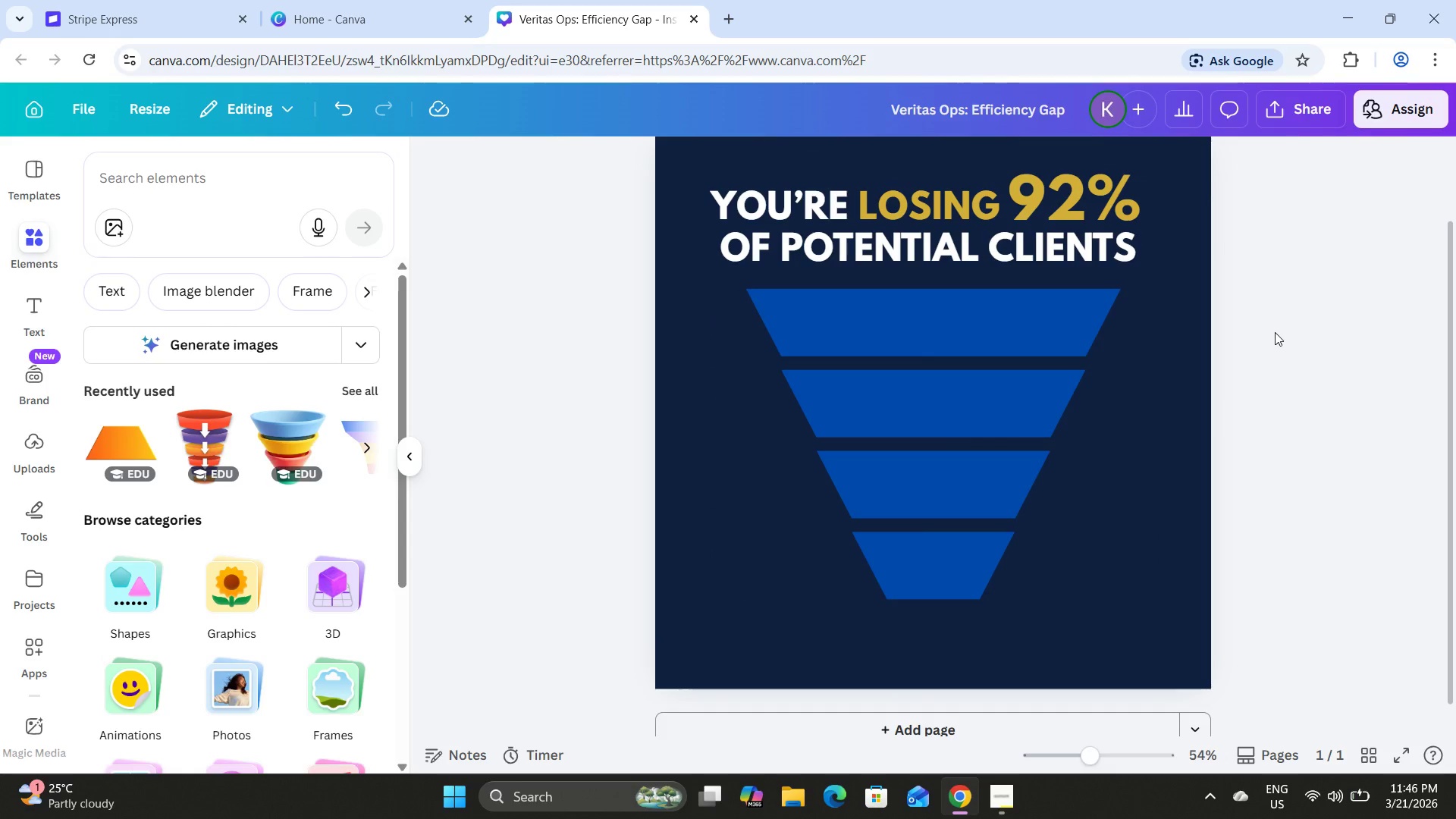 
wait(5.02)
 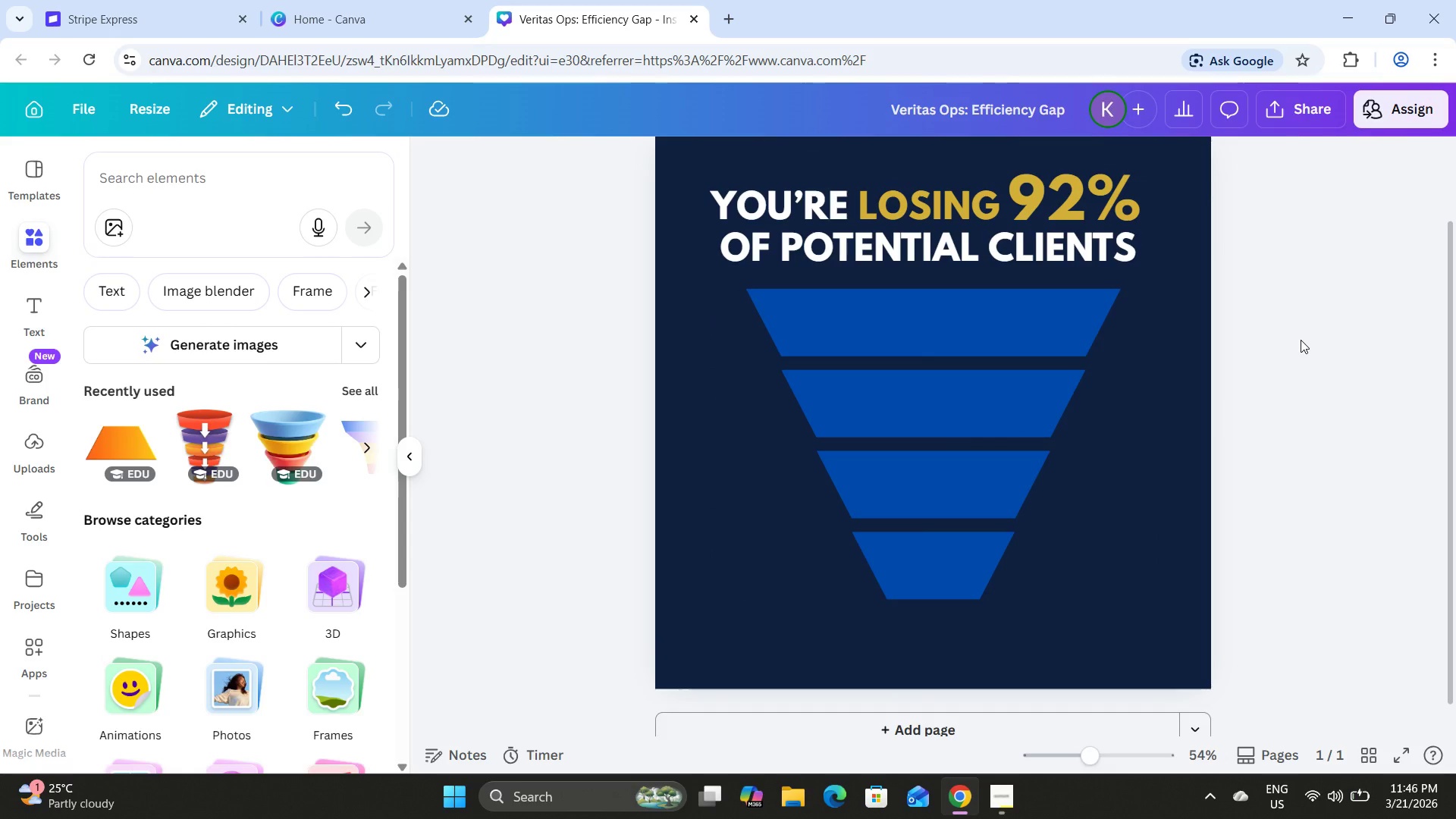 
left_click([870, 304])
 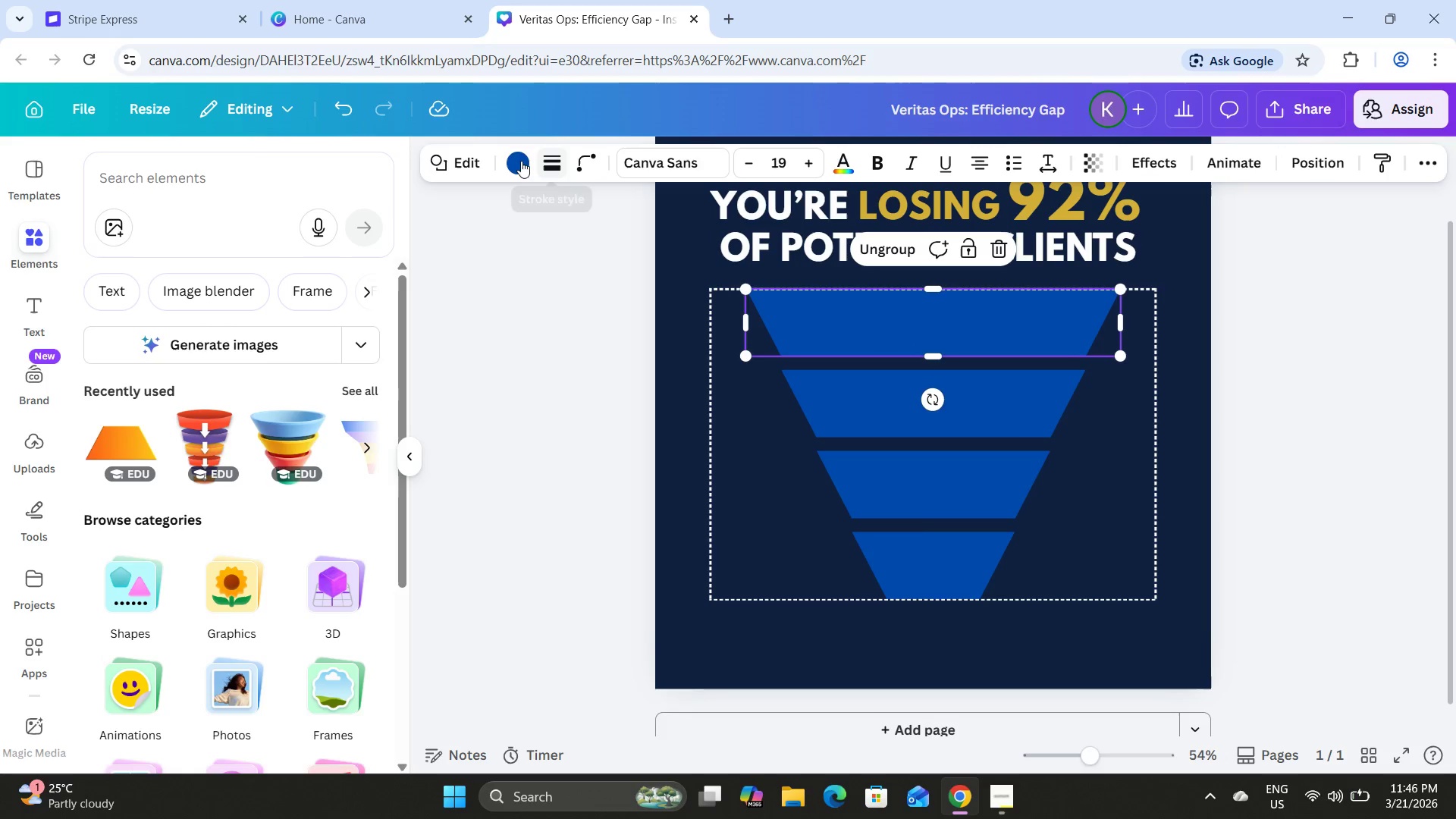 
scroll: coordinate [237, 442], scroll_direction: down, amount: 4.0
 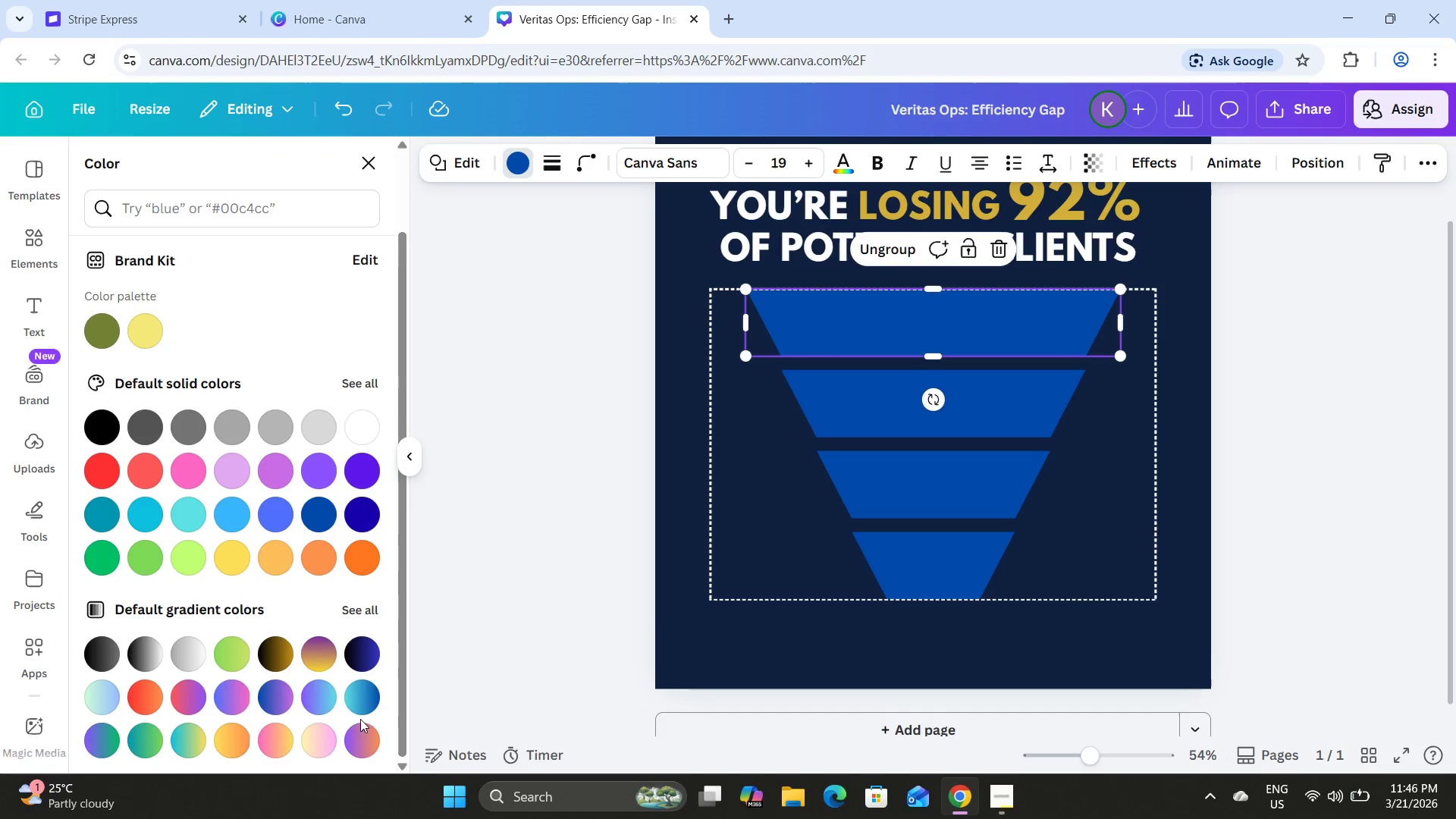 
mouse_move([334, 665])
 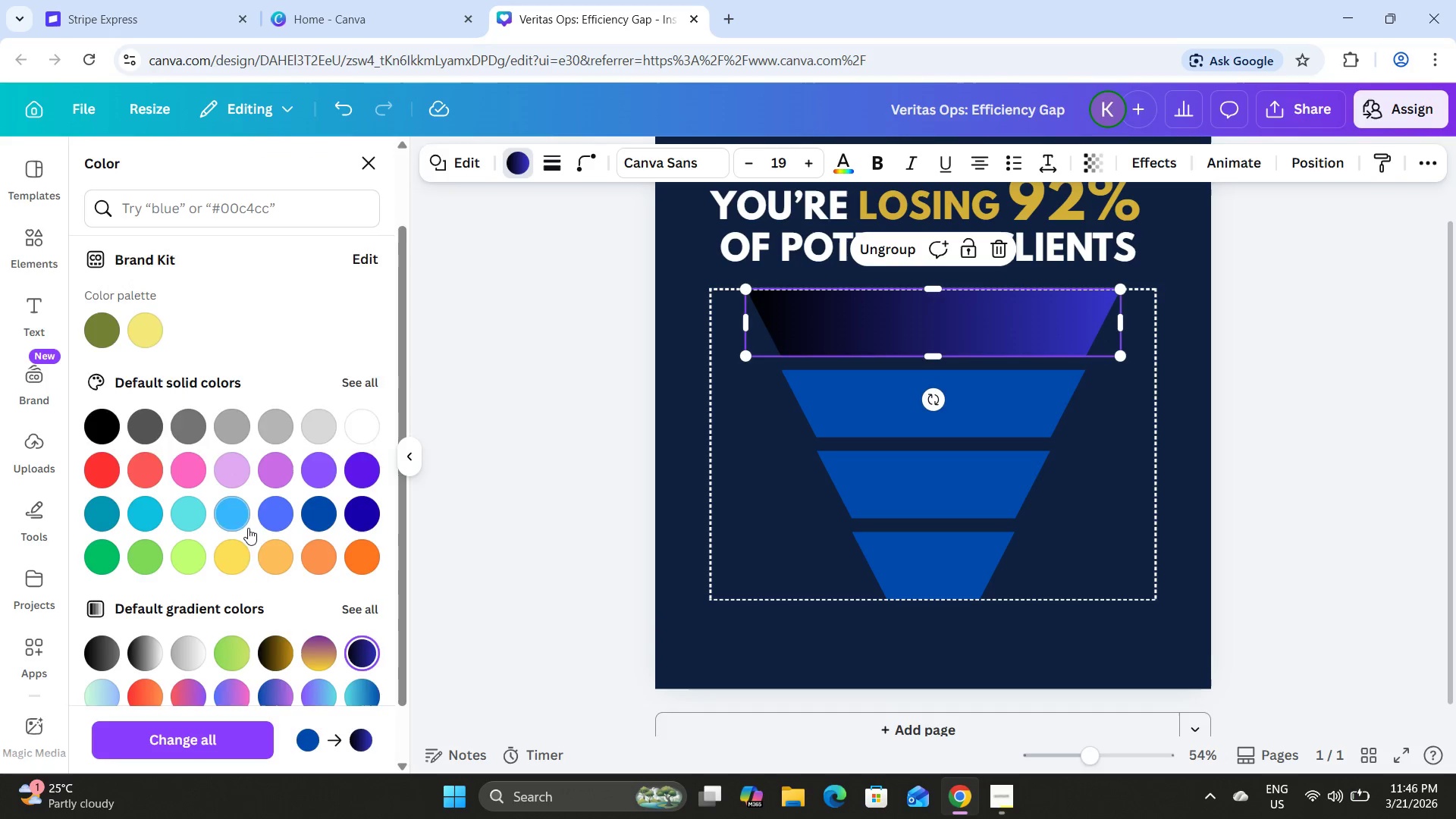 
scroll: coordinate [248, 528], scroll_direction: down, amount: 5.0
 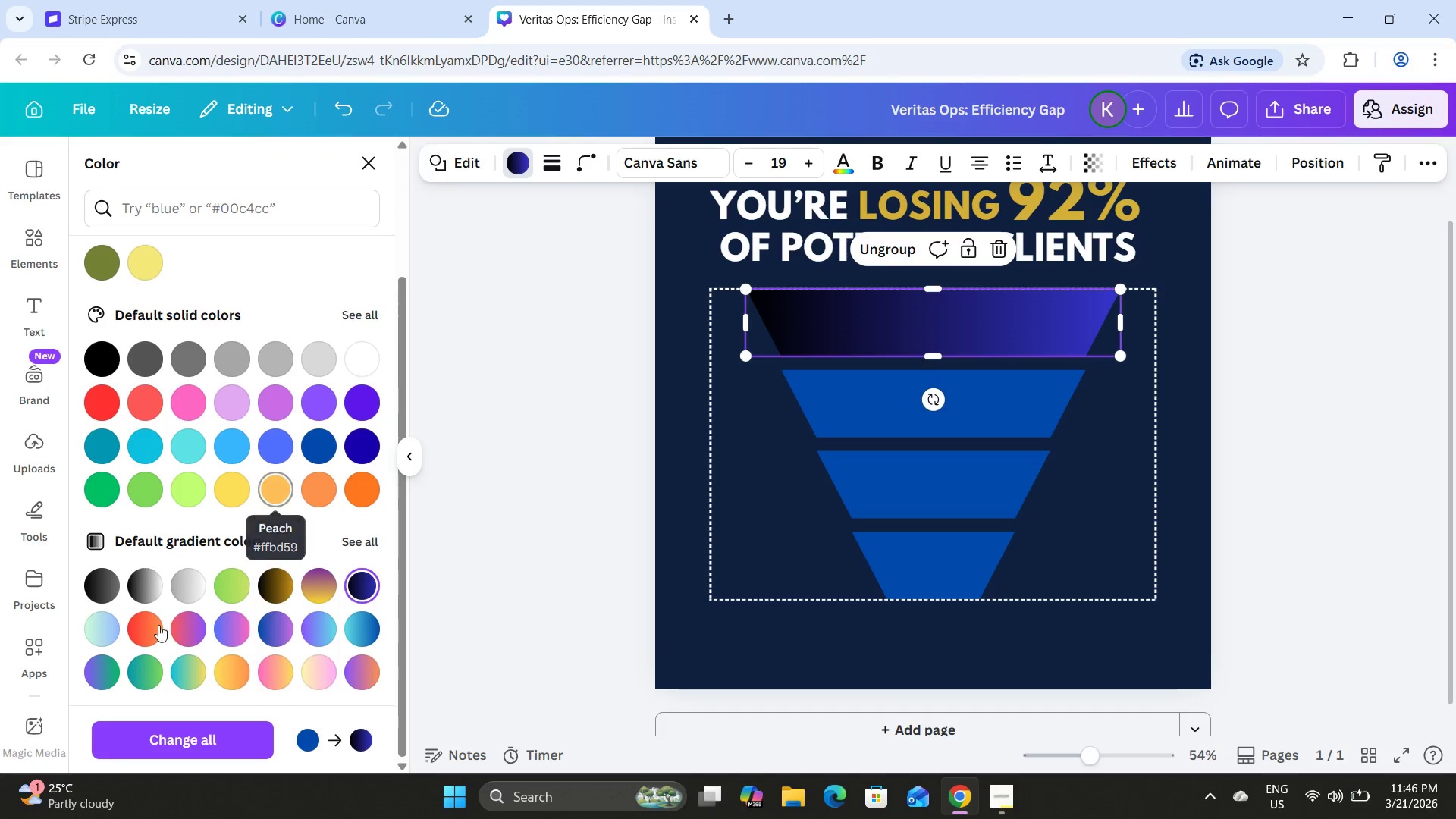 
left_click([103, 673])
 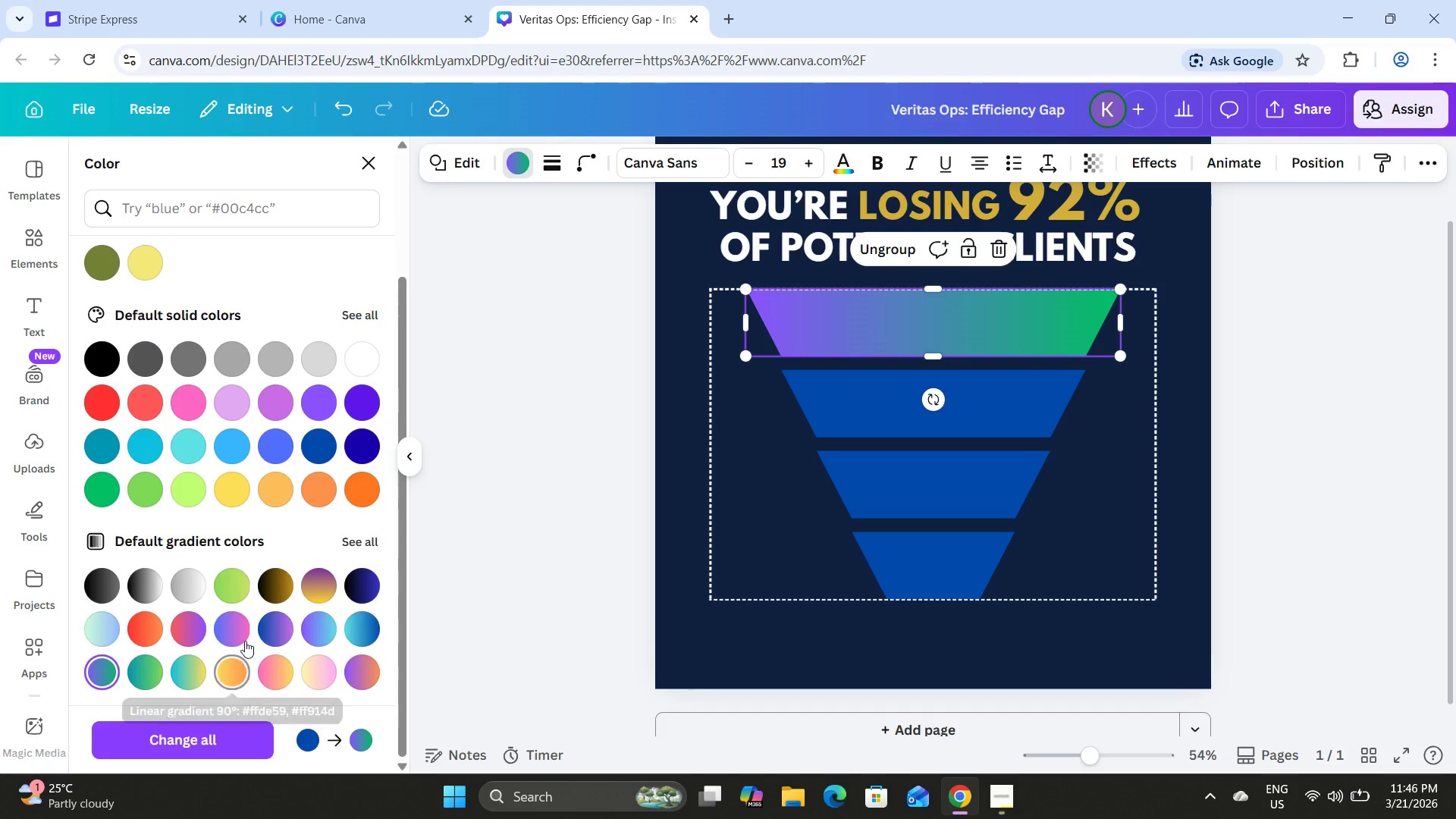 
left_click([282, 620])
 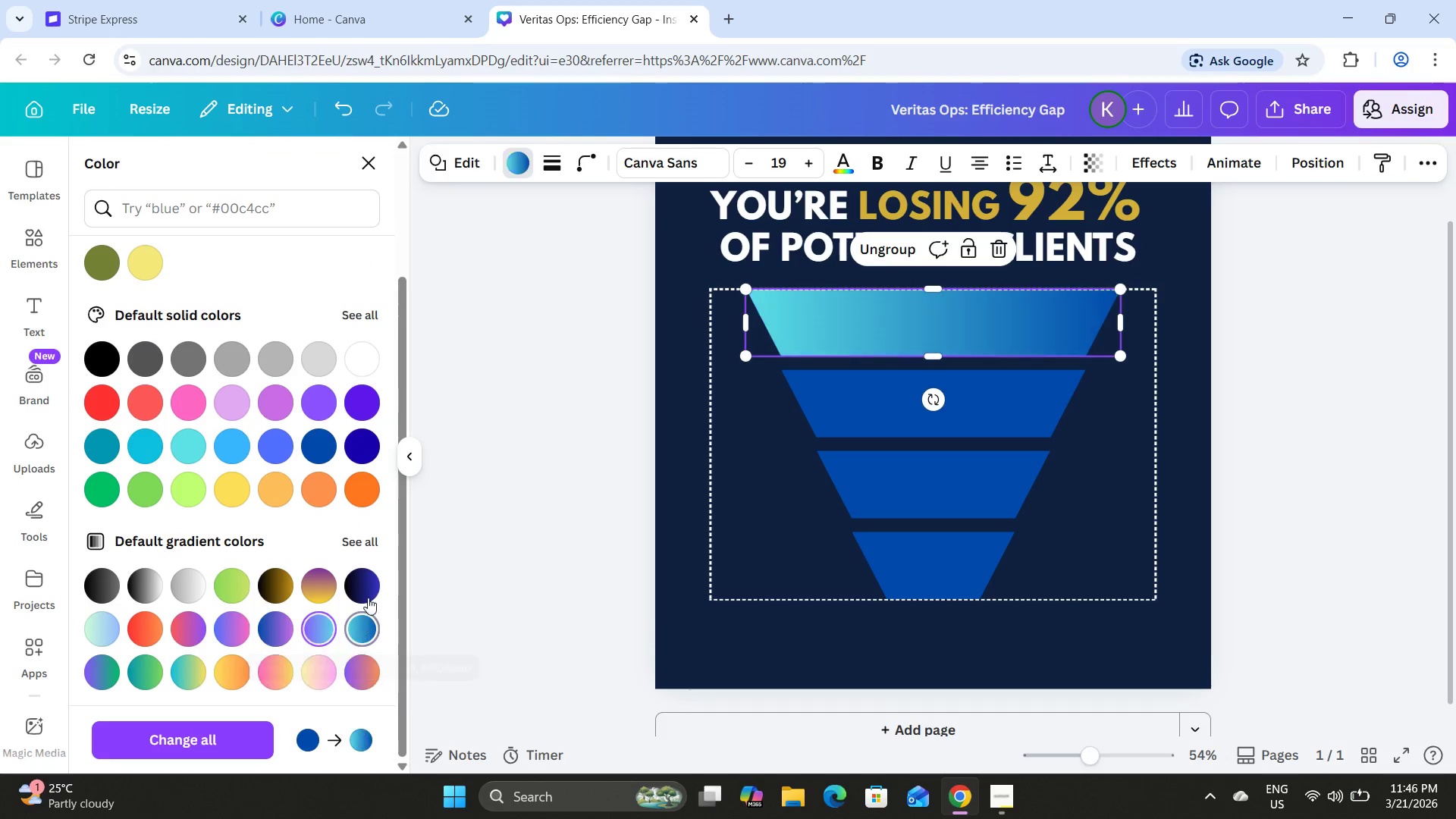 
left_click([369, 582])
 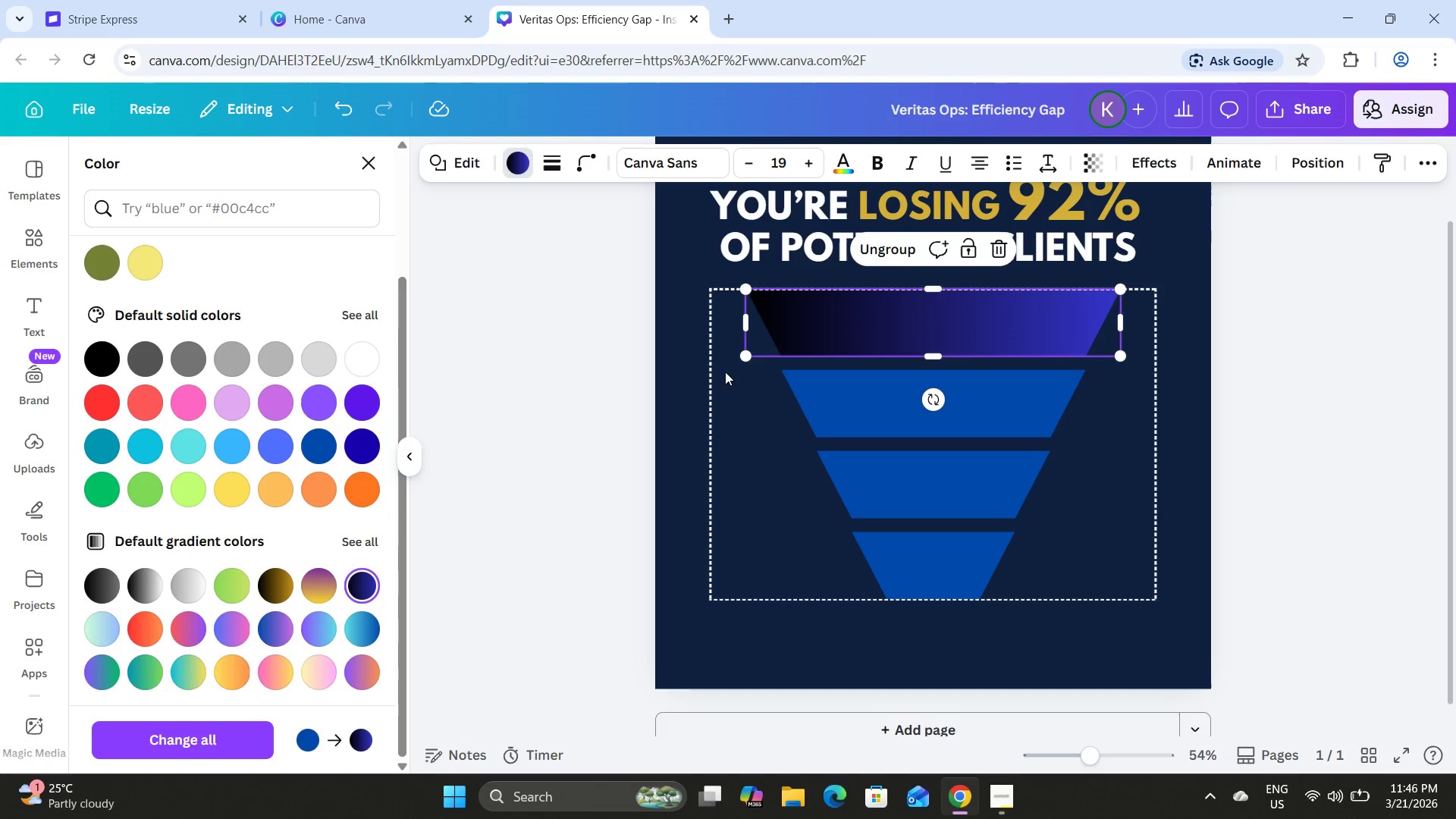 
left_click([880, 401])
 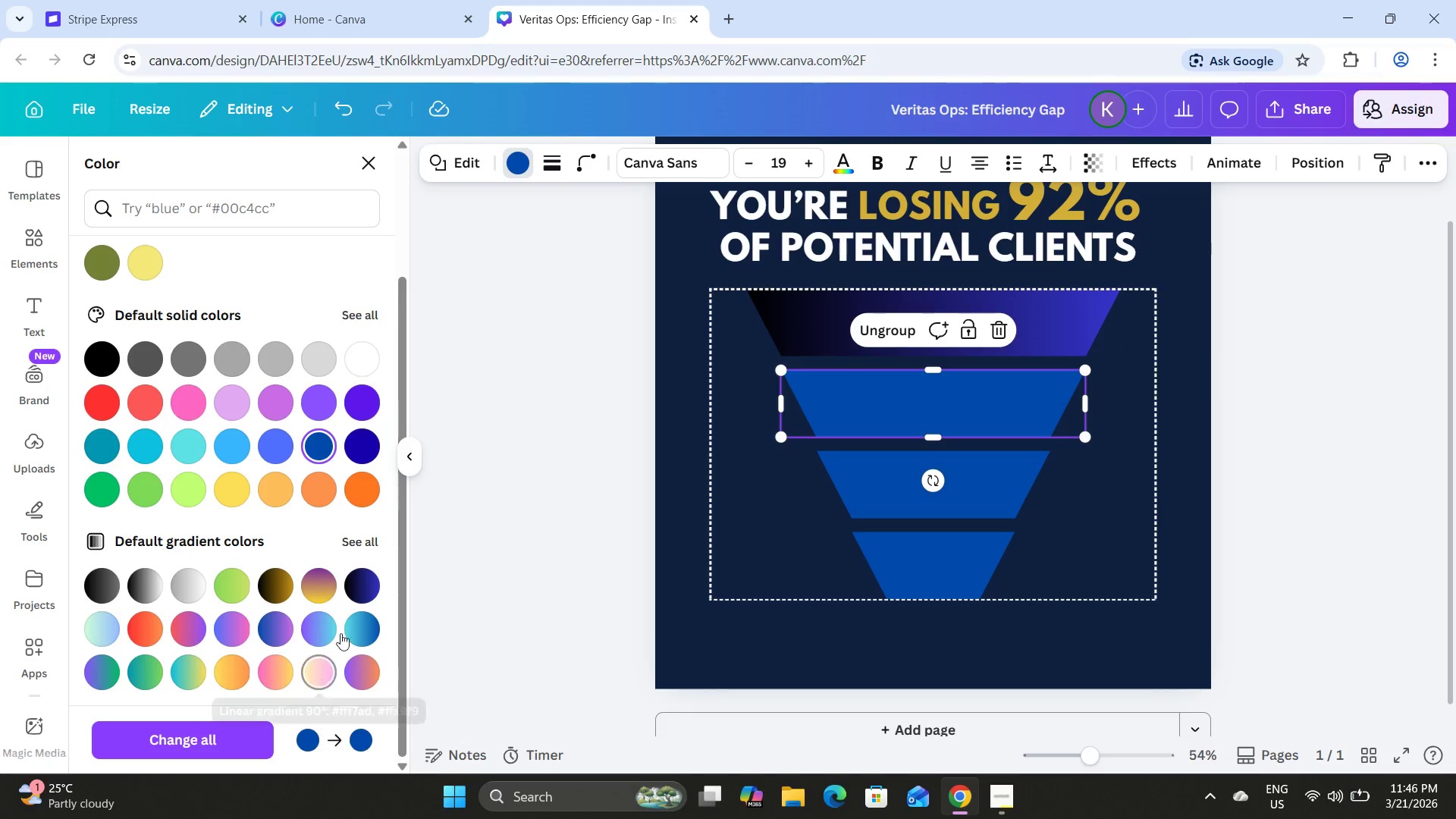 
left_click([374, 576])
 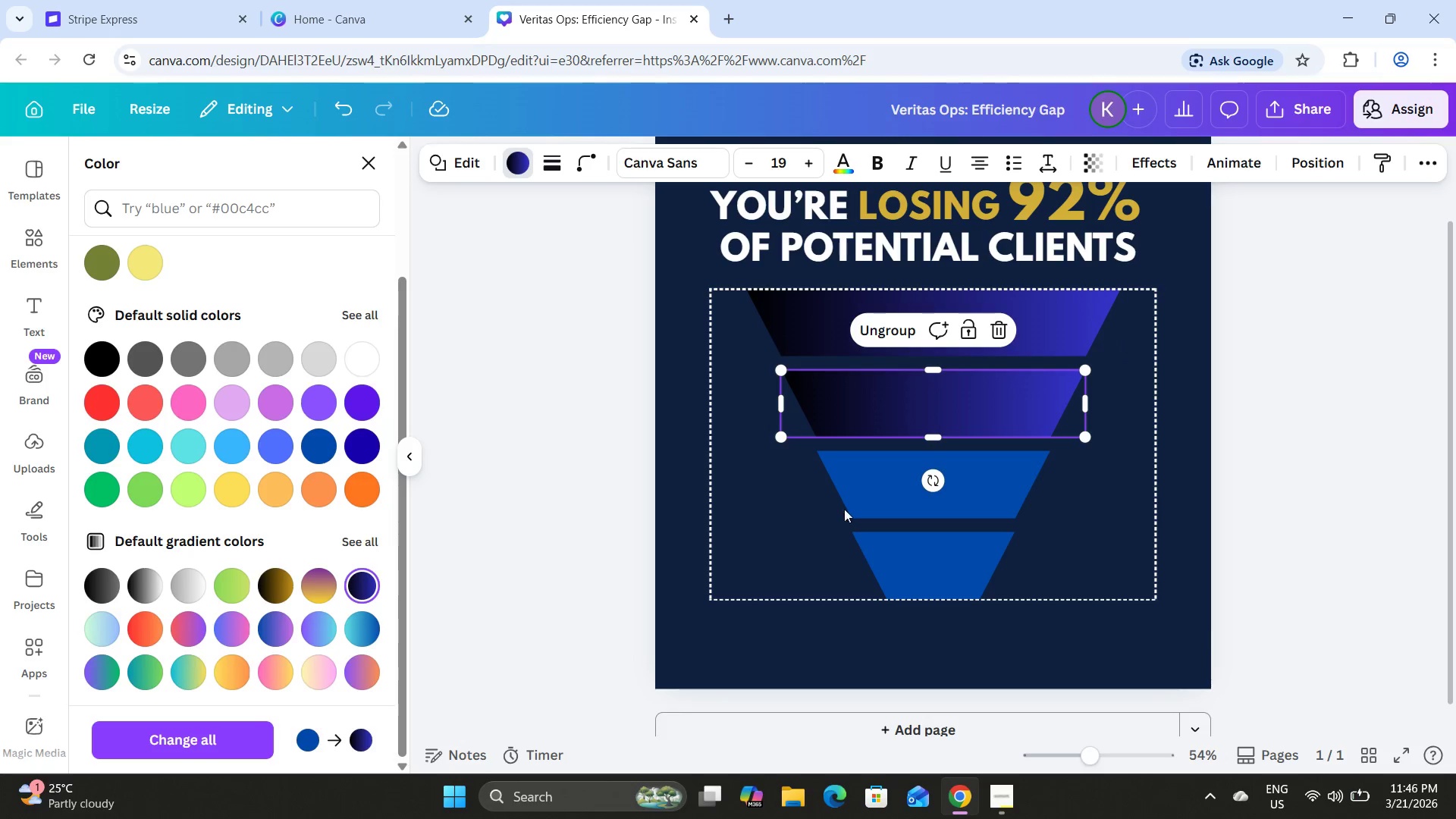 
left_click([877, 485])
 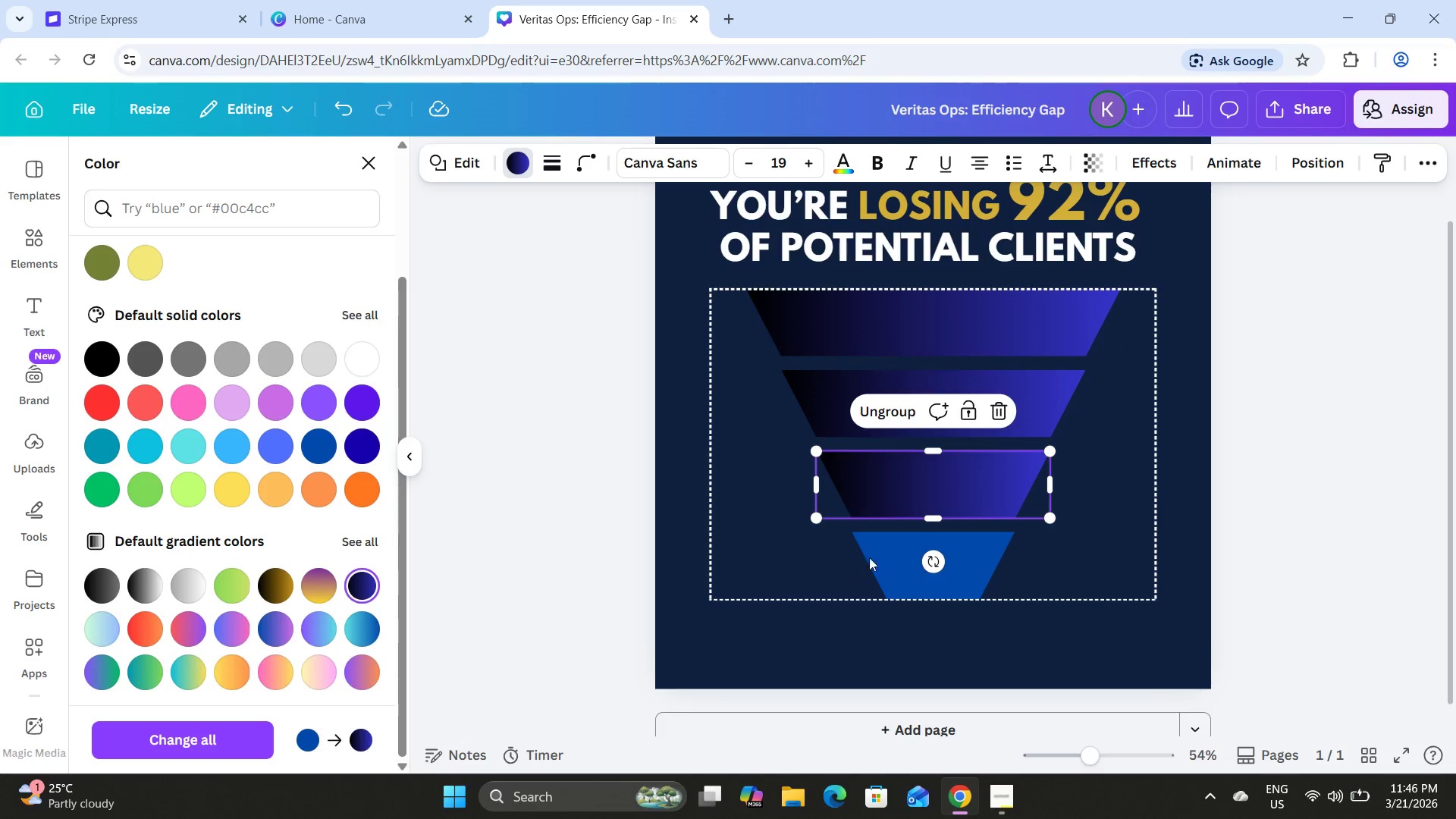 
left_click([356, 542])
 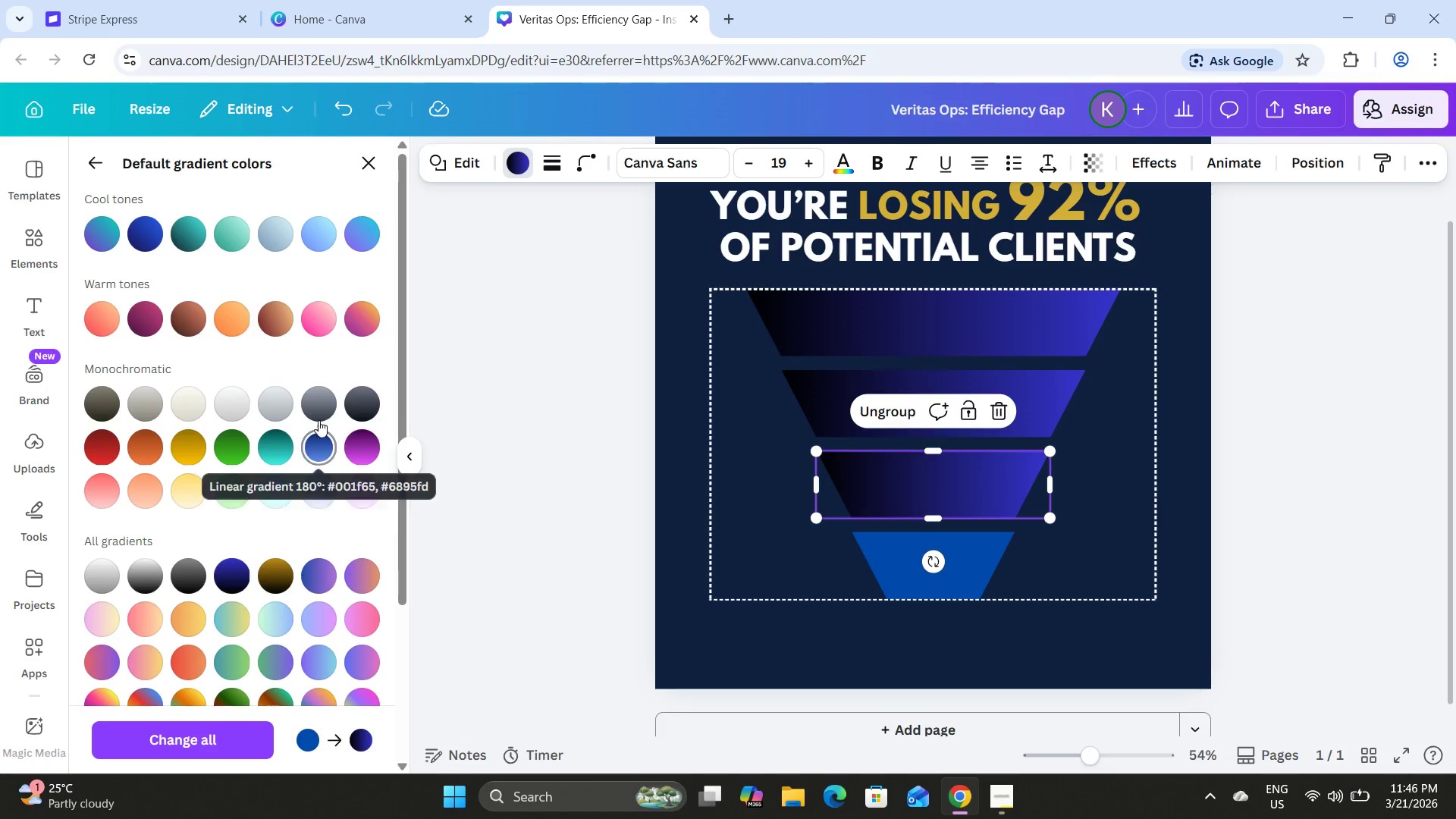 
scroll: coordinate [316, 395], scroll_direction: down, amount: 6.0
 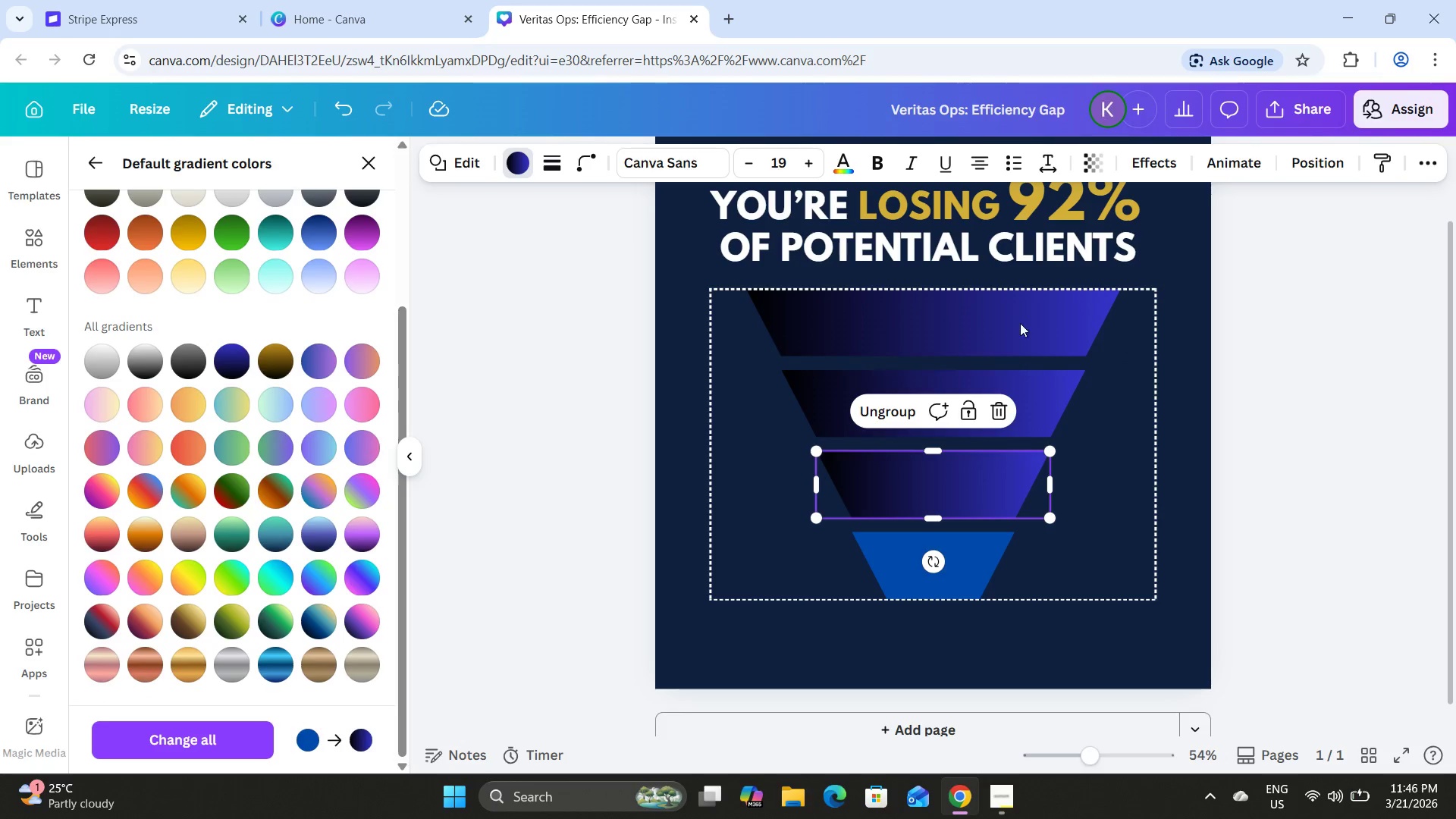 
left_click([990, 311])
 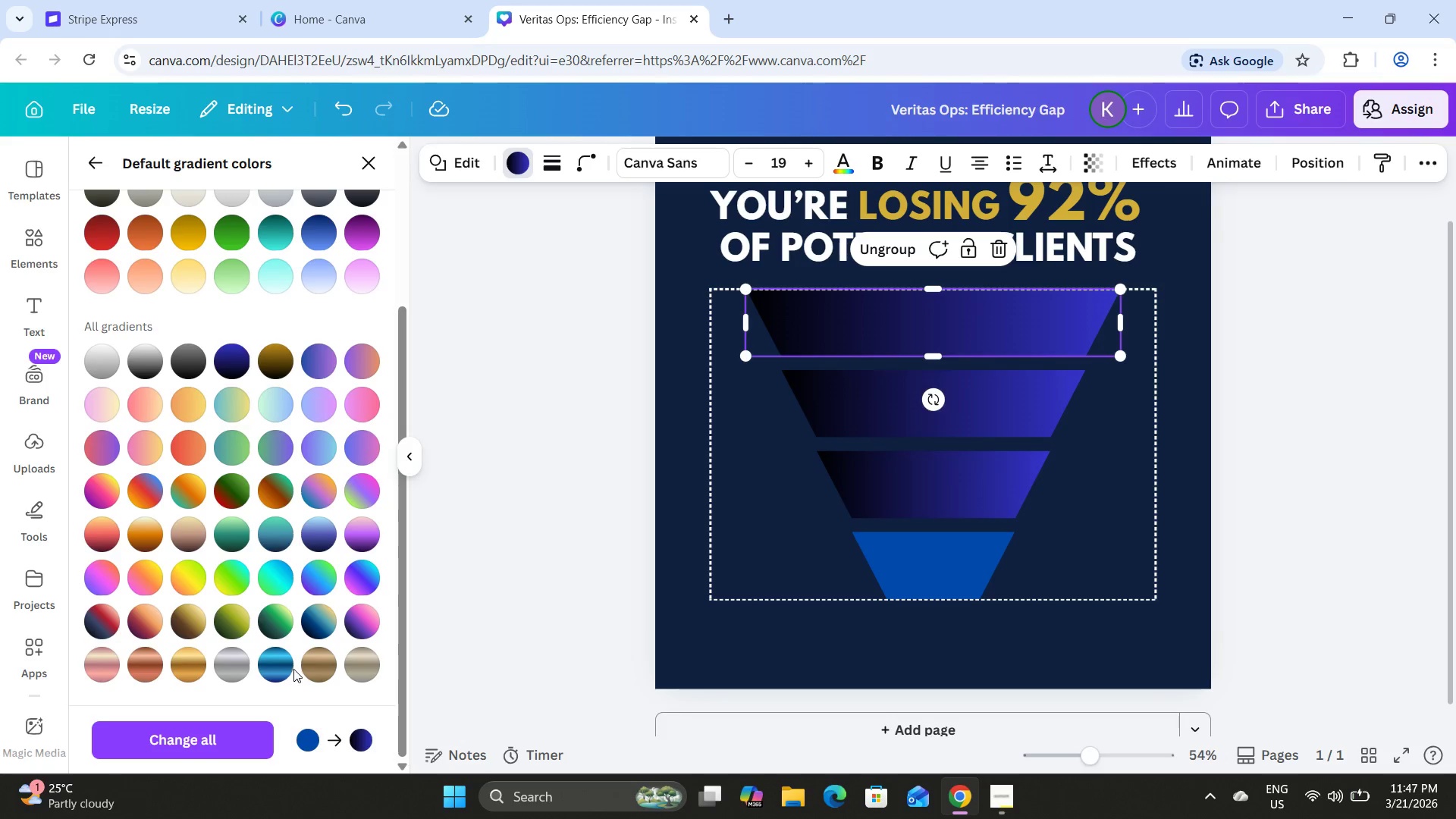 
double_click([280, 664])
 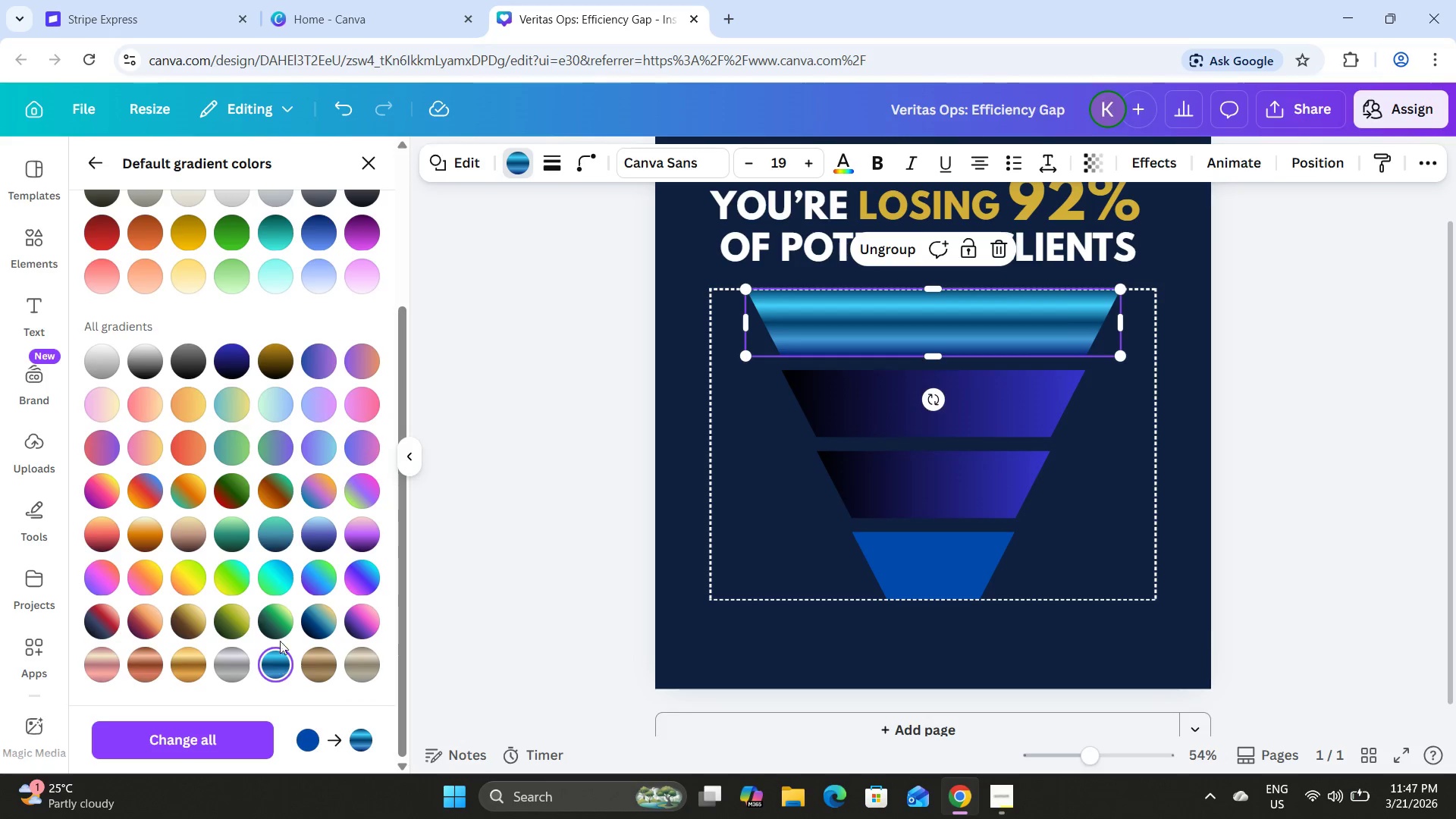 
left_click([313, 624])
 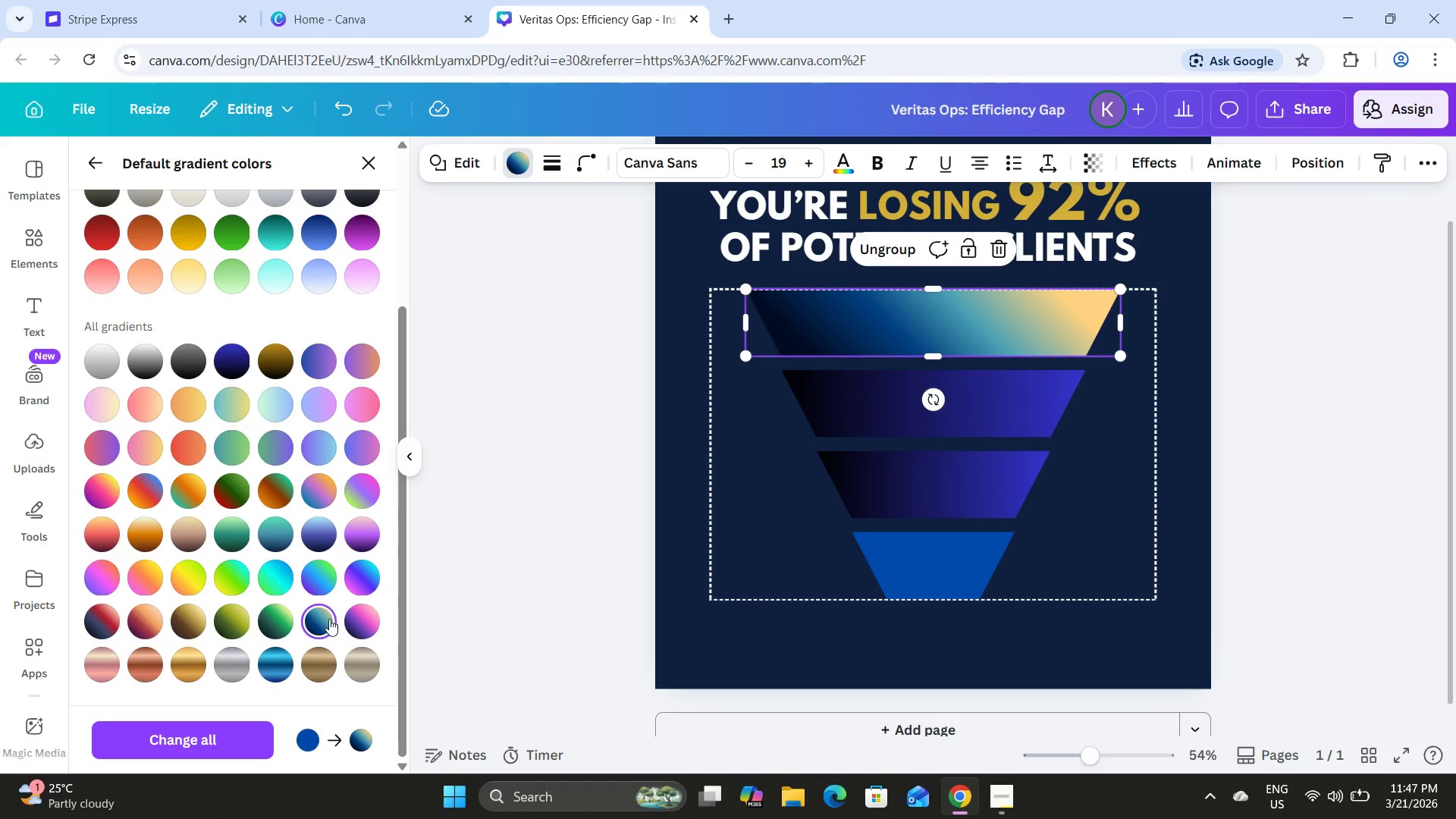 
left_click([851, 420])
 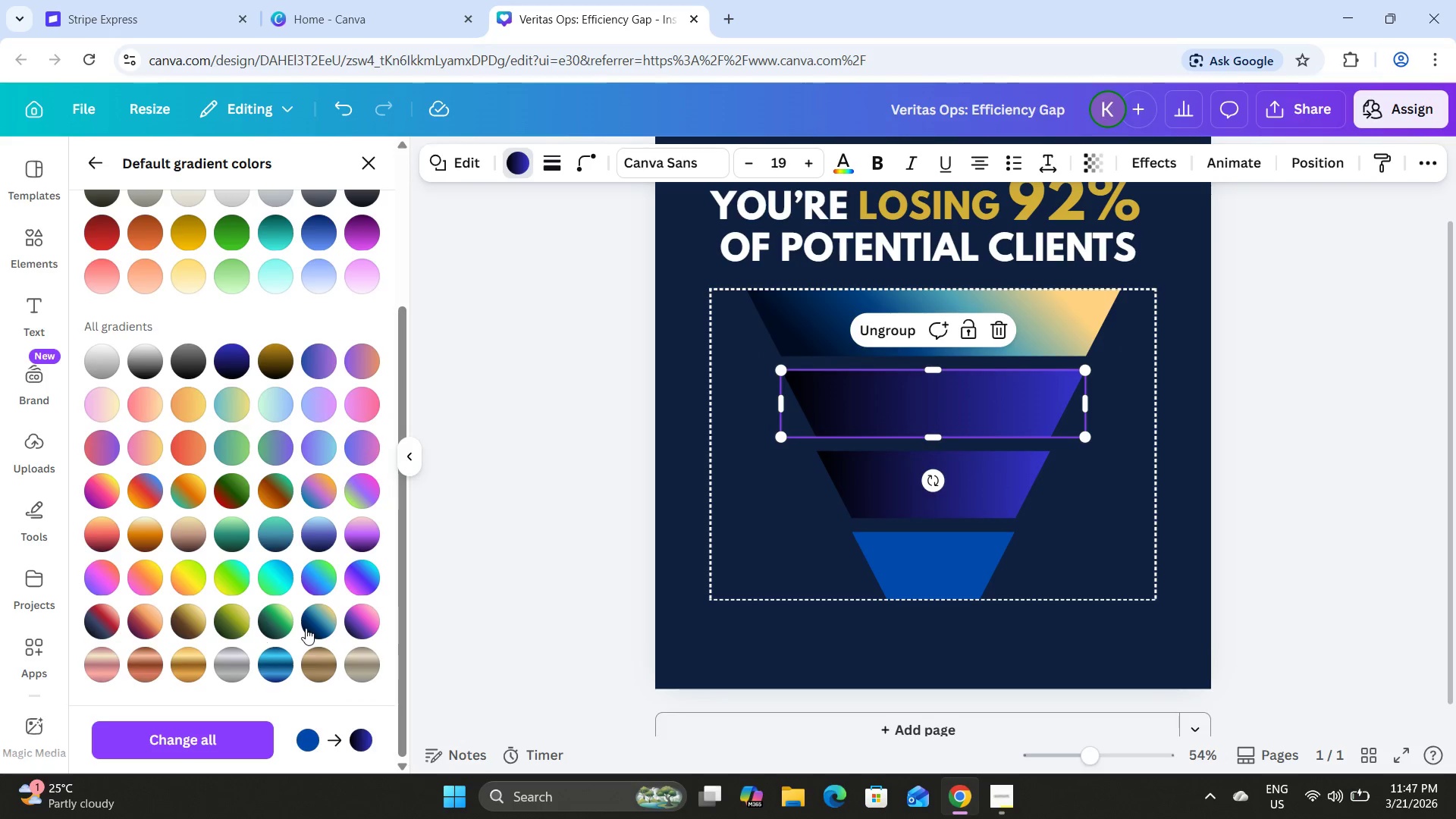 
left_click([306, 627])
 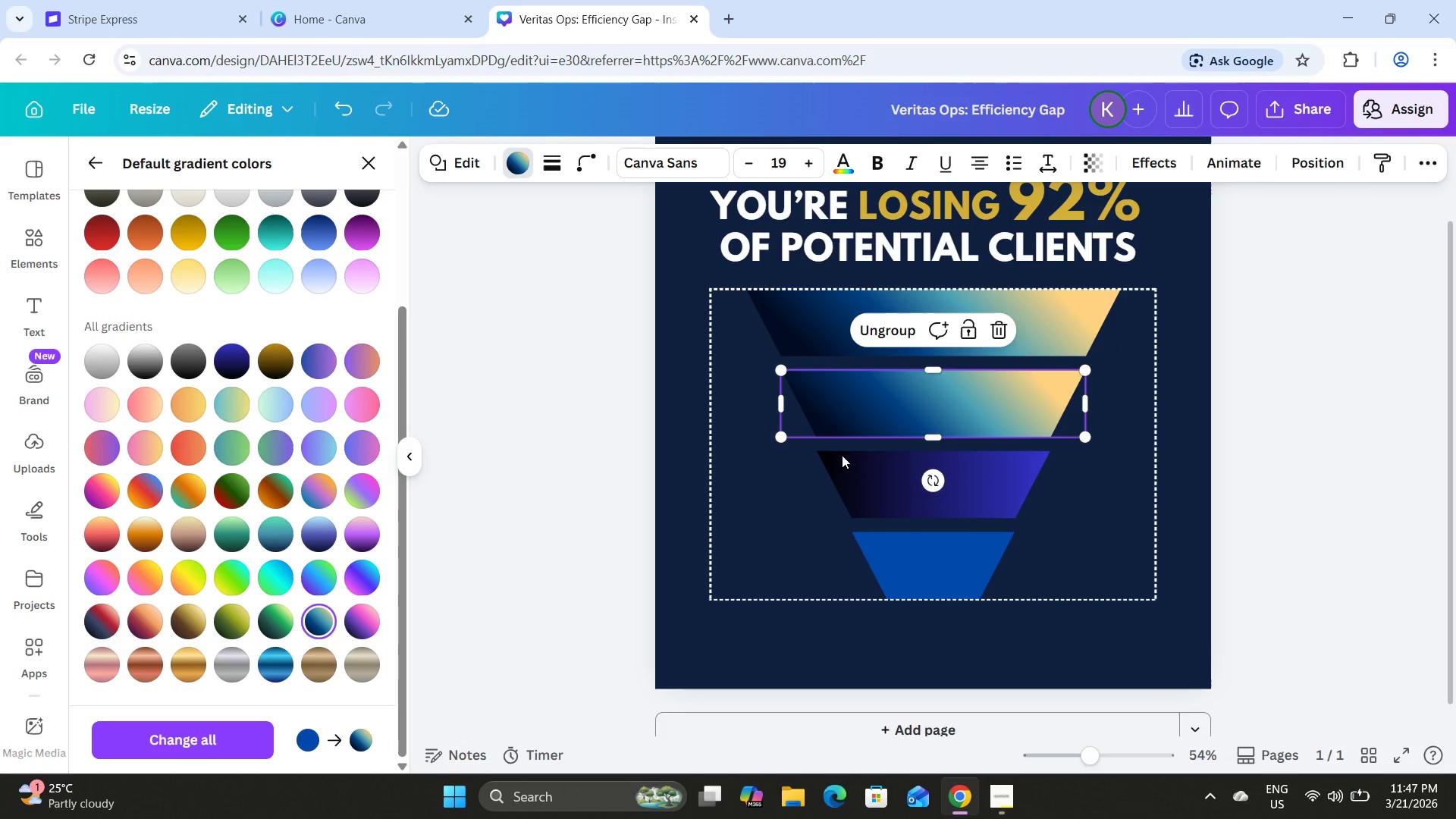 
left_click([866, 474])
 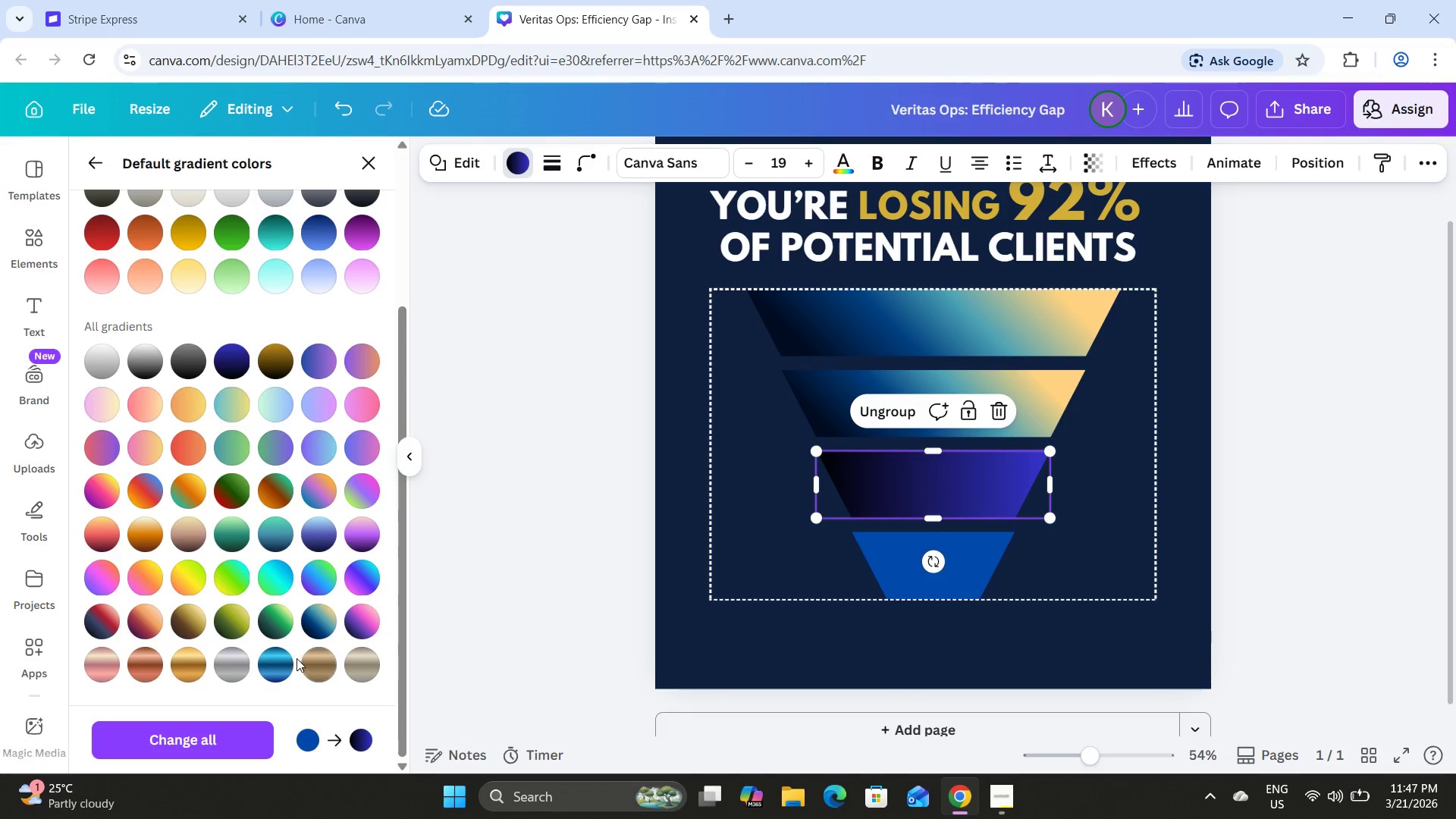 
left_click([315, 620])
 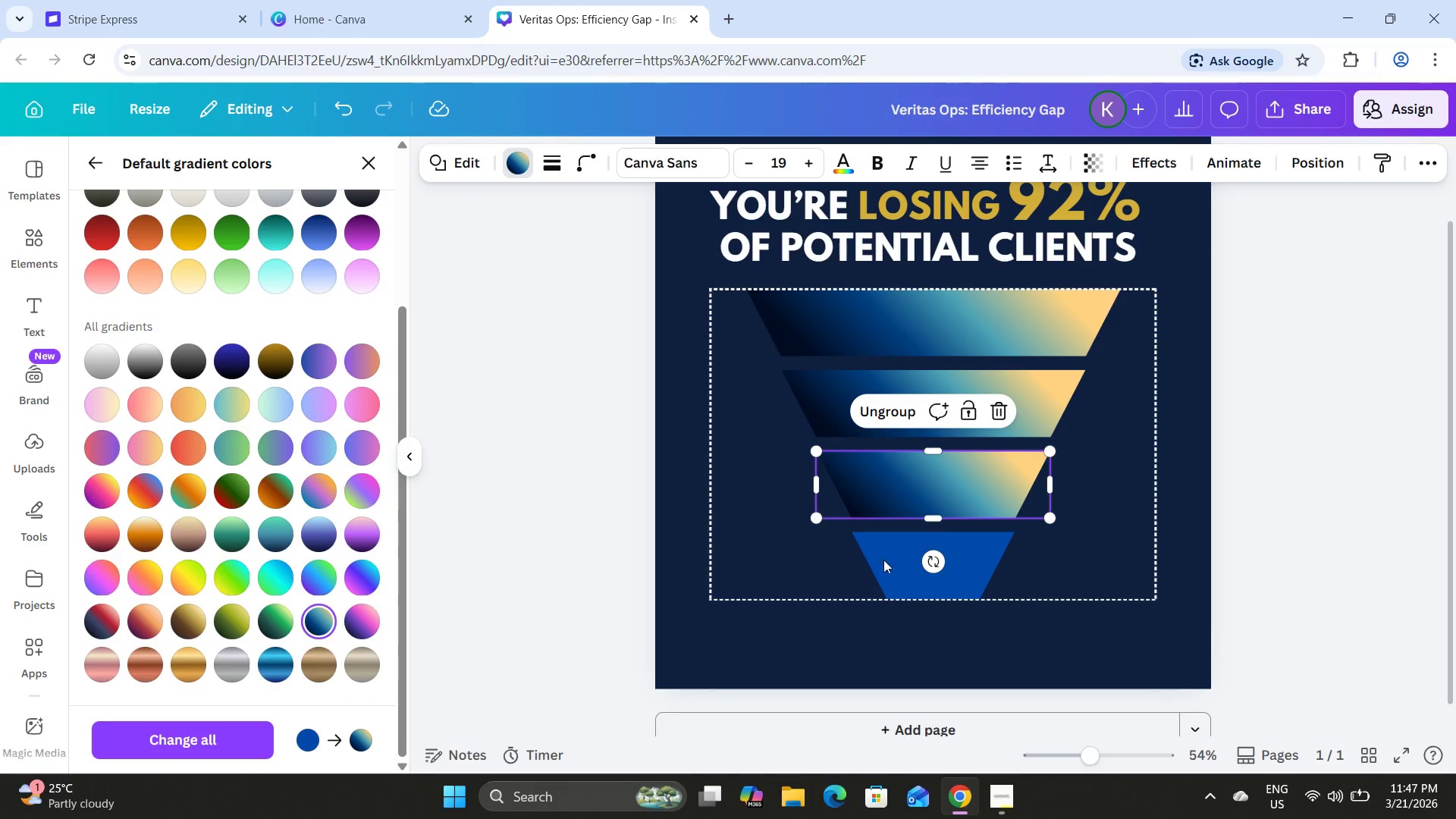 
left_click([902, 557])
 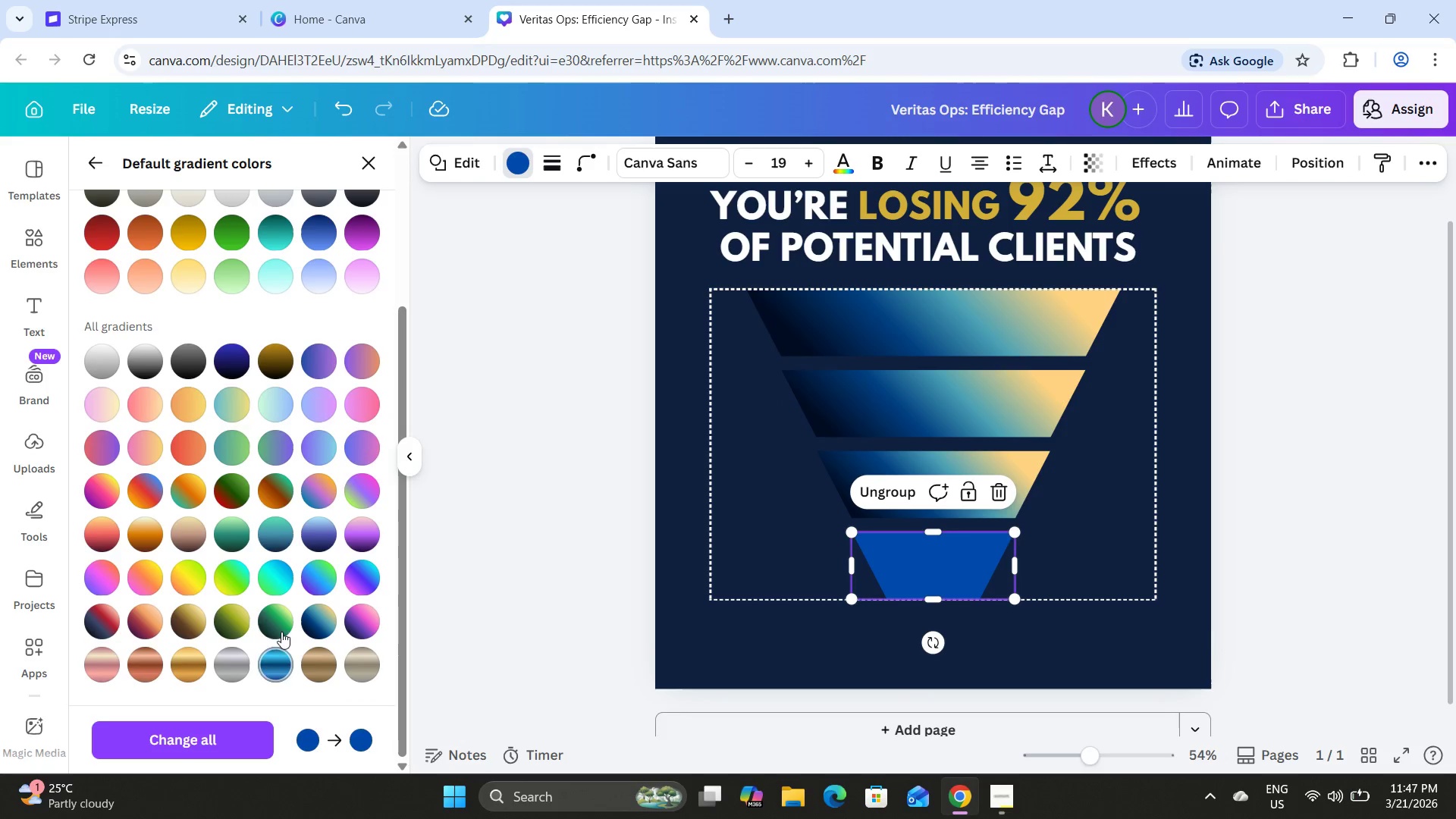 
left_click([317, 620])
 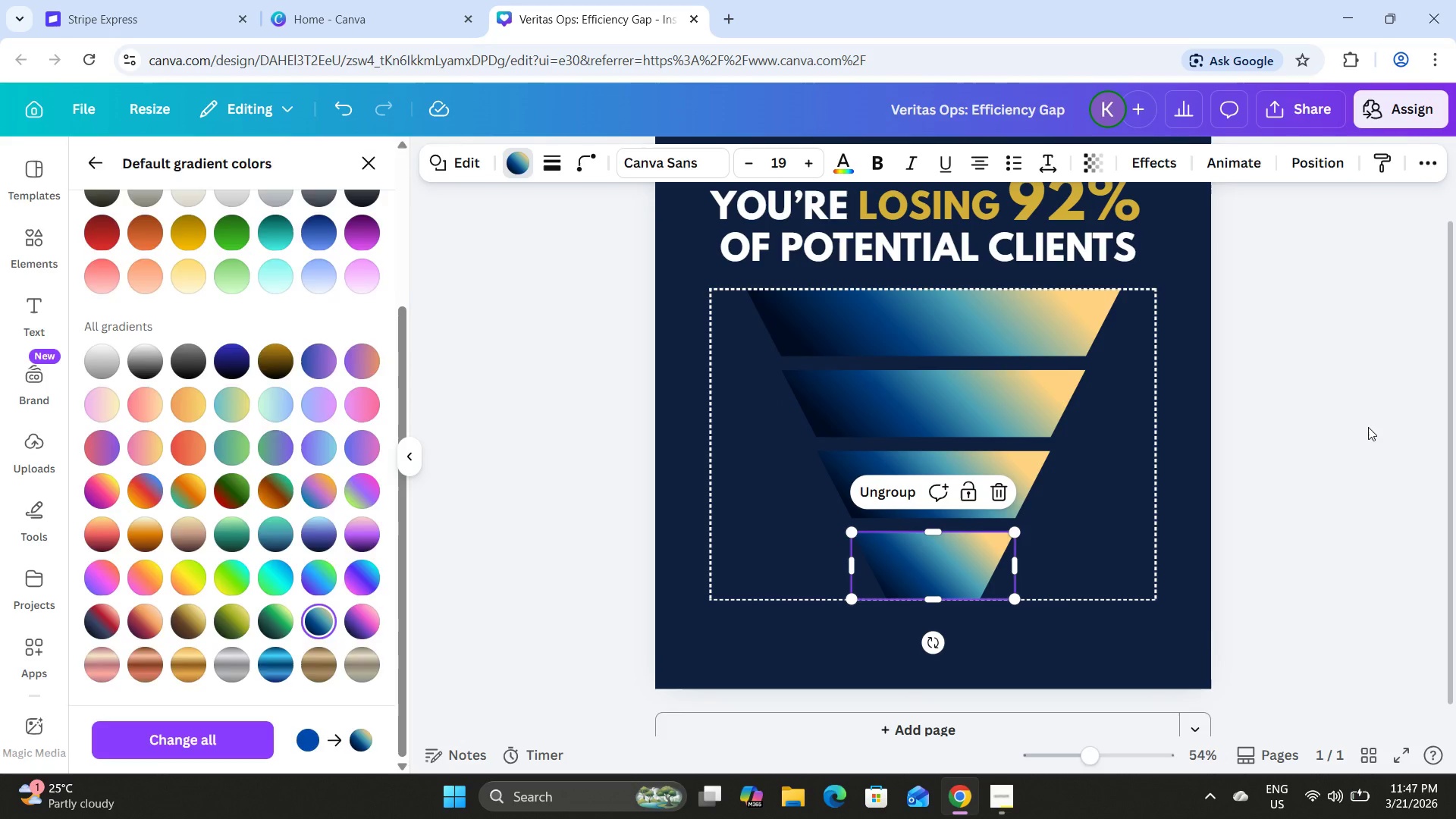 
double_click([1326, 435])
 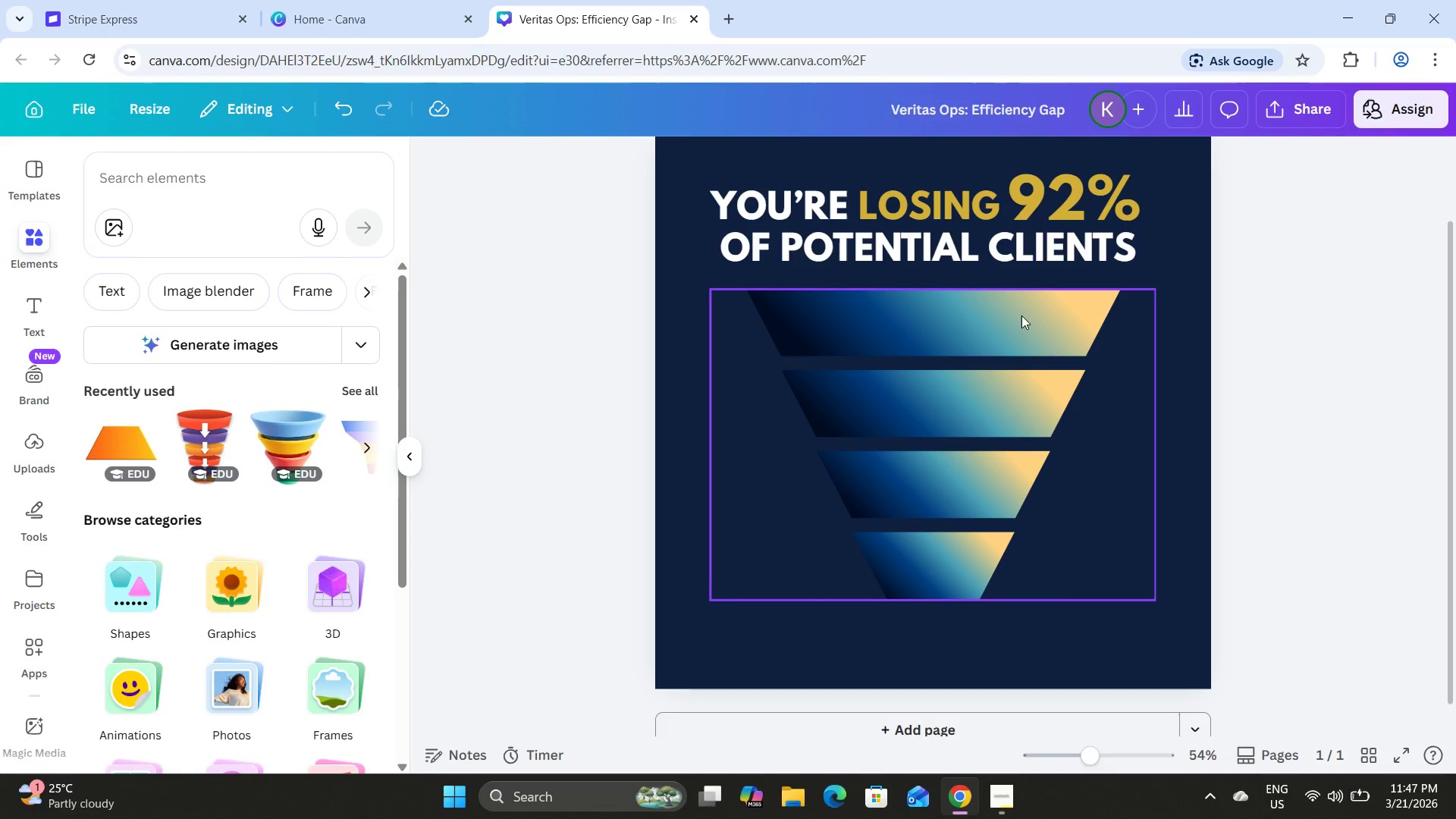 
left_click([969, 307])
 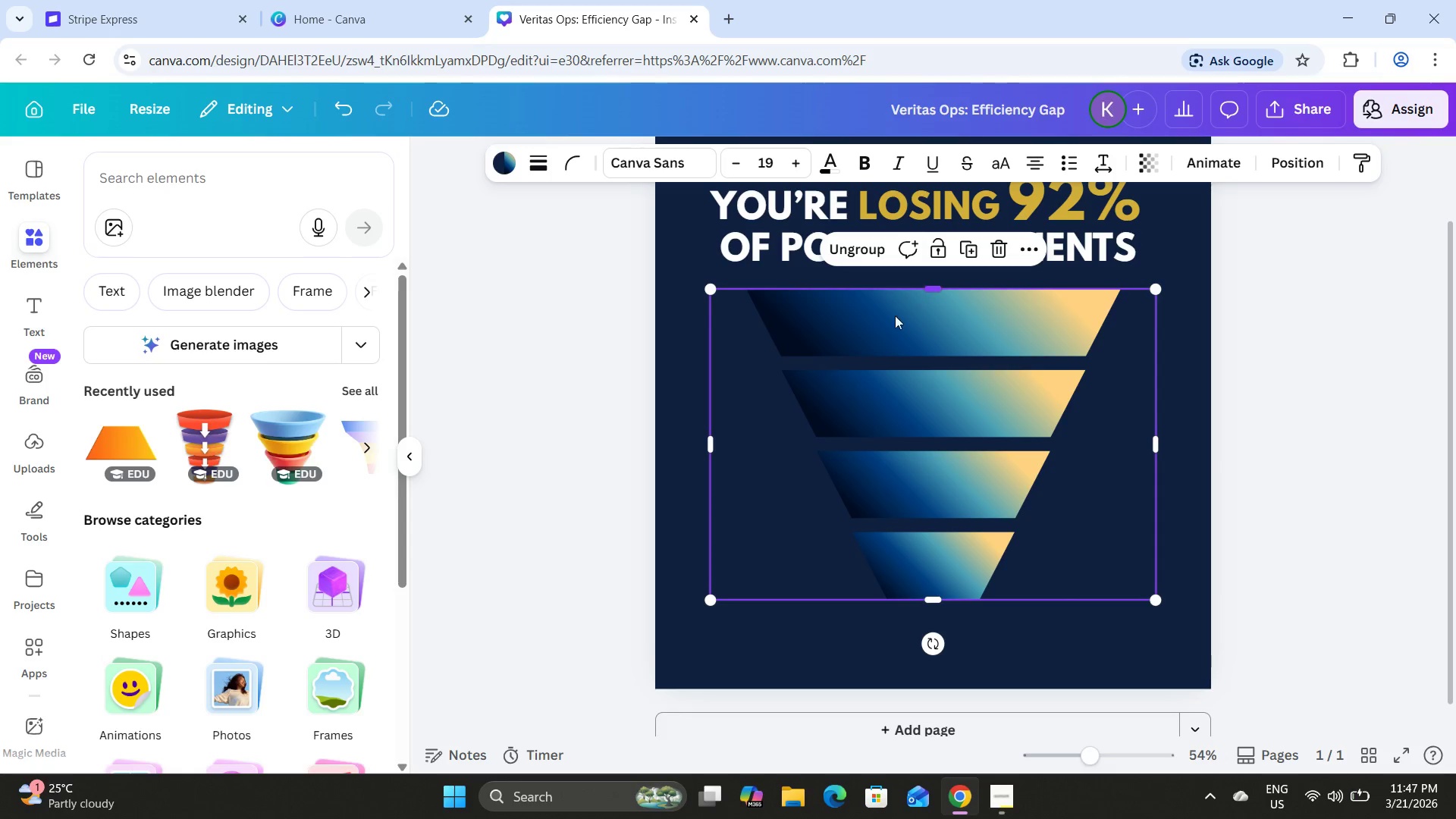 
left_click([889, 327])
 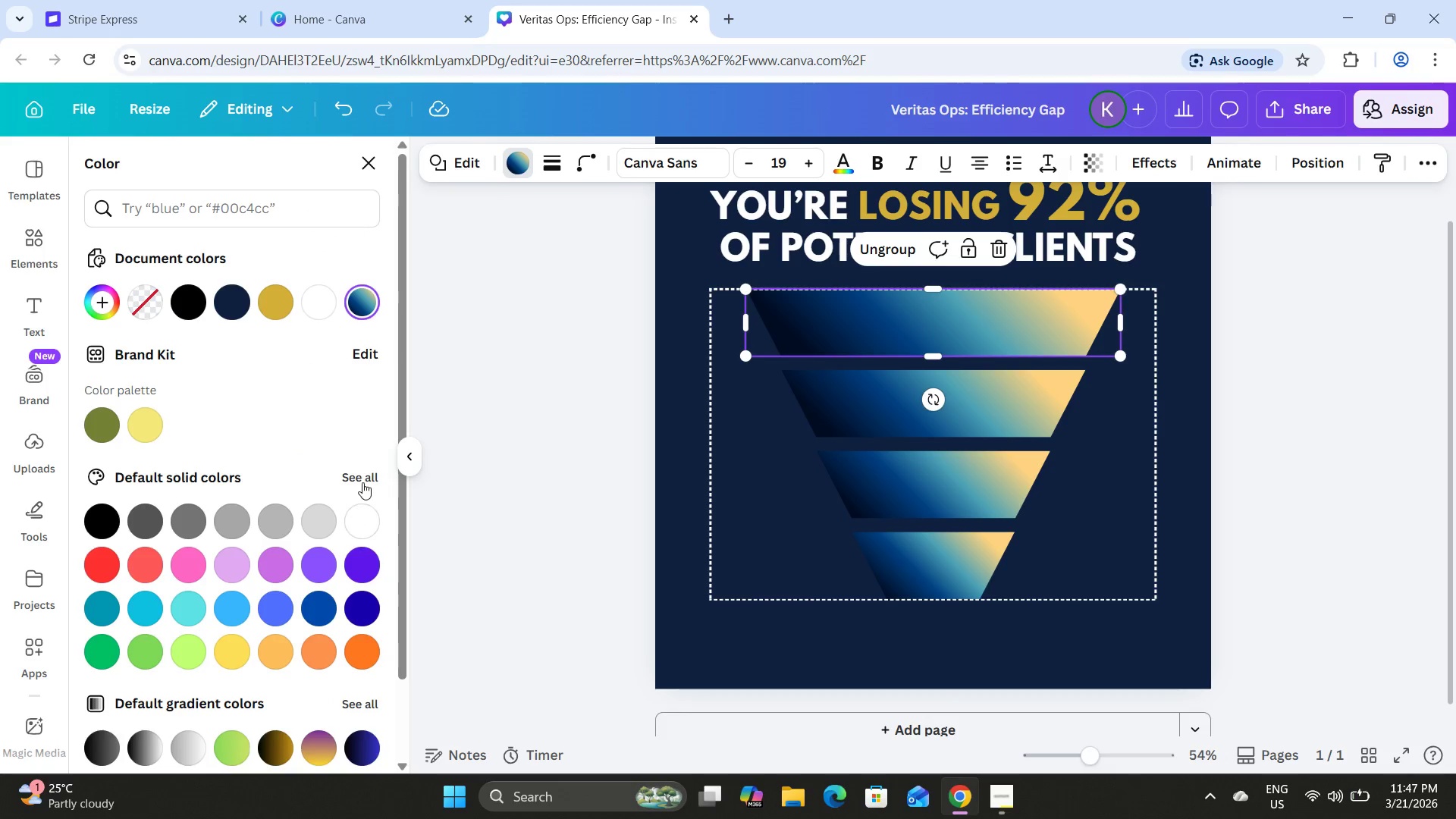 
left_click([365, 702])
 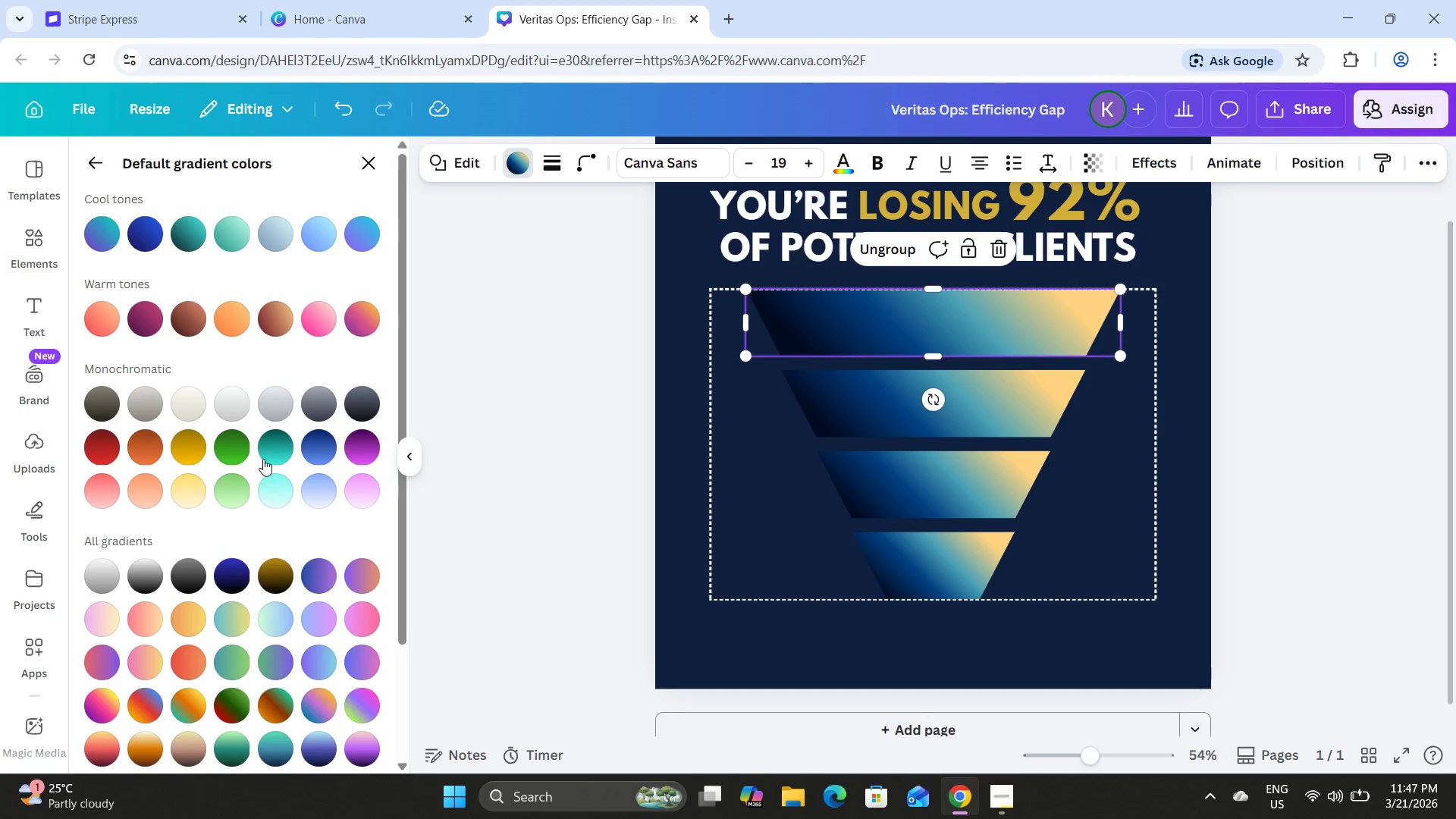 
scroll: coordinate [259, 444], scroll_direction: down, amount: 10.0
 